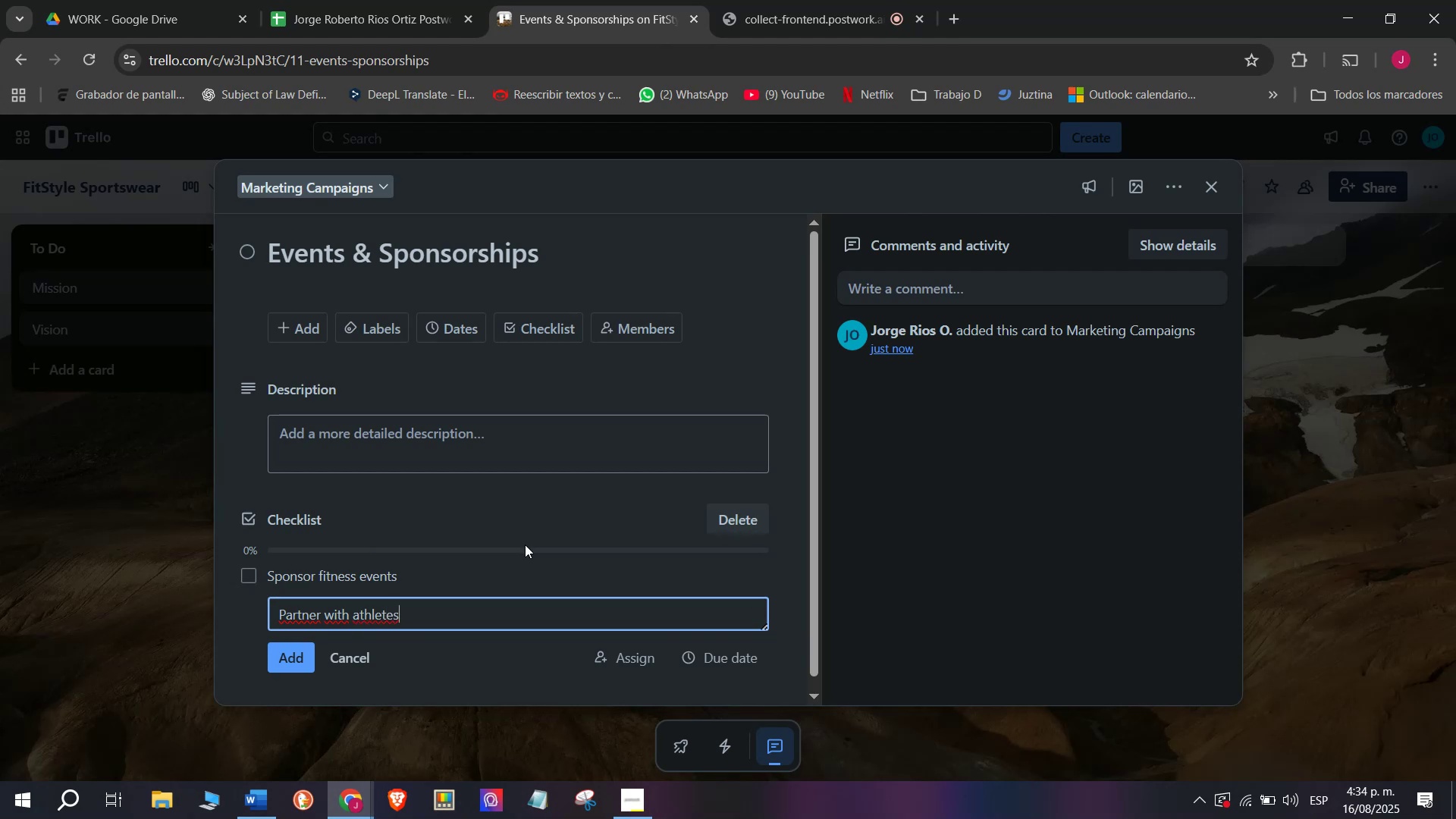 
key(Enter)
 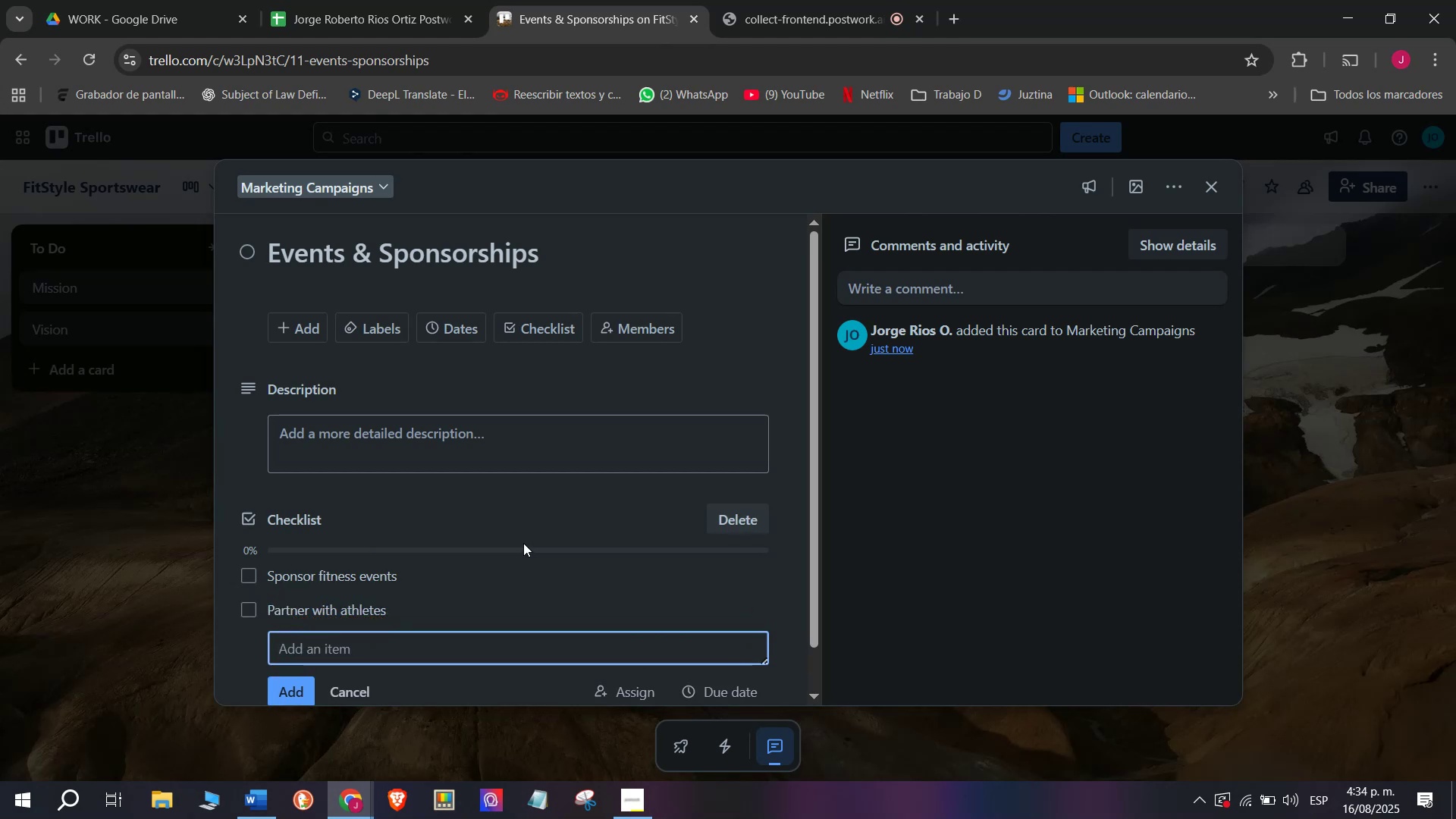 
type(Organize )
 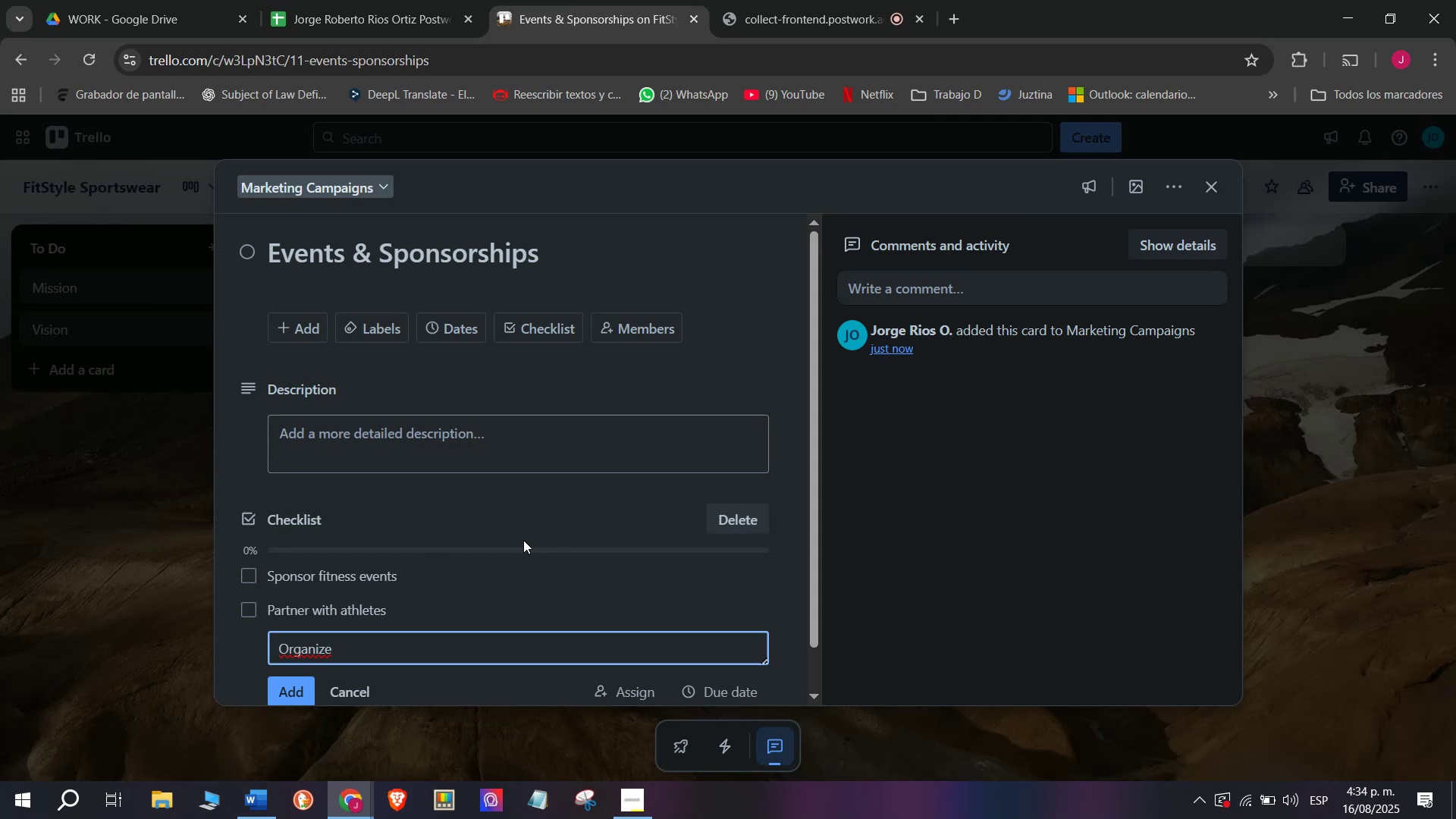 
type(gym challenges)
 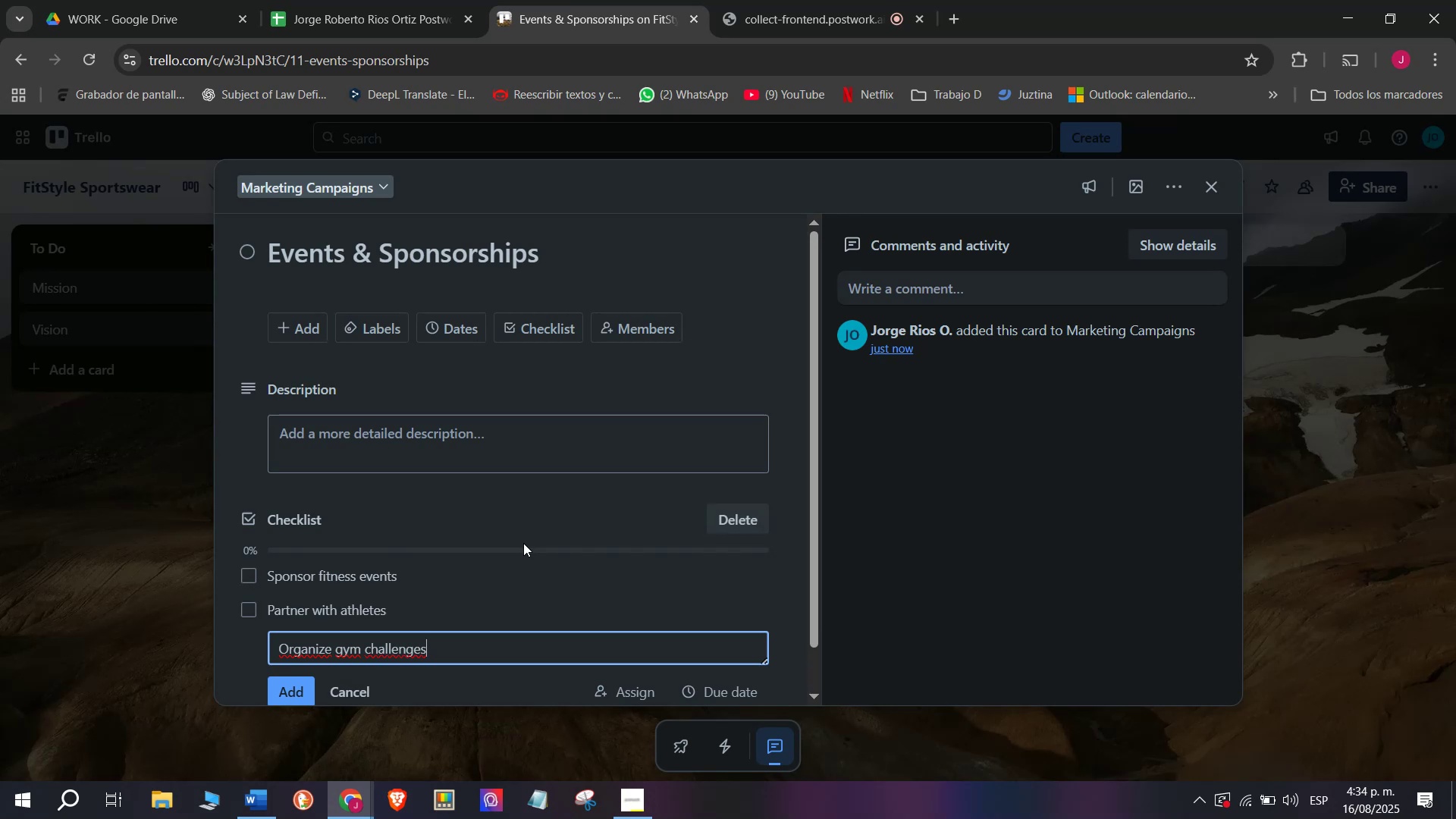 
key(Enter)
 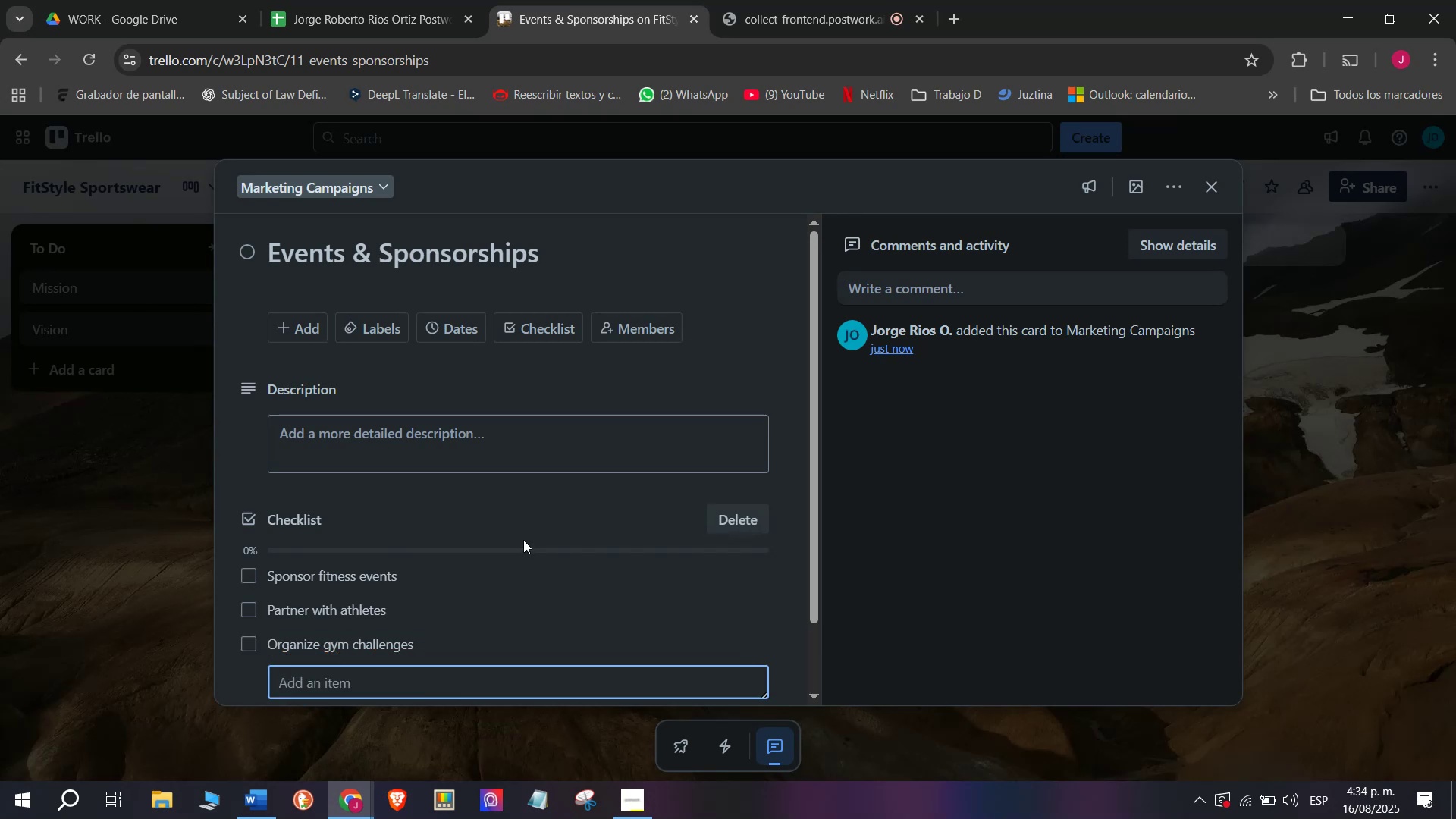 
type(Dis)
 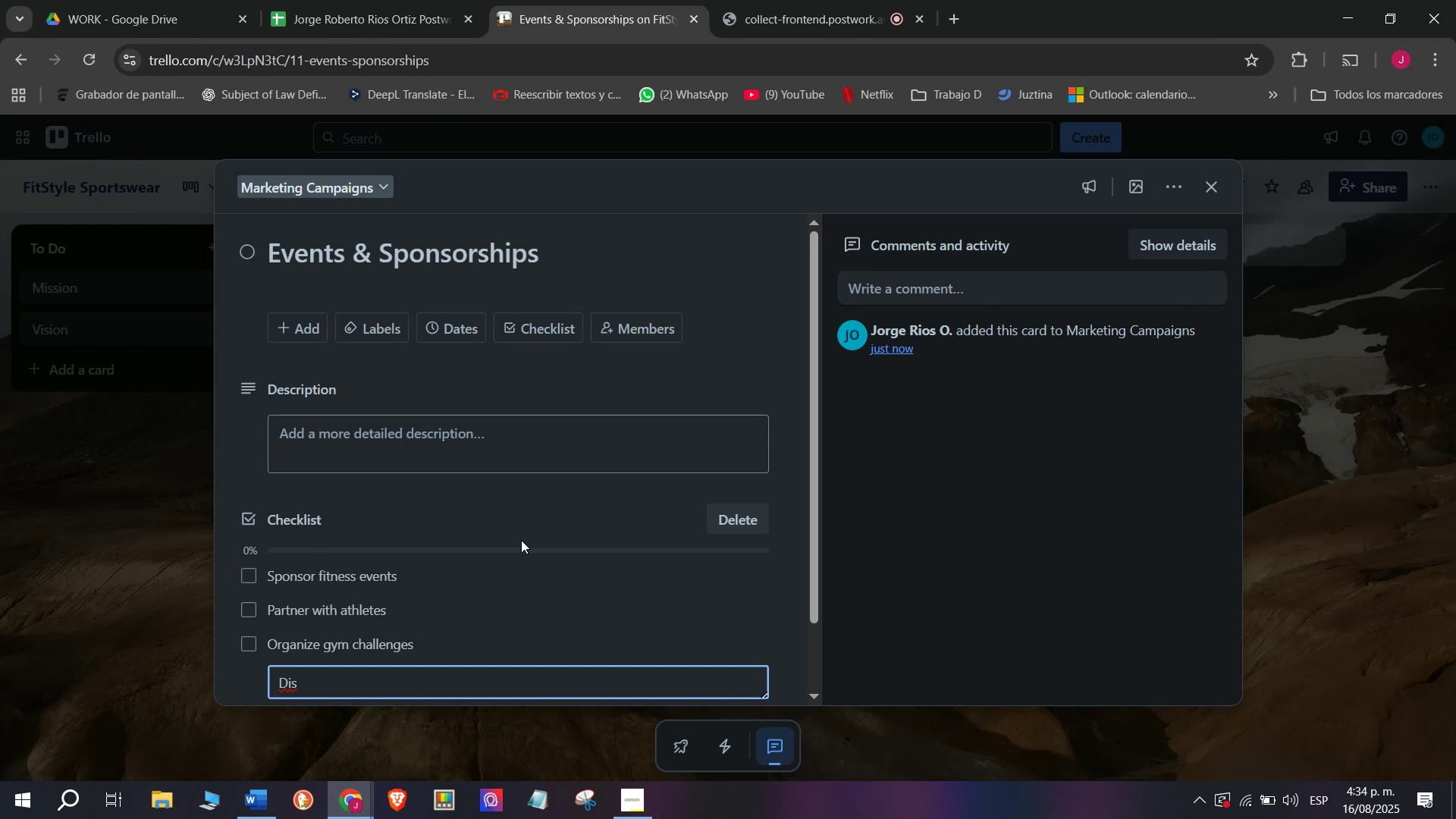 
type(tr)
 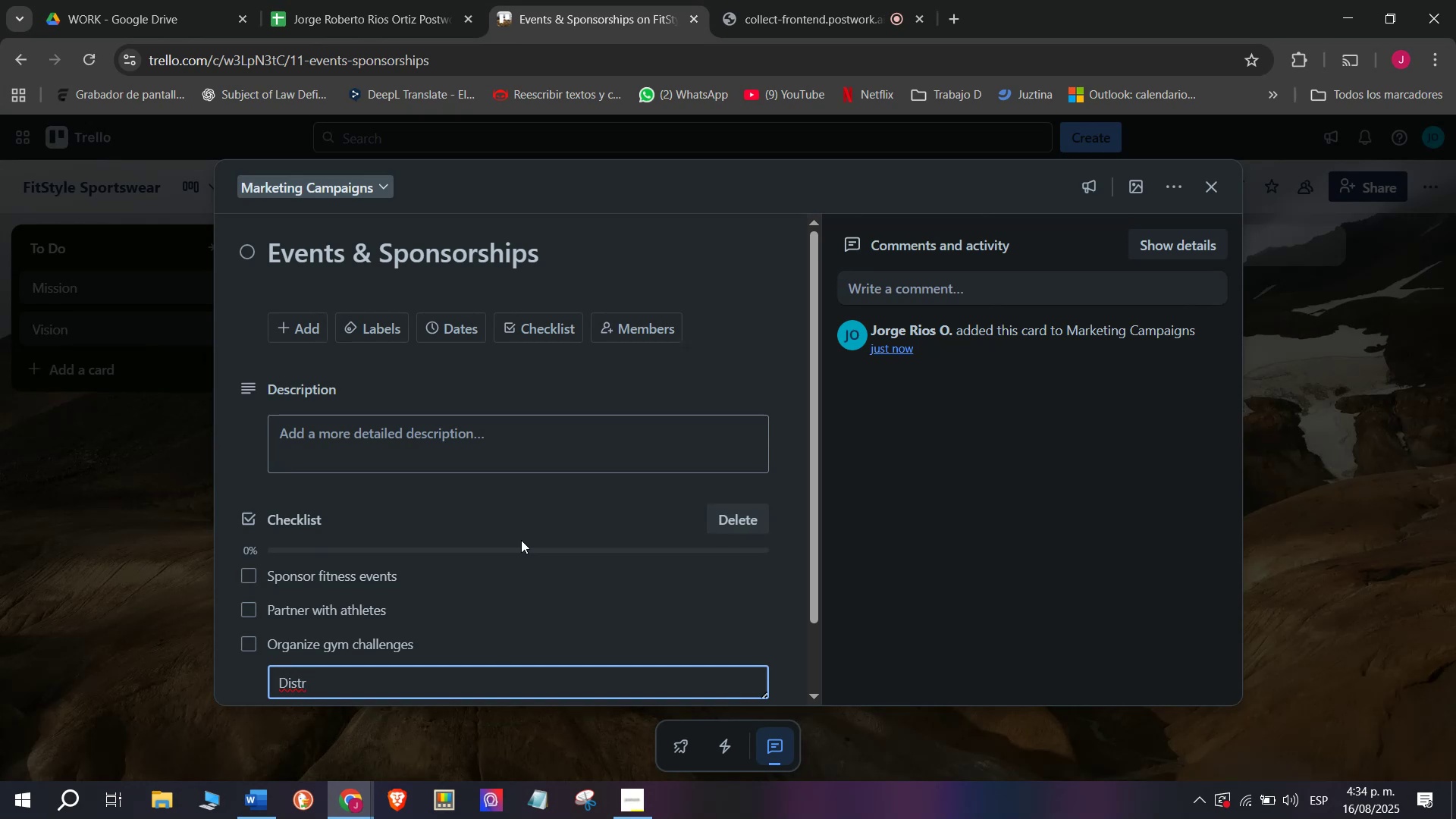 
wait(6.77)
 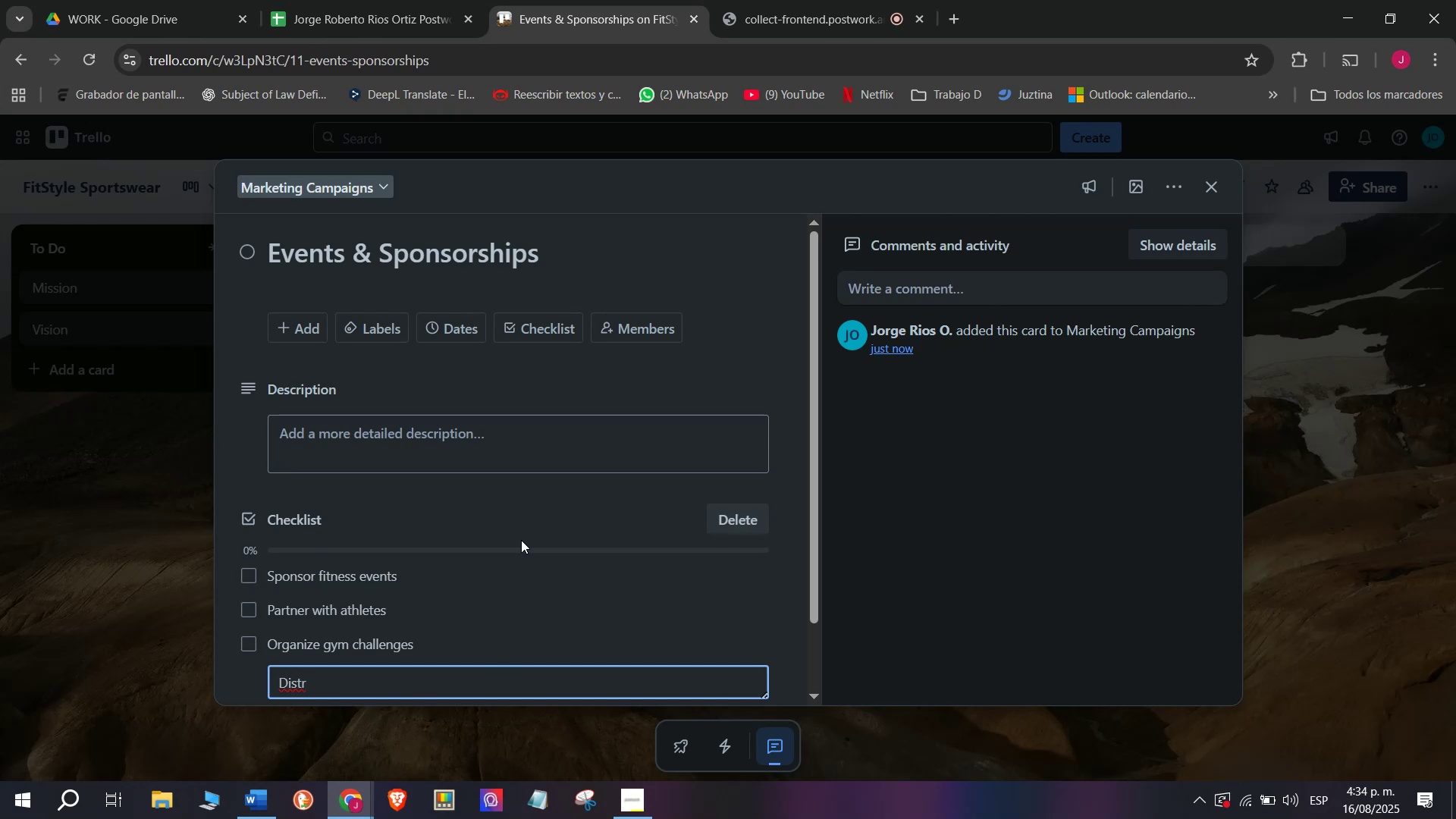 
type(ibute brochures)
 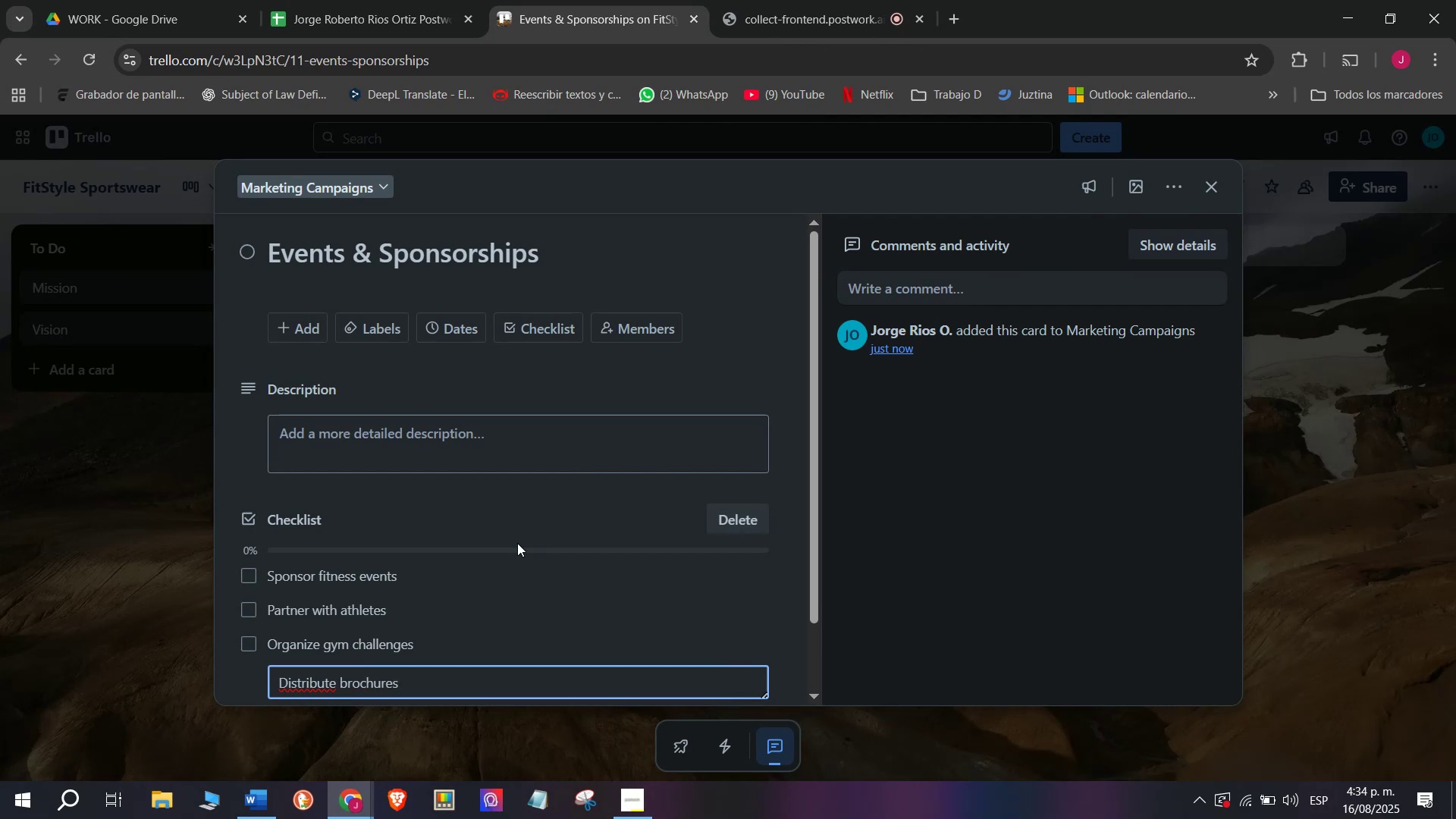 
key(Enter)
 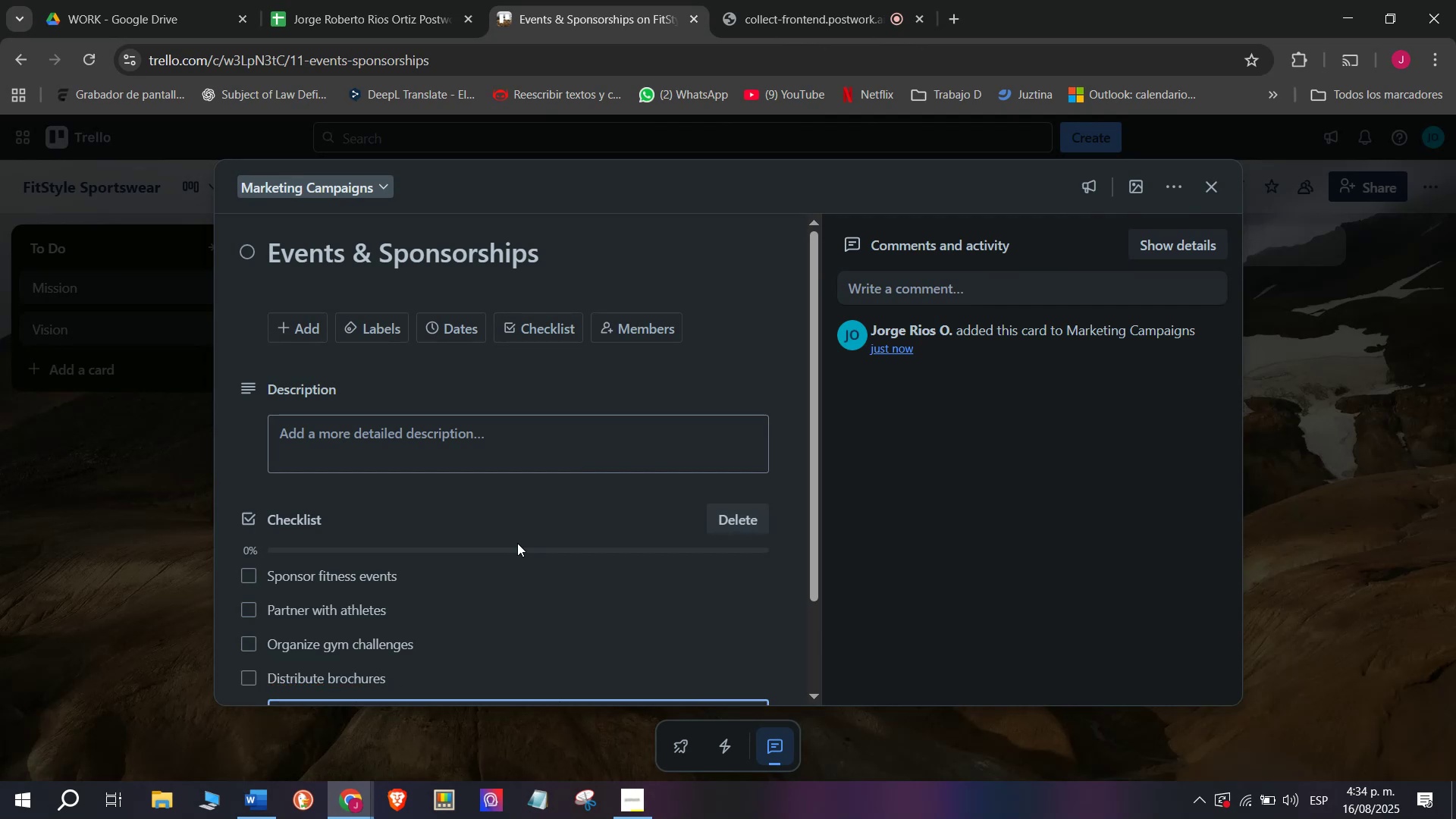 
type(Collect leads)
 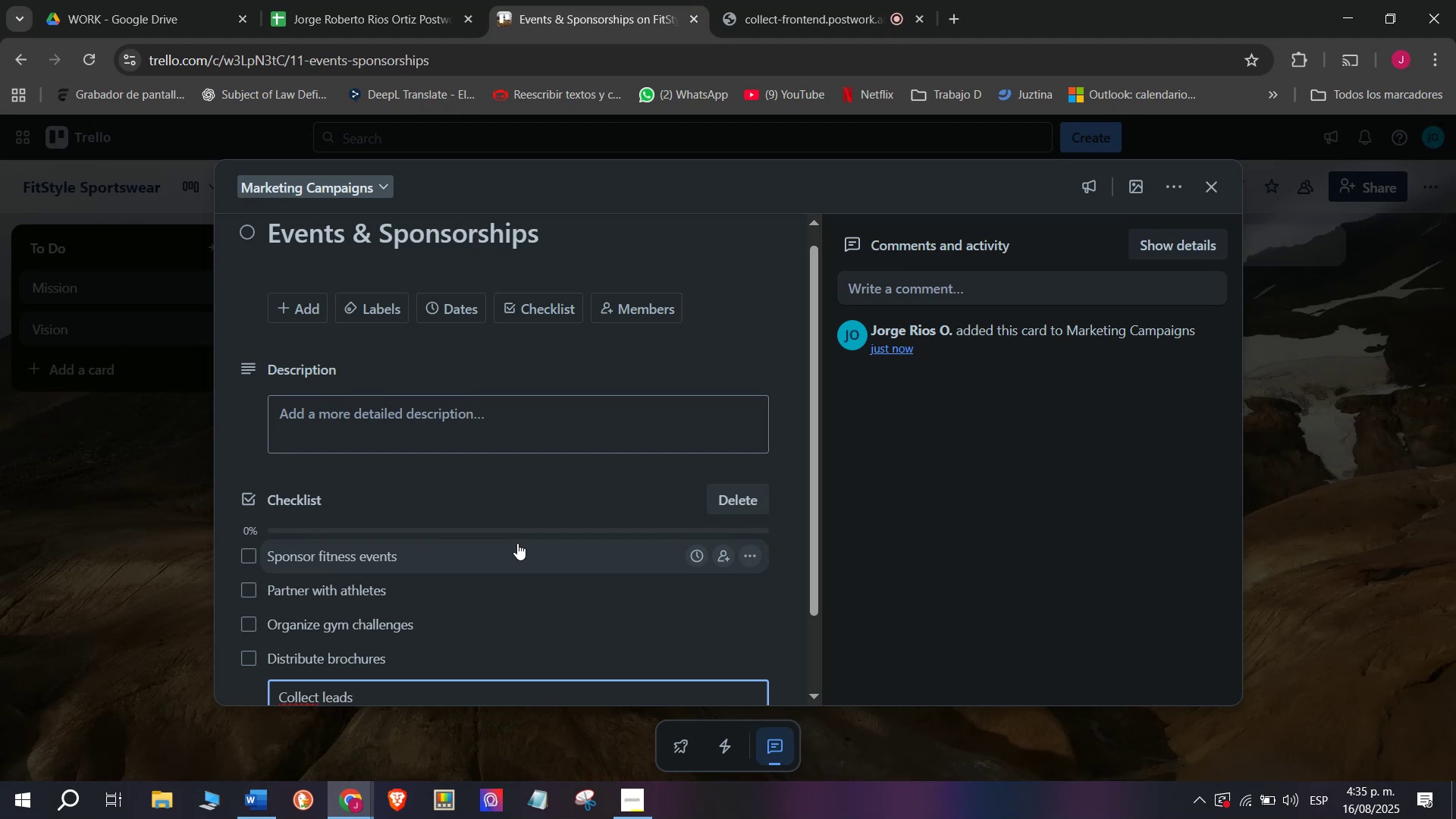 
key(Enter)
 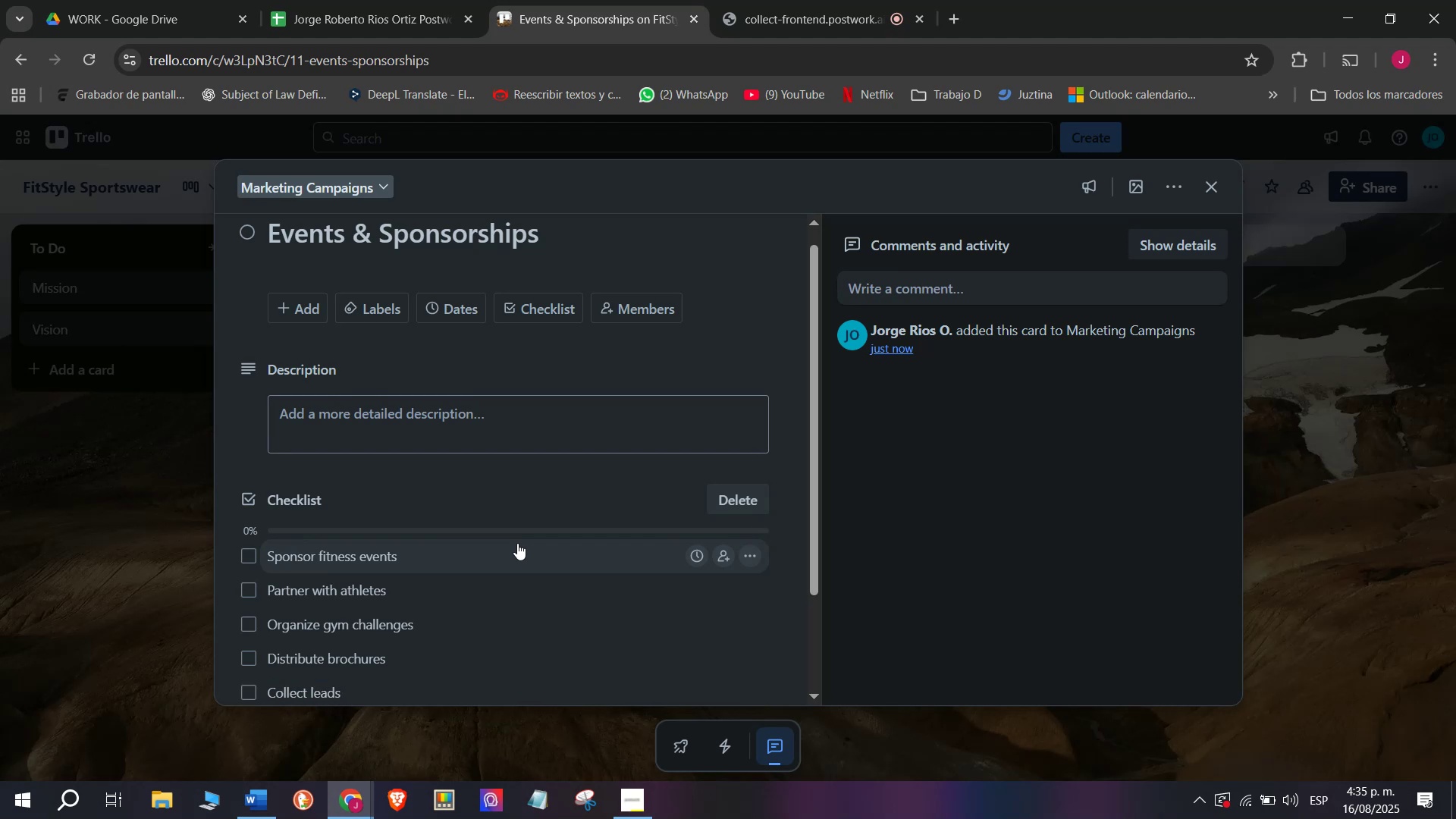 
type(Record)
 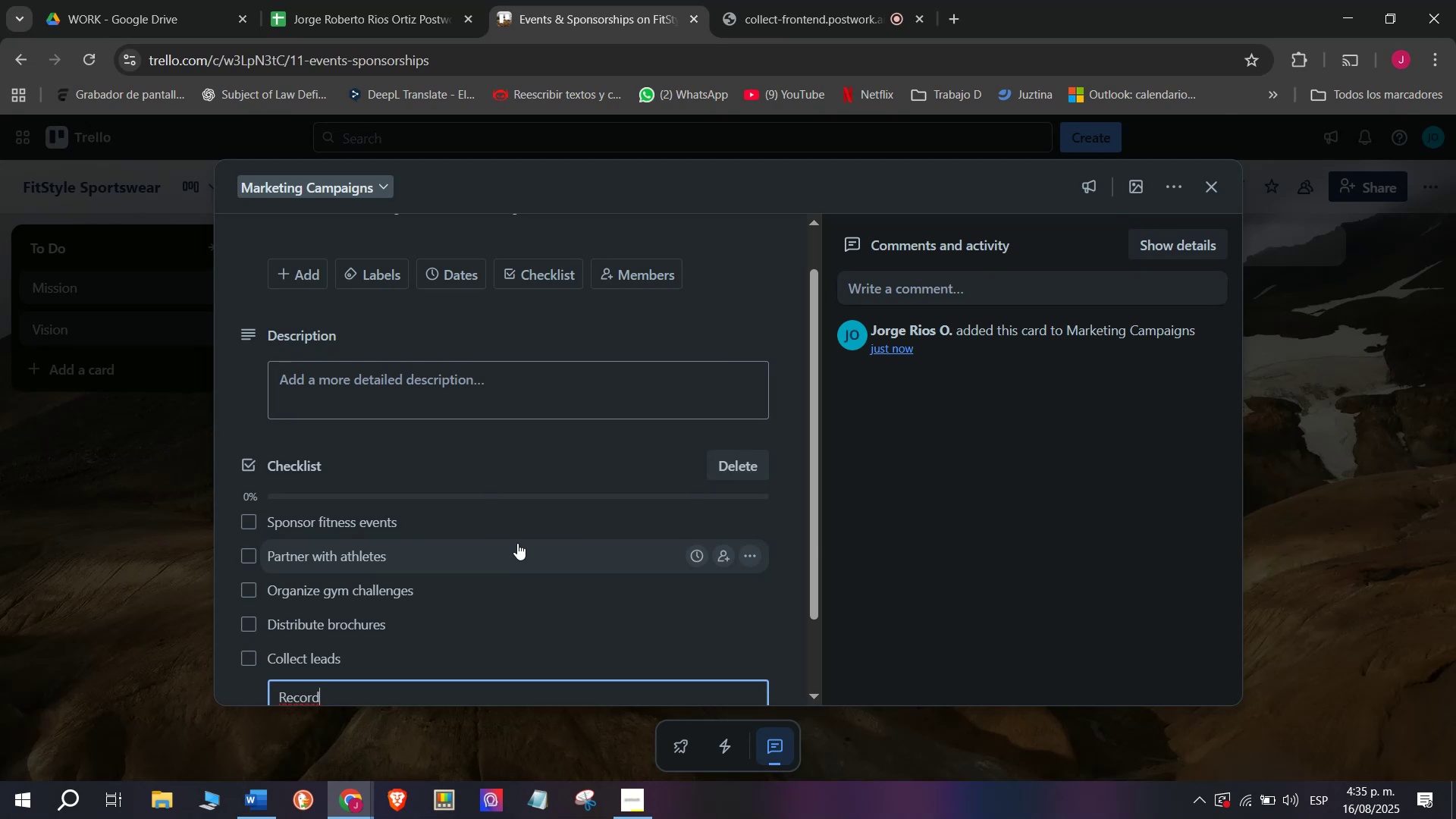 
type( results)
 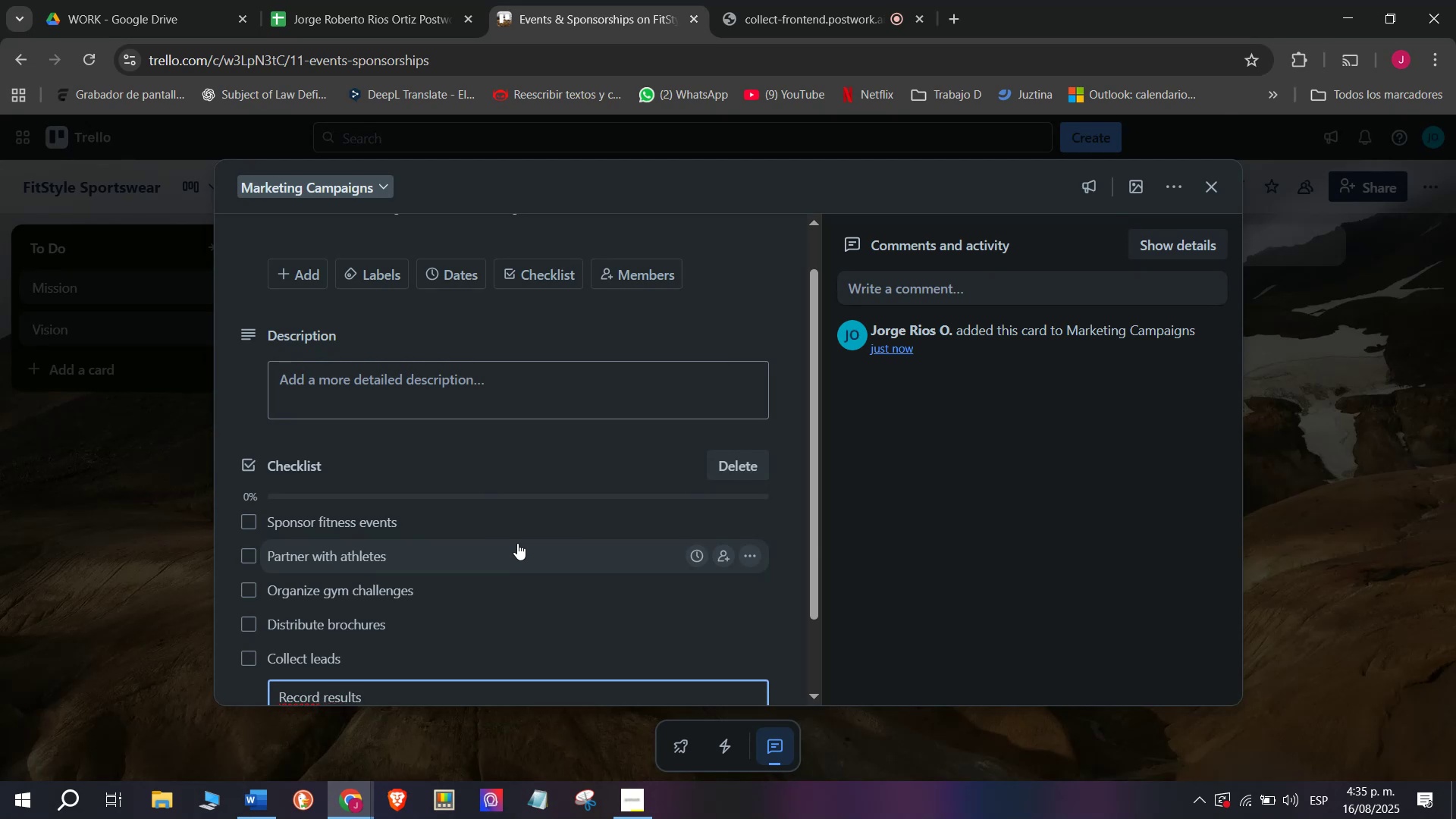 
key(Enter)
 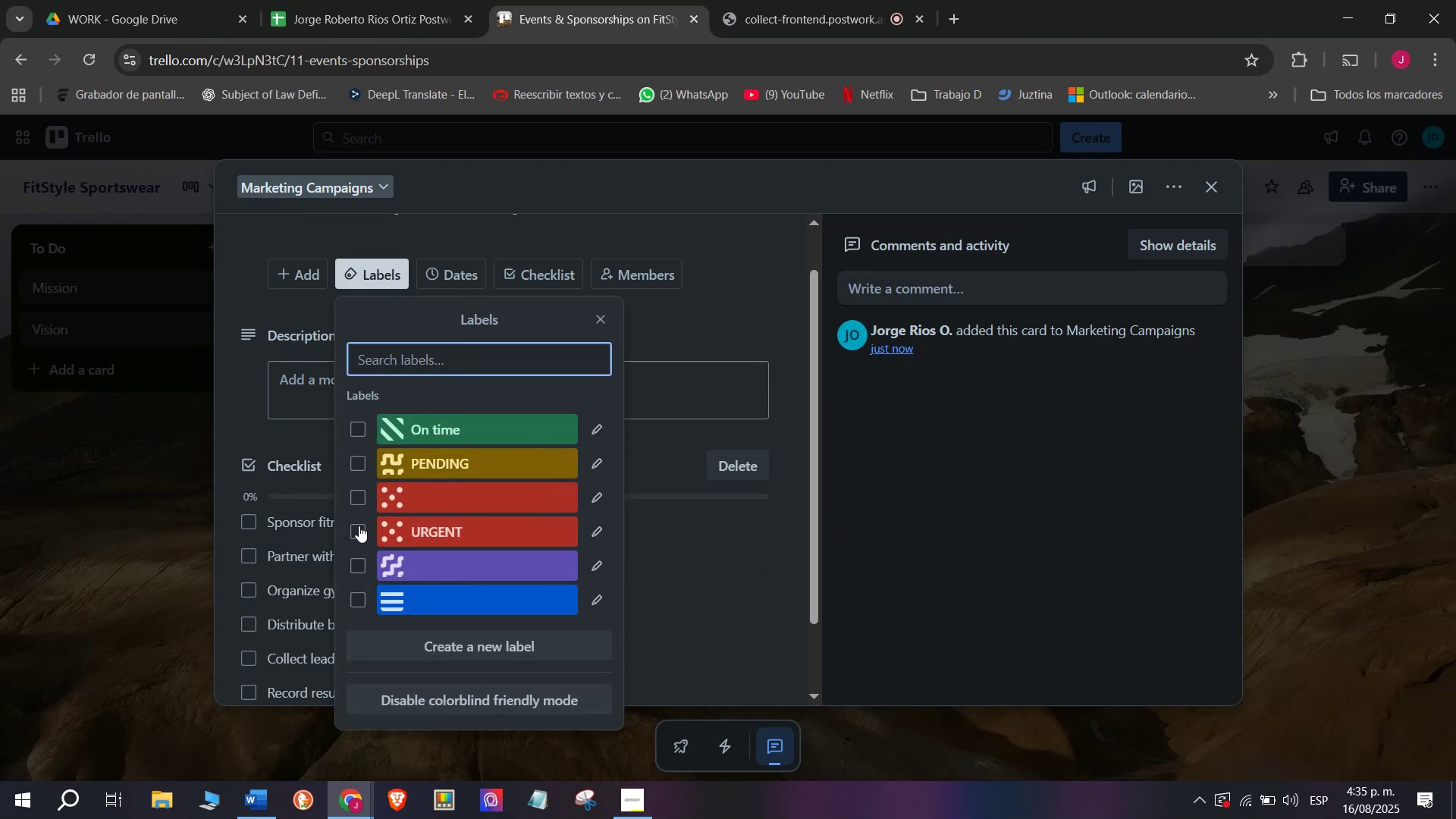 
left_click_drag(start_coordinate=[190, 590], to_coordinate=[190, 586])
 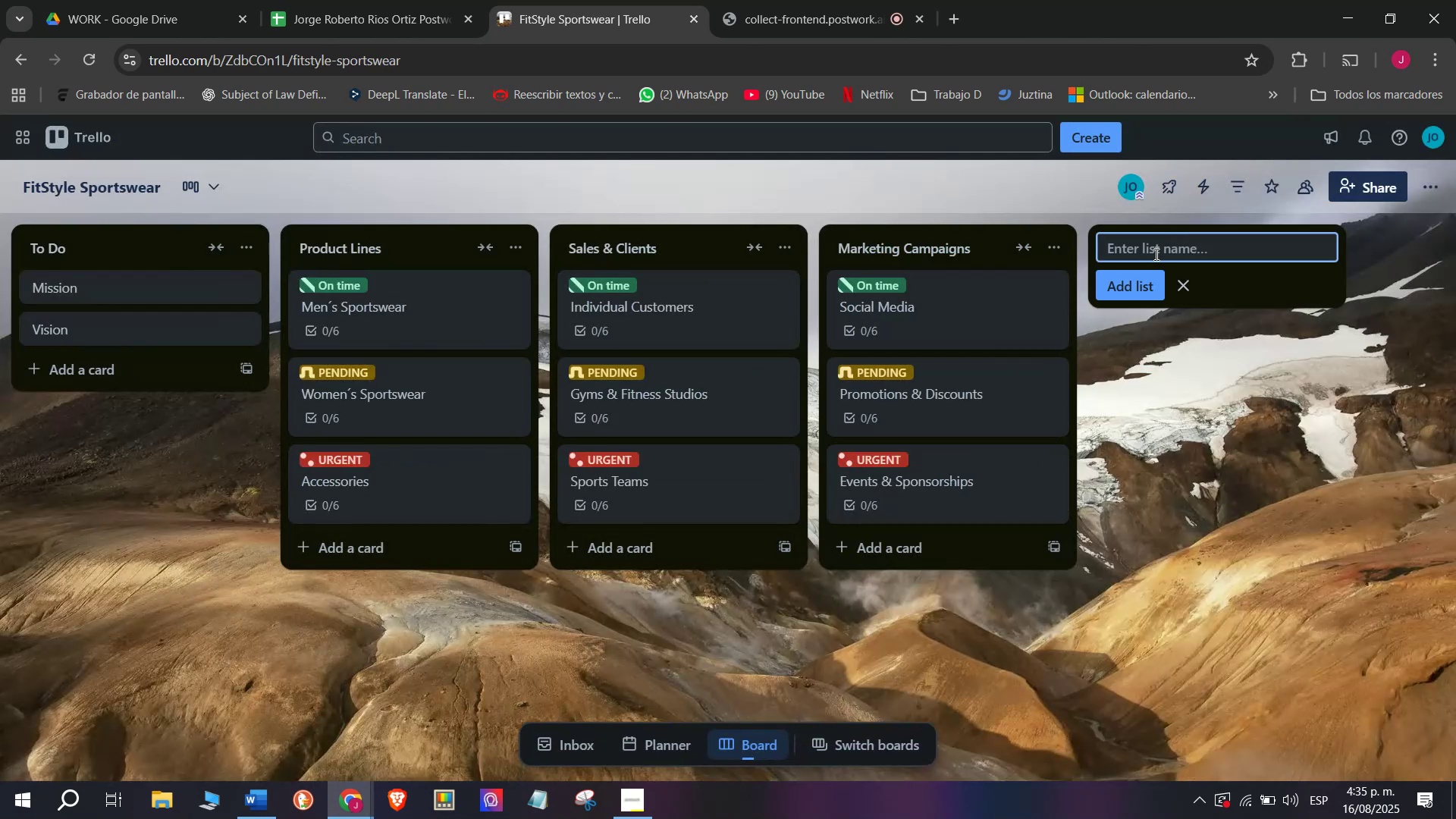 
wait(8.99)
 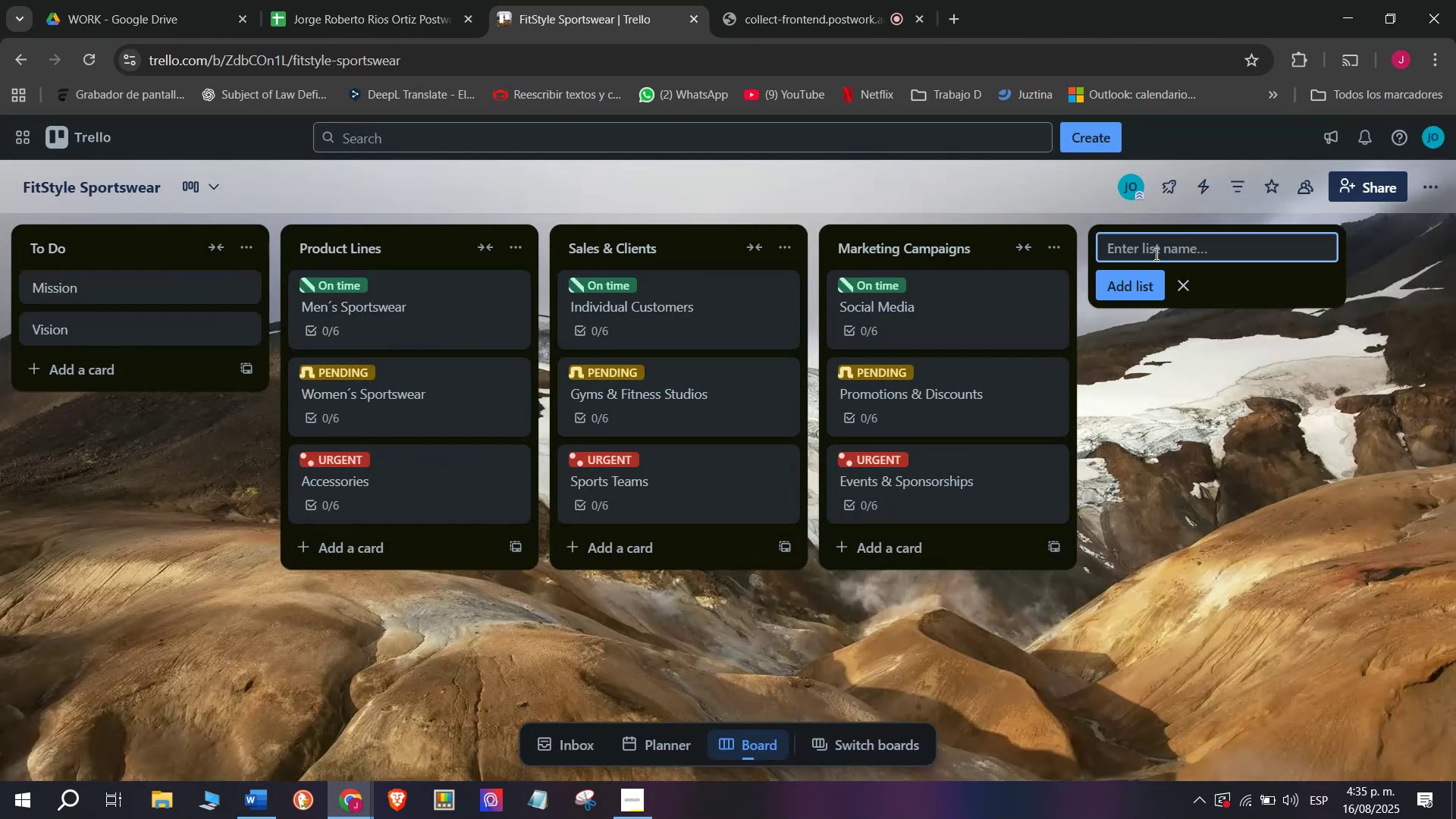 
type(Logistics ^ Supply Chain)
 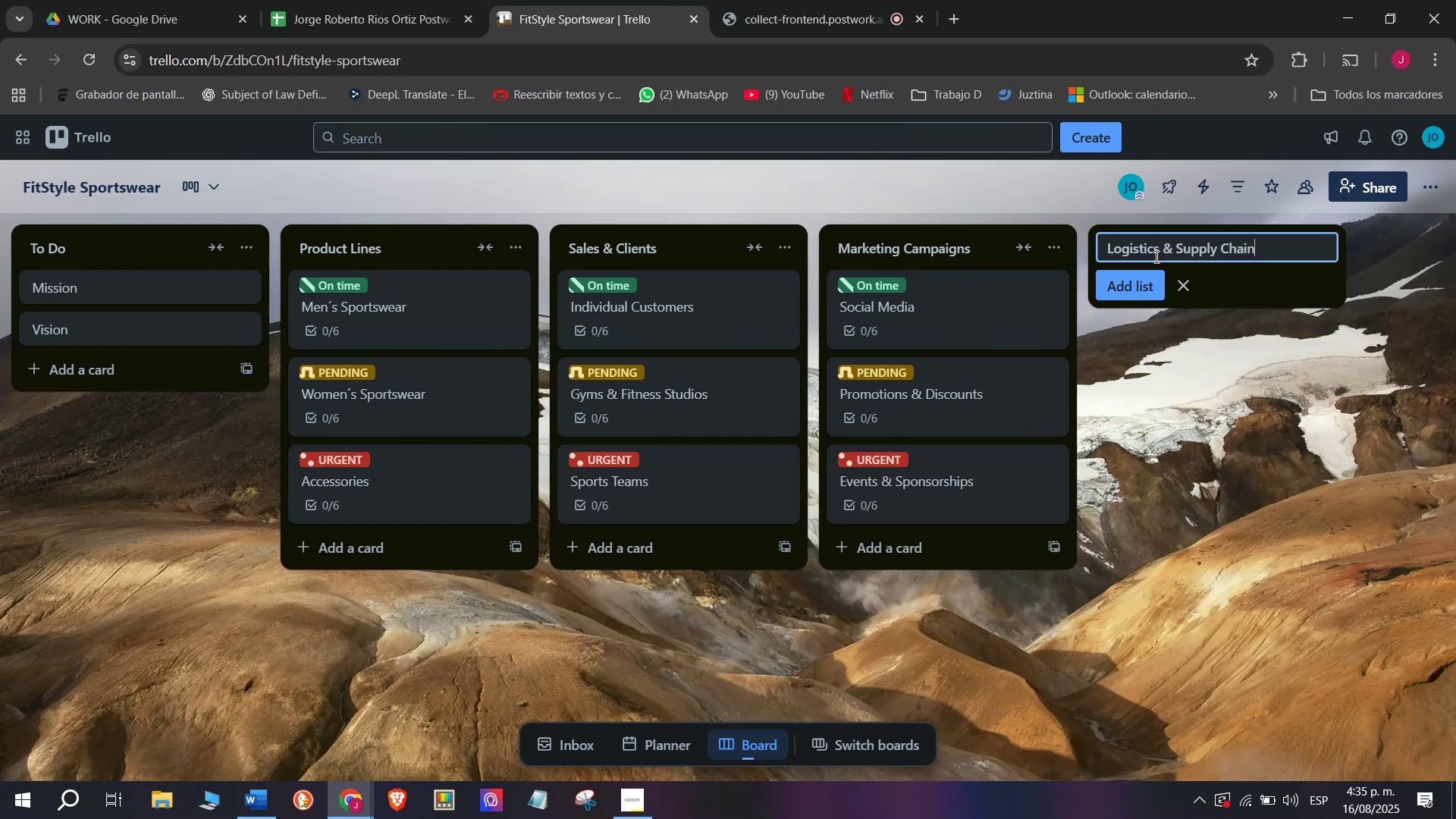 
key(Enter)
 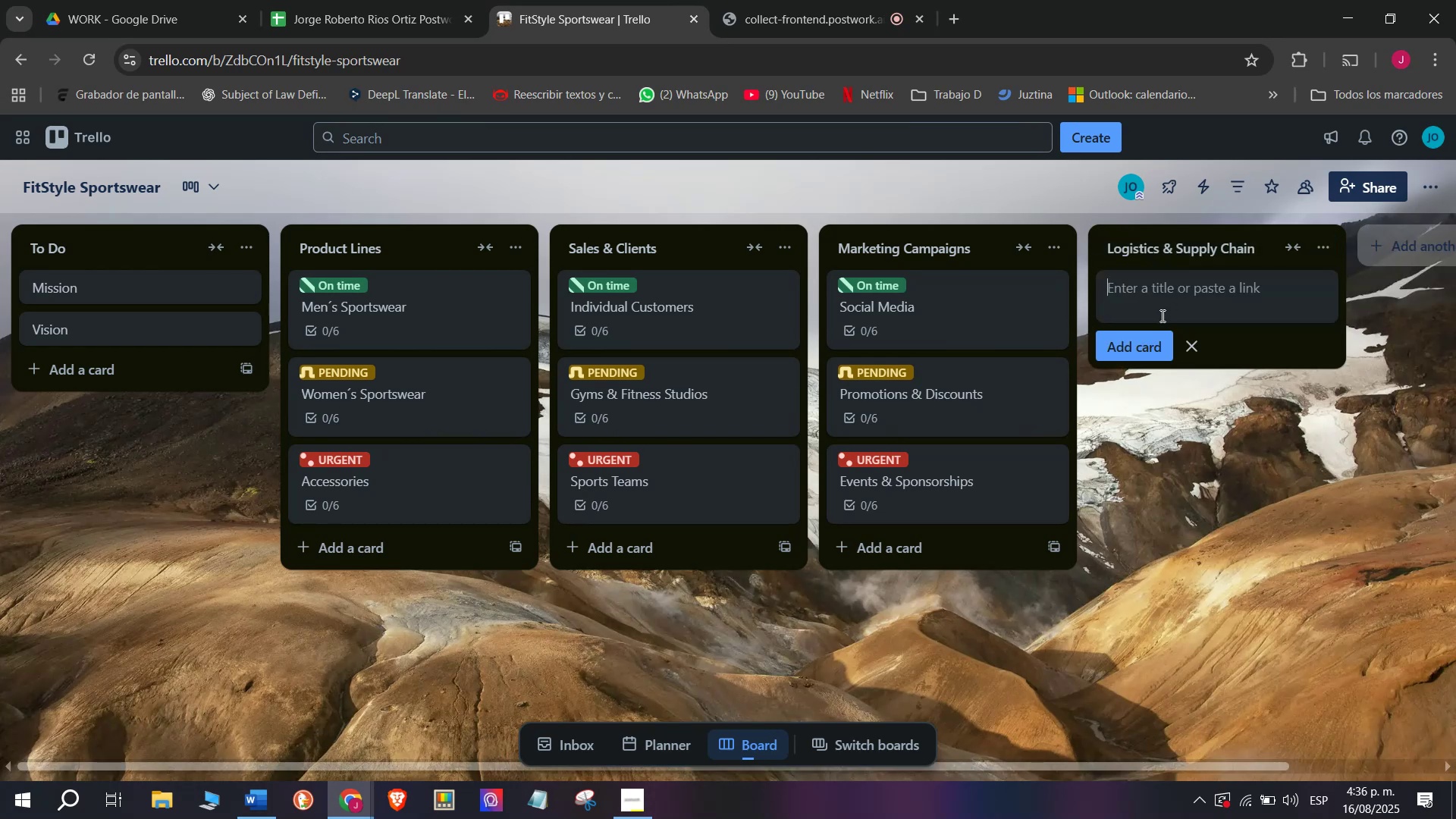 
wait(5.25)
 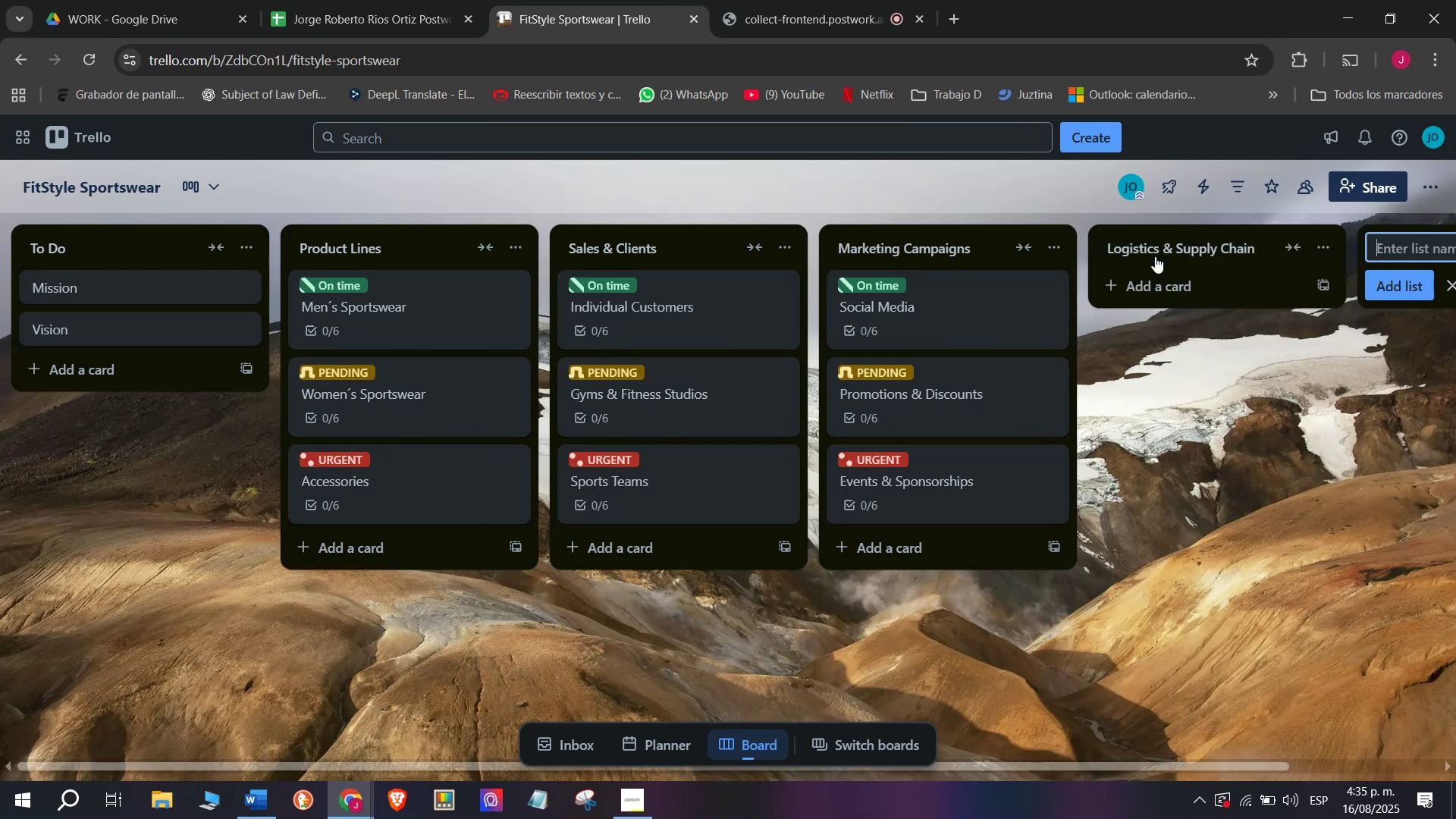 
type(Suppliers)
 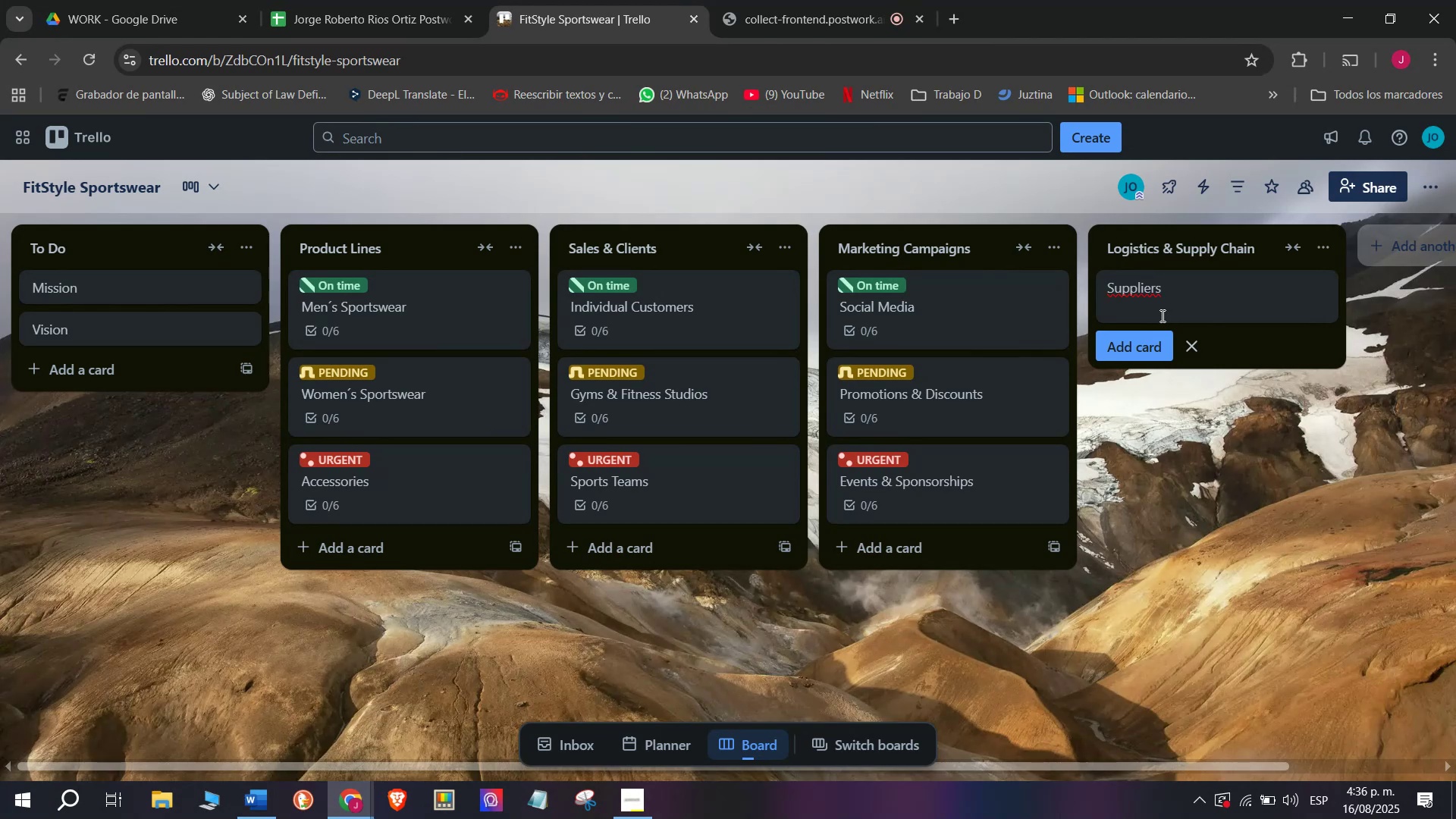 
key(Enter)
 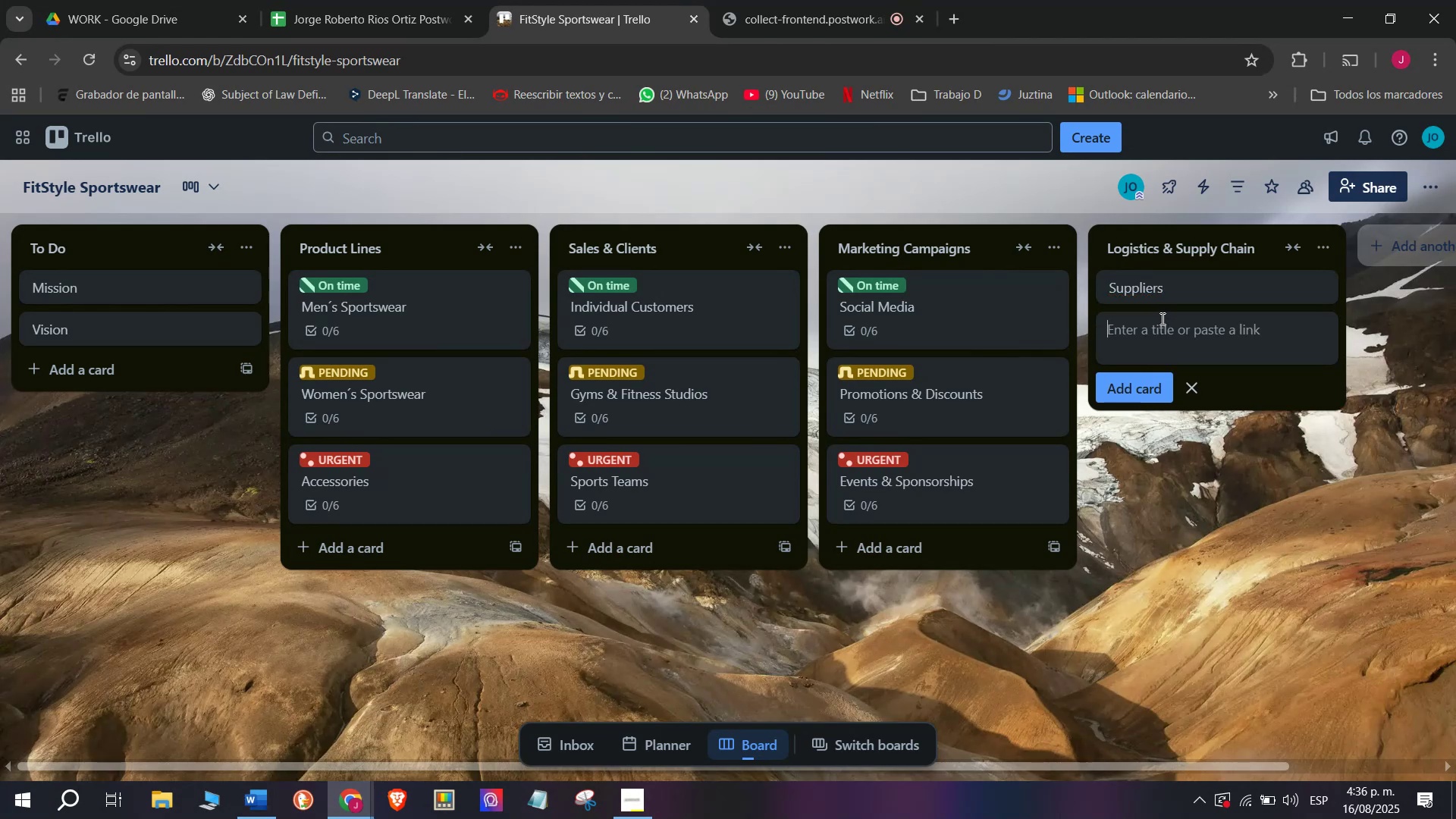 
wait(8.46)
 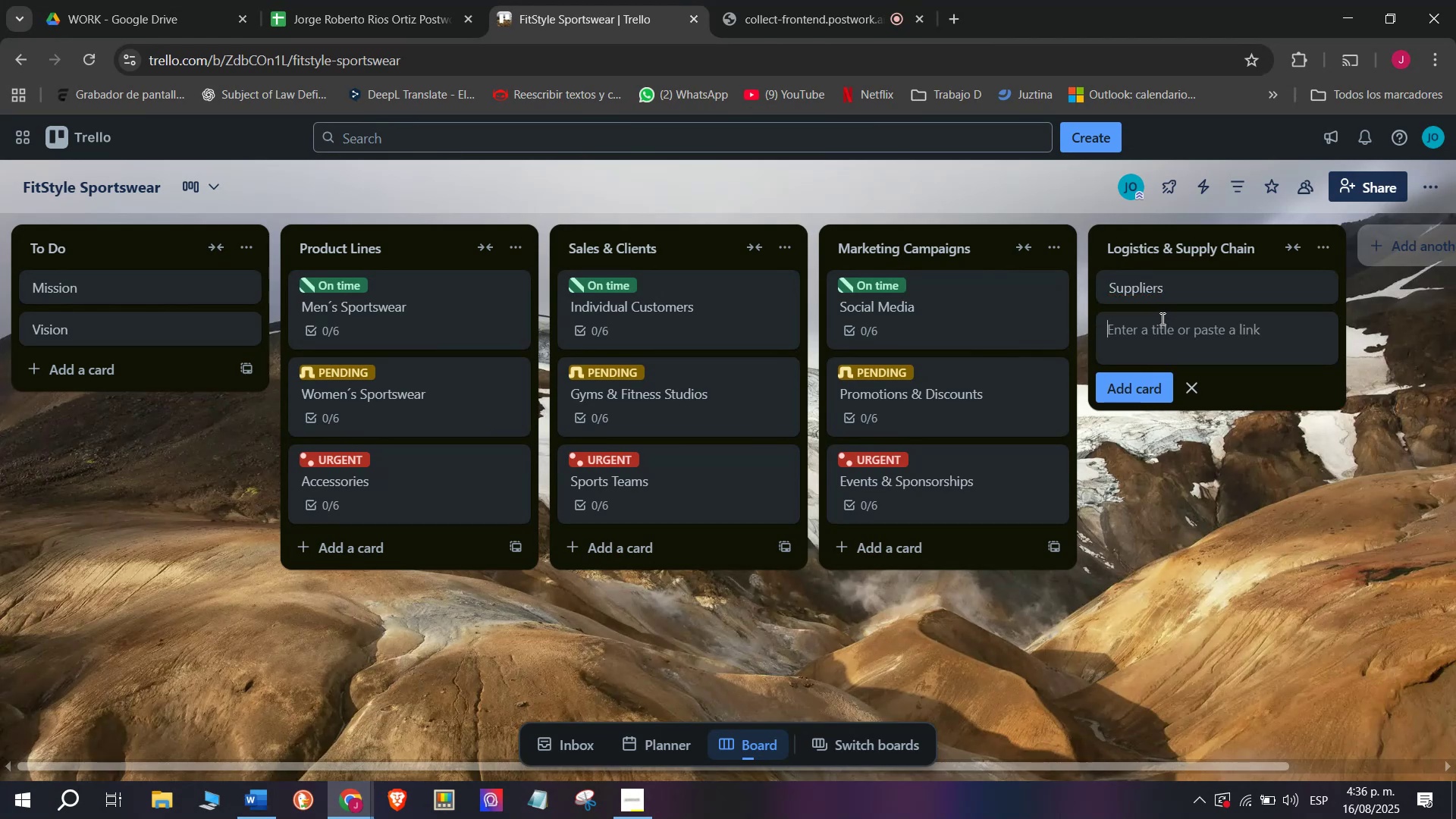 
left_click([1134, 293])
 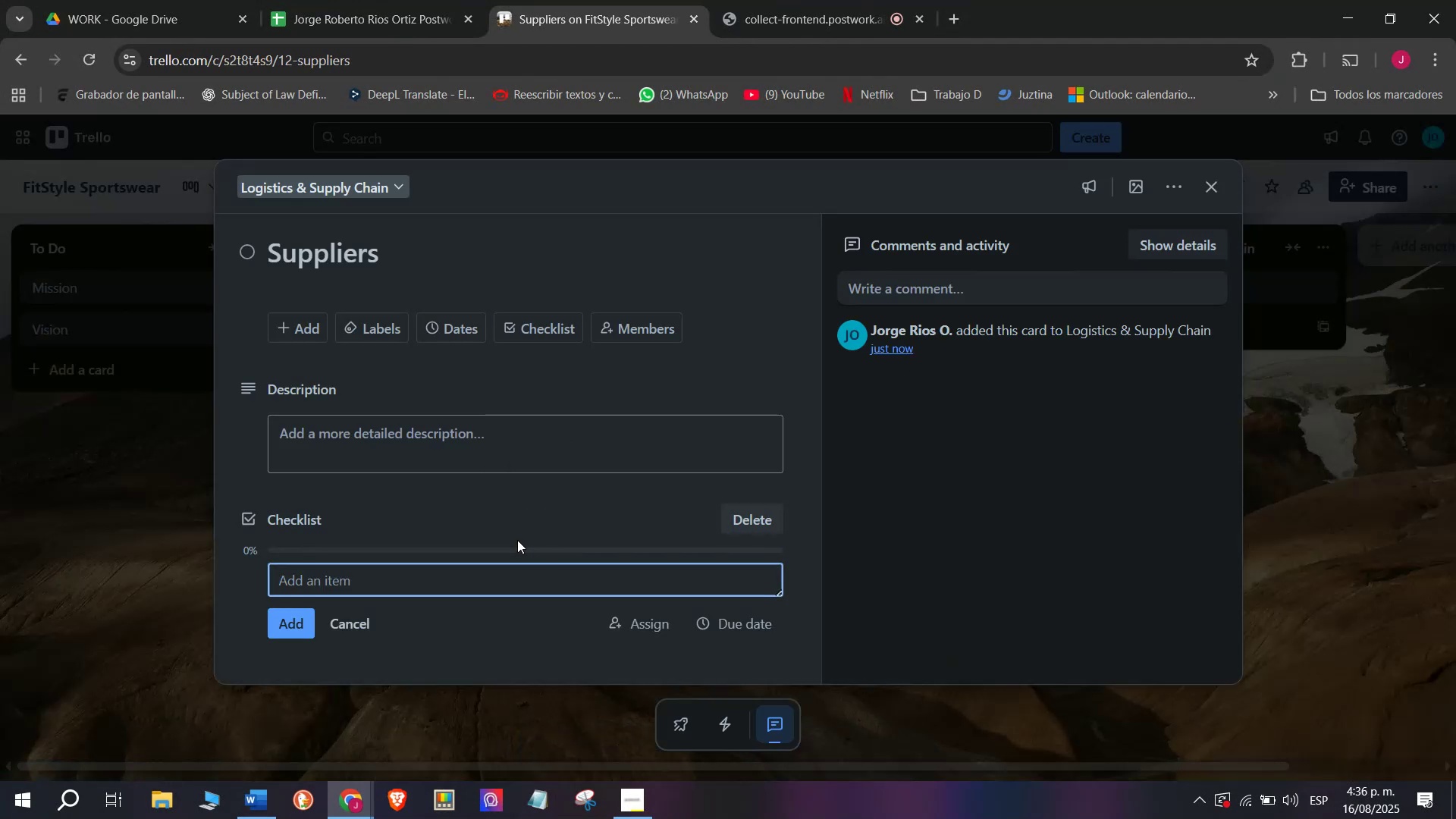 
wait(5.73)
 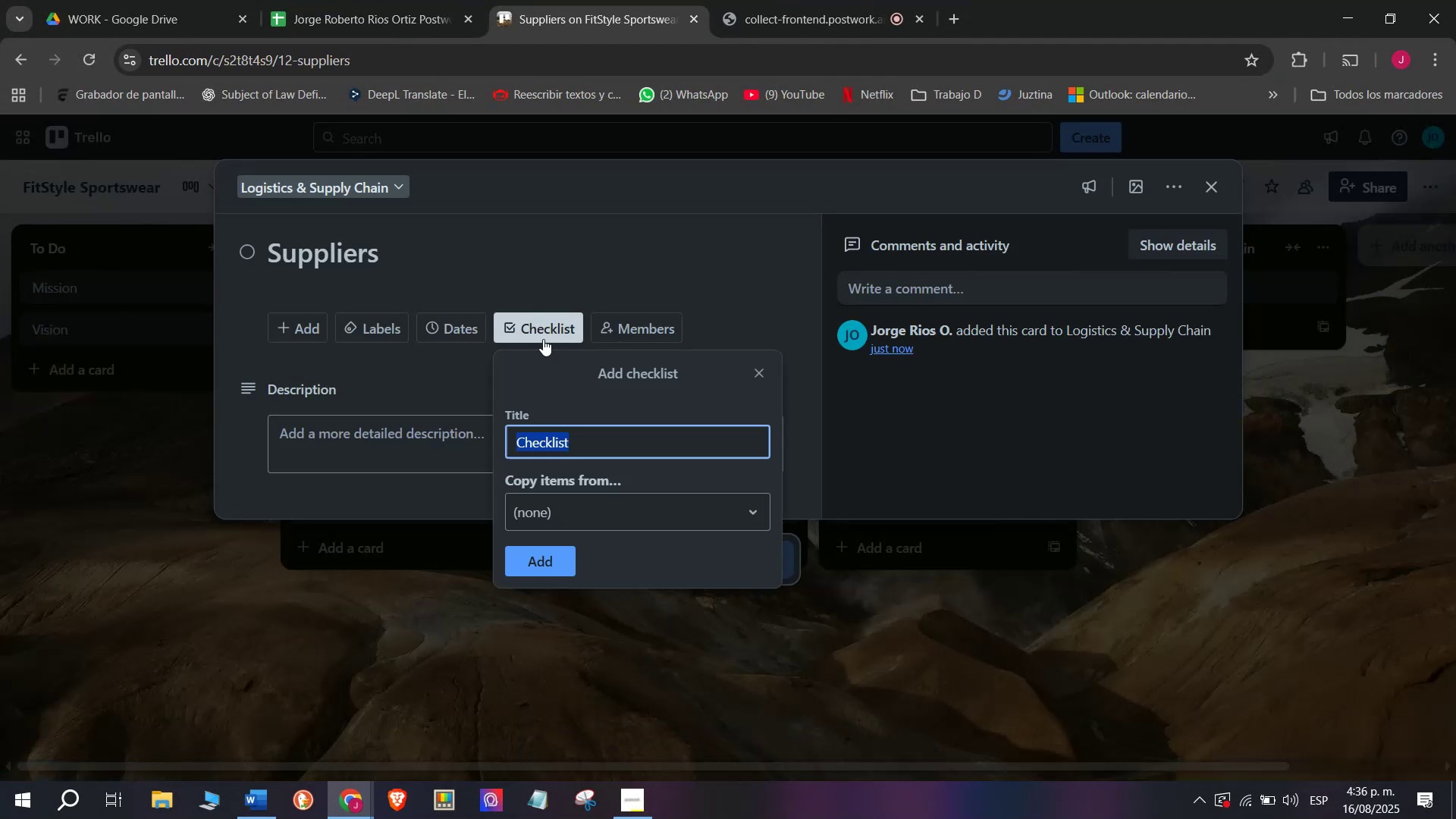 
type(Confirm )
 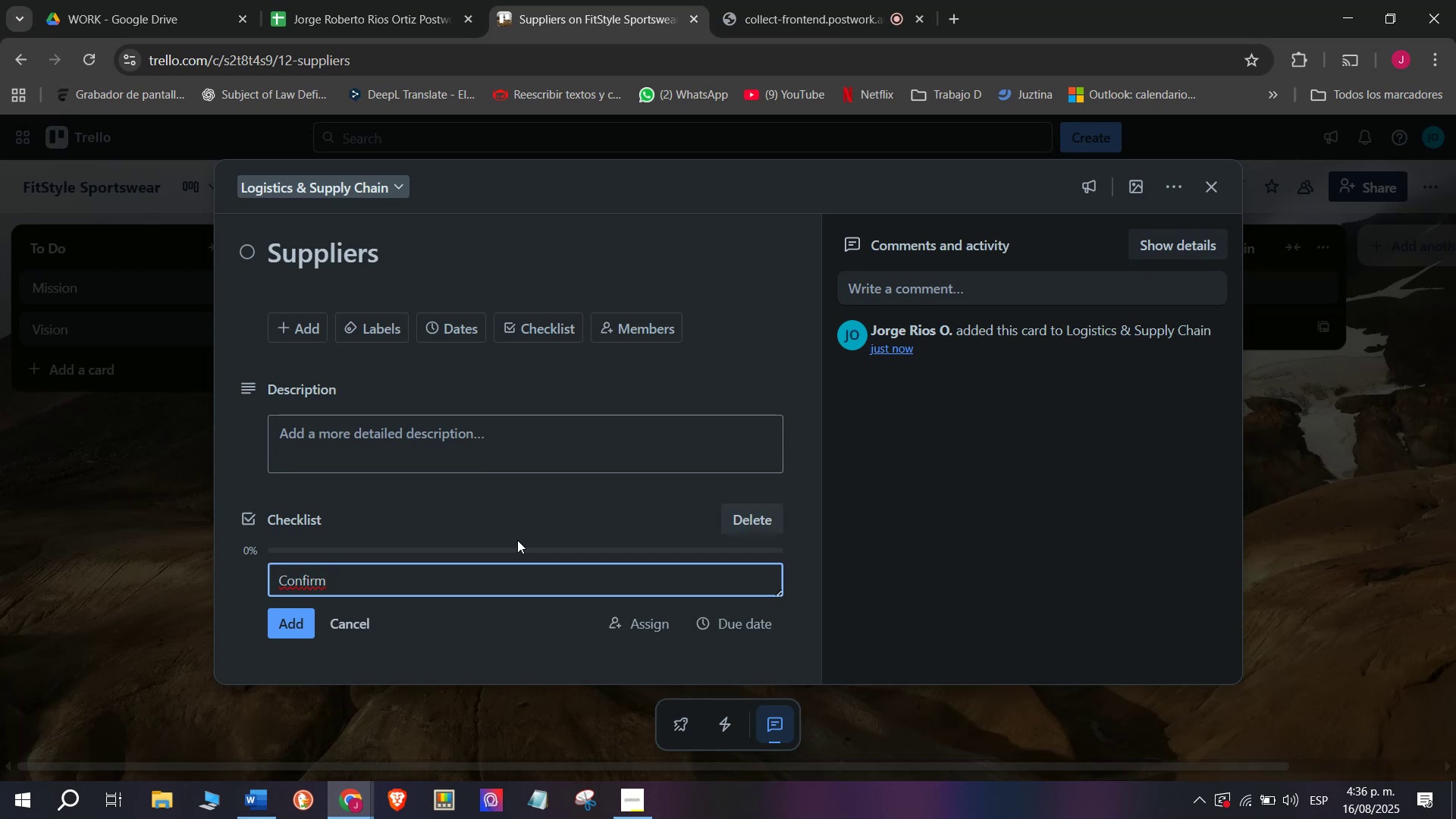 
type(fabric)
 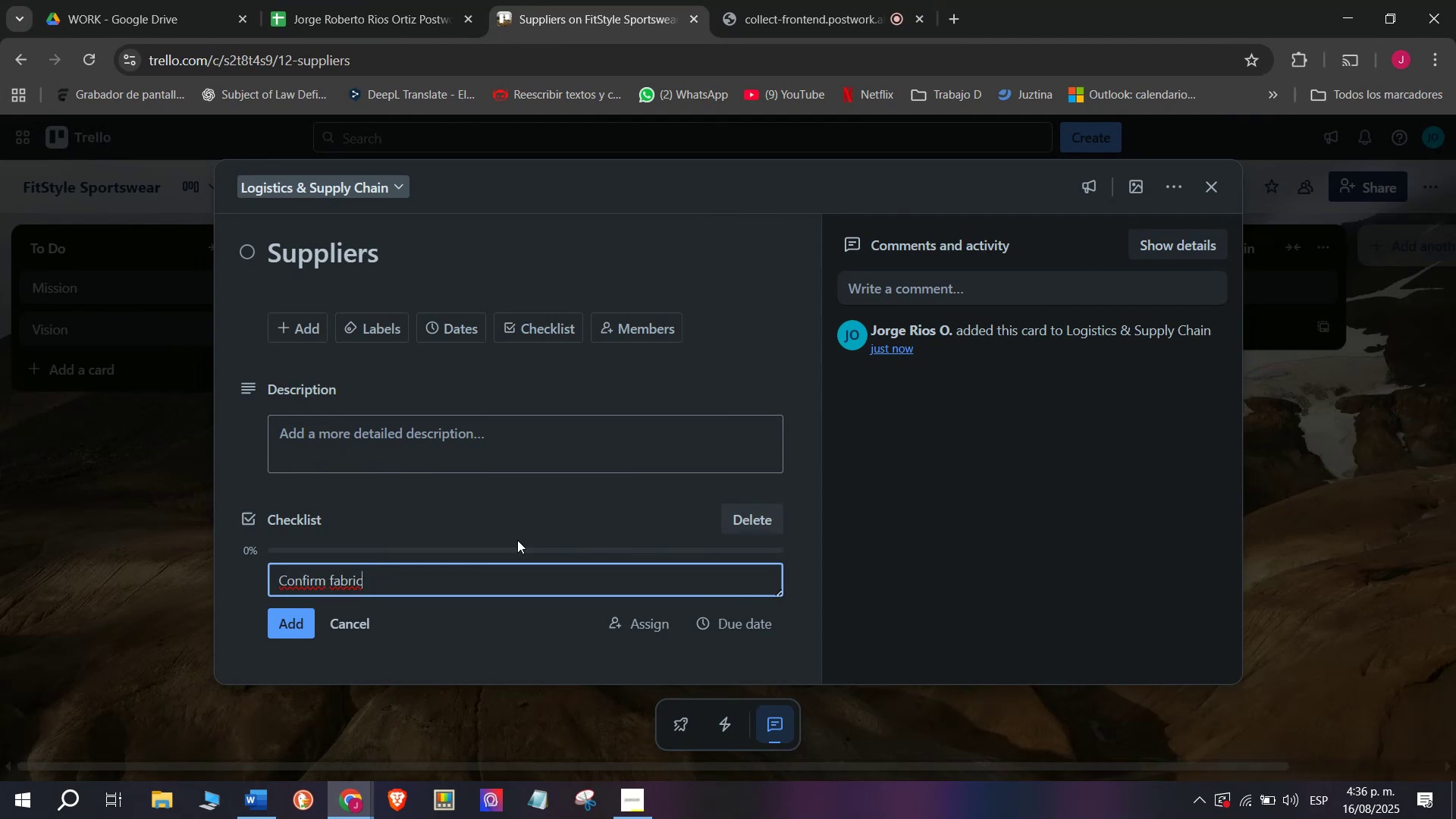 
wait(5.86)
 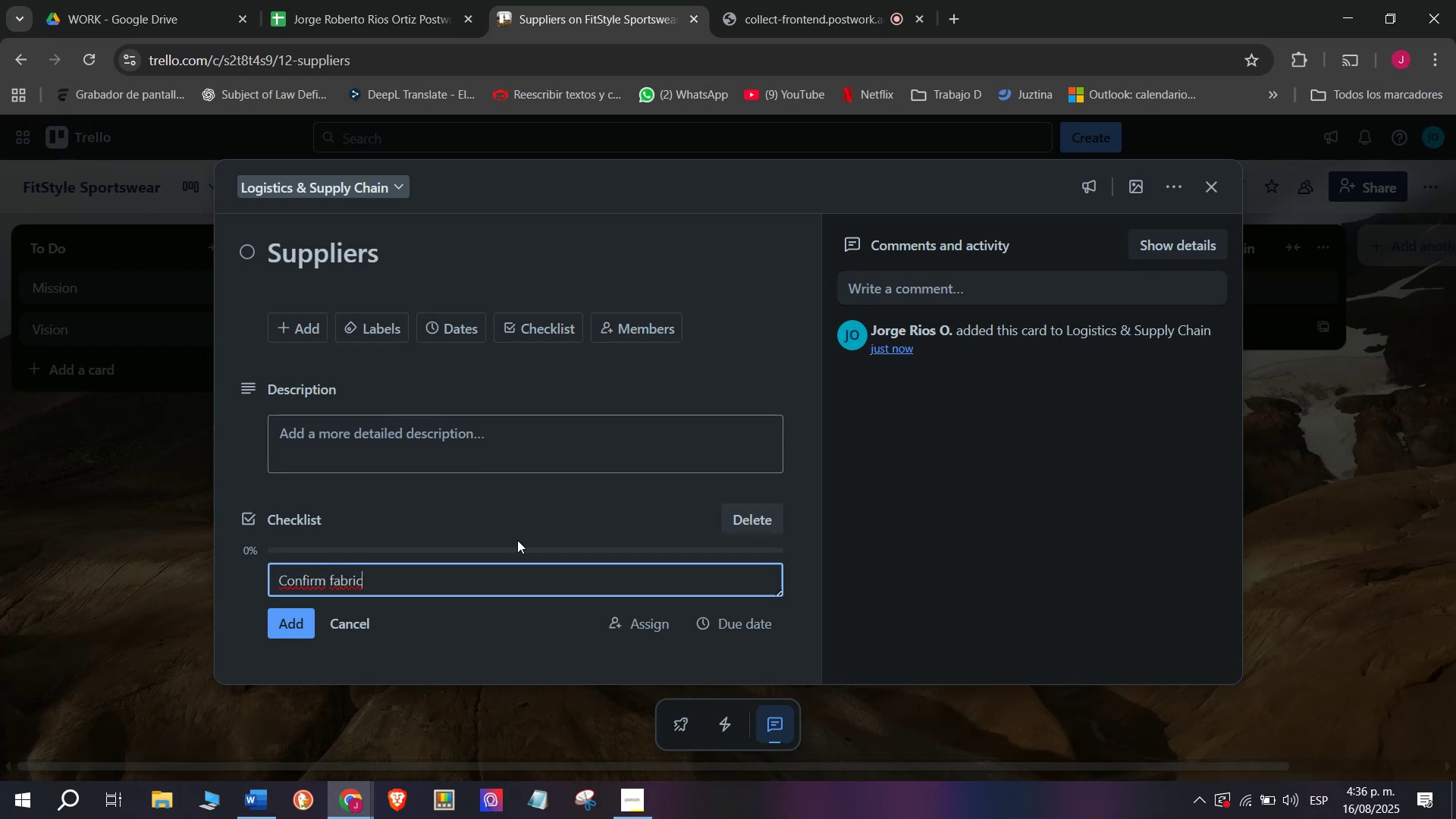 
type( sources Ver)
 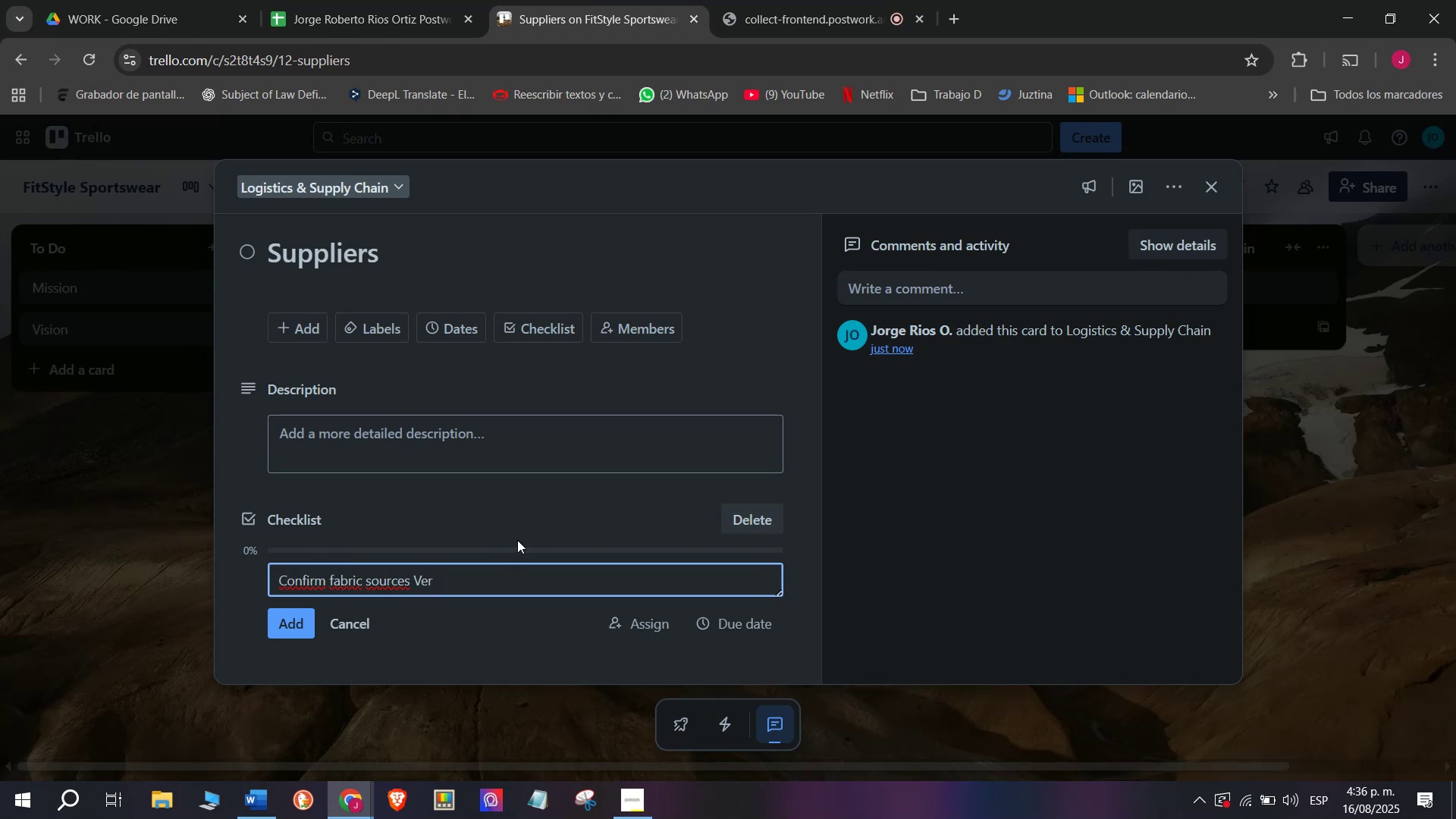 
wait(6.49)
 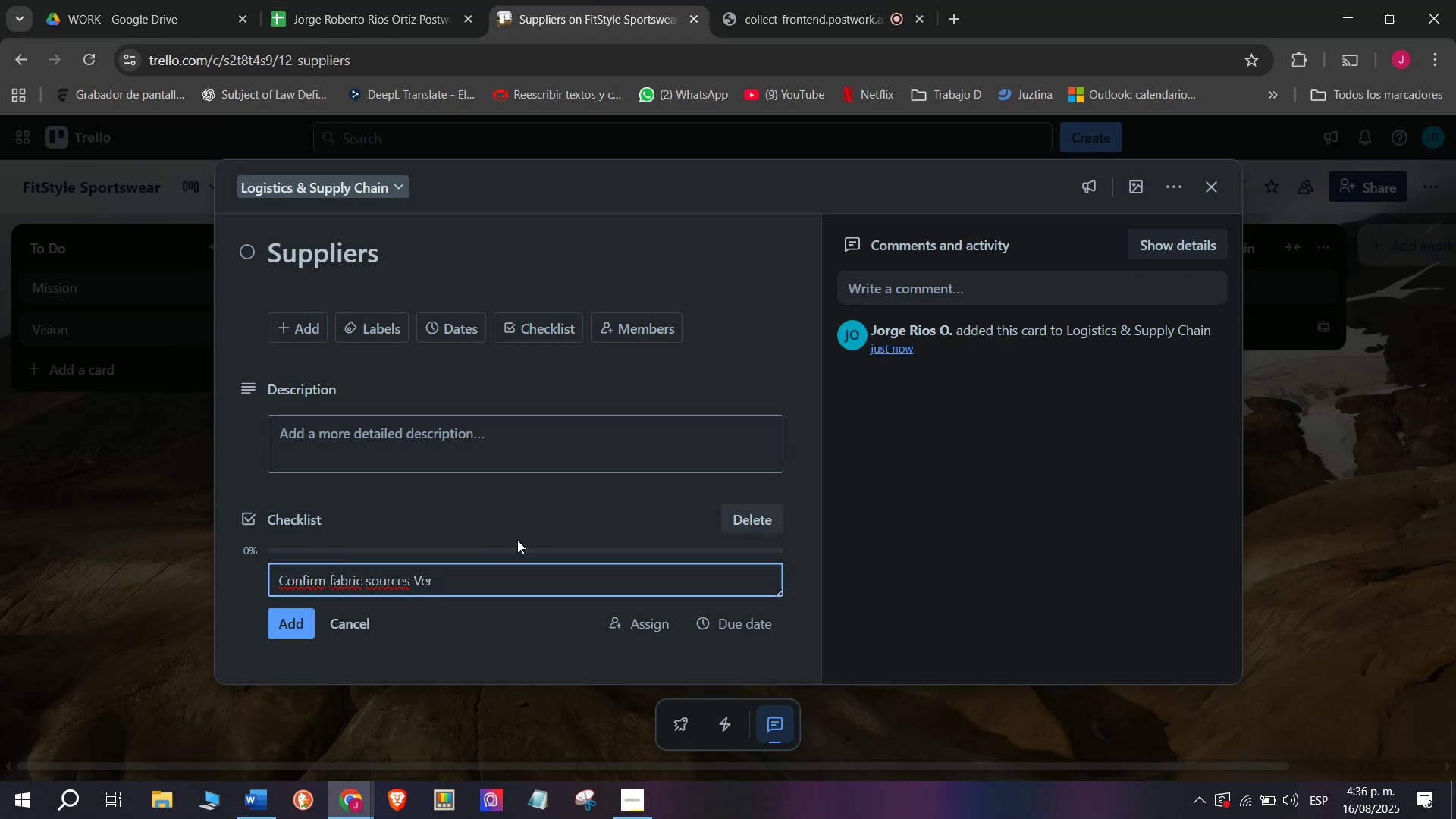 
type(if)
 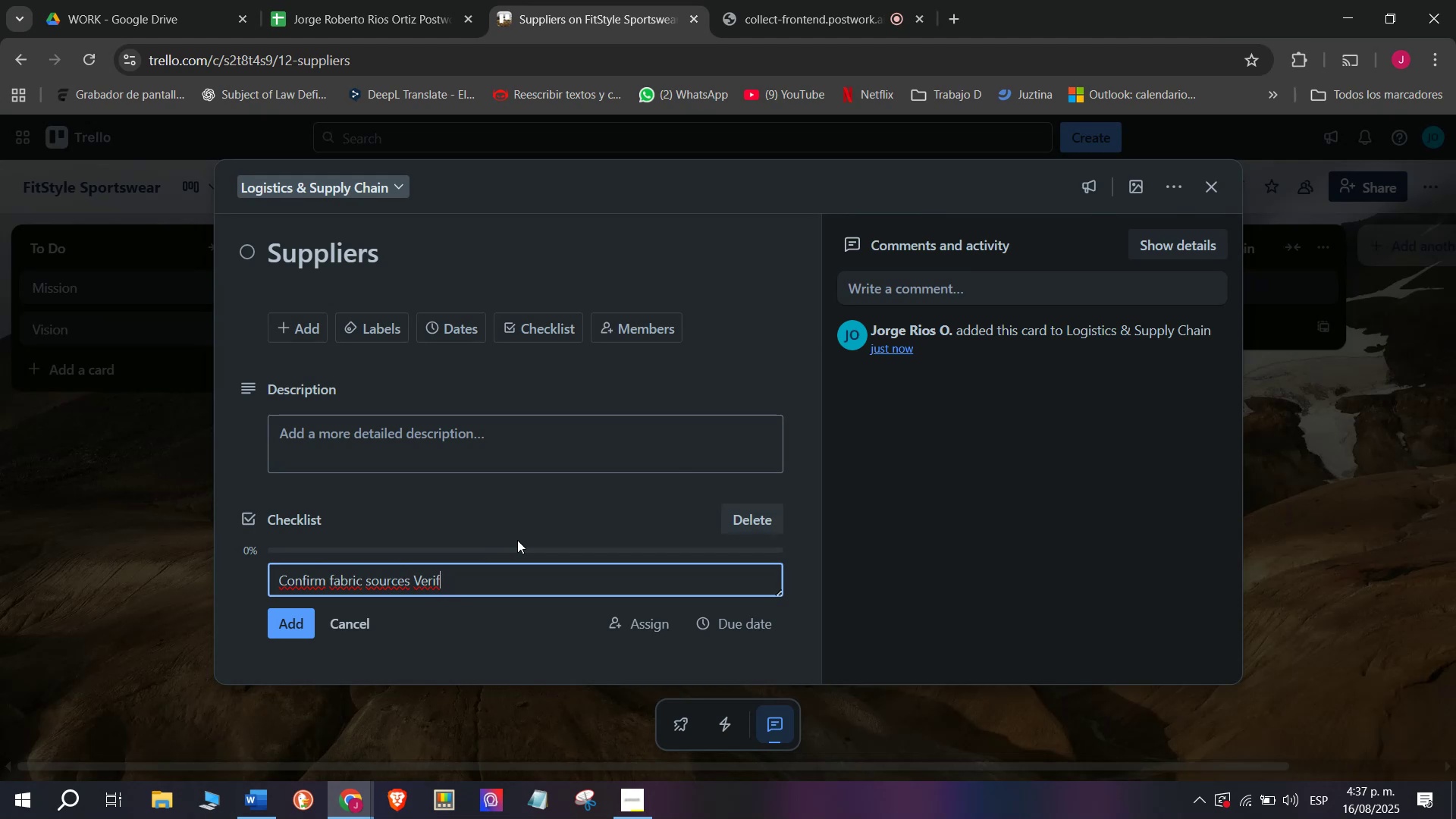 
wait(11.47)
 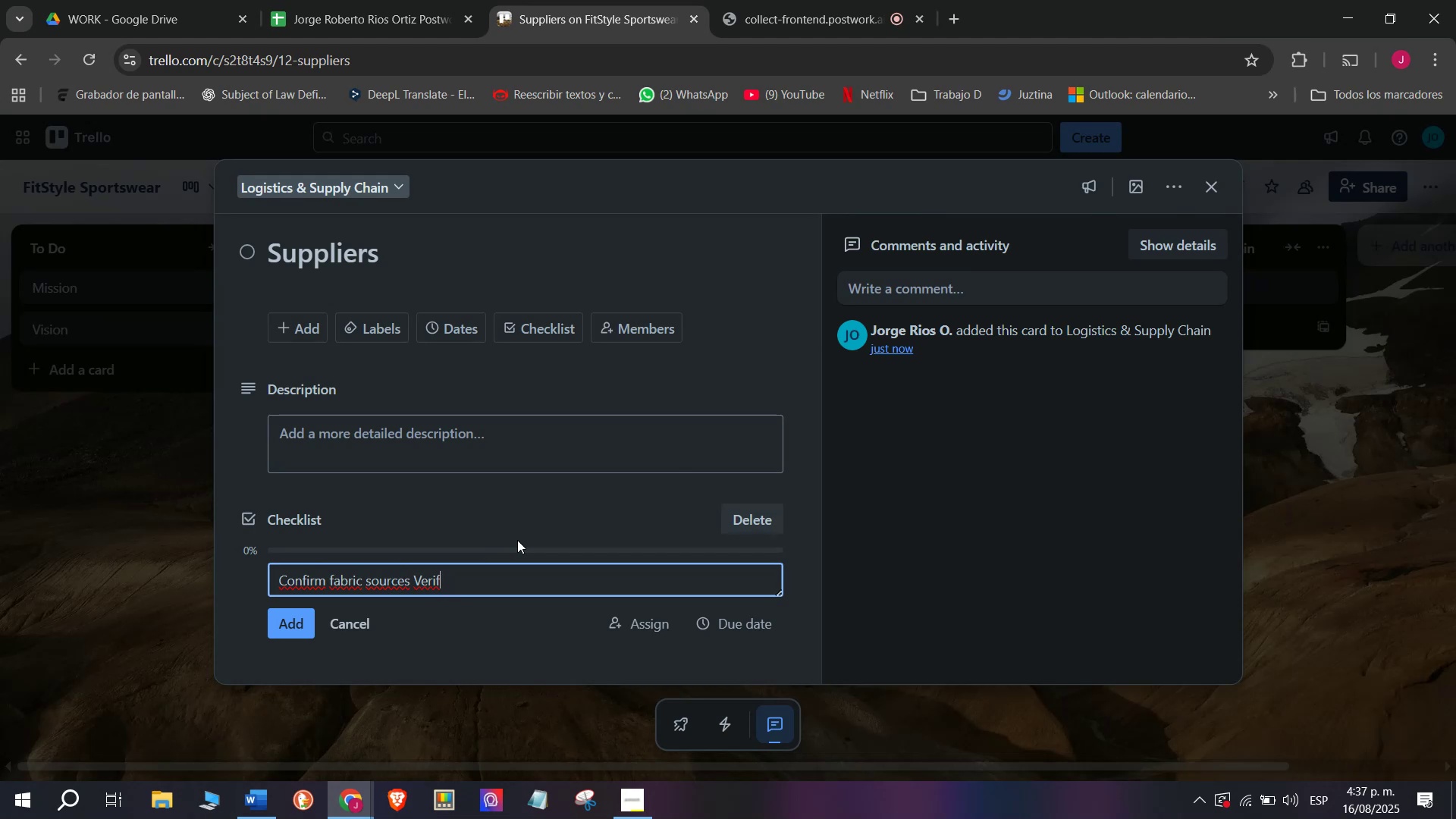 
key(Backspace)
 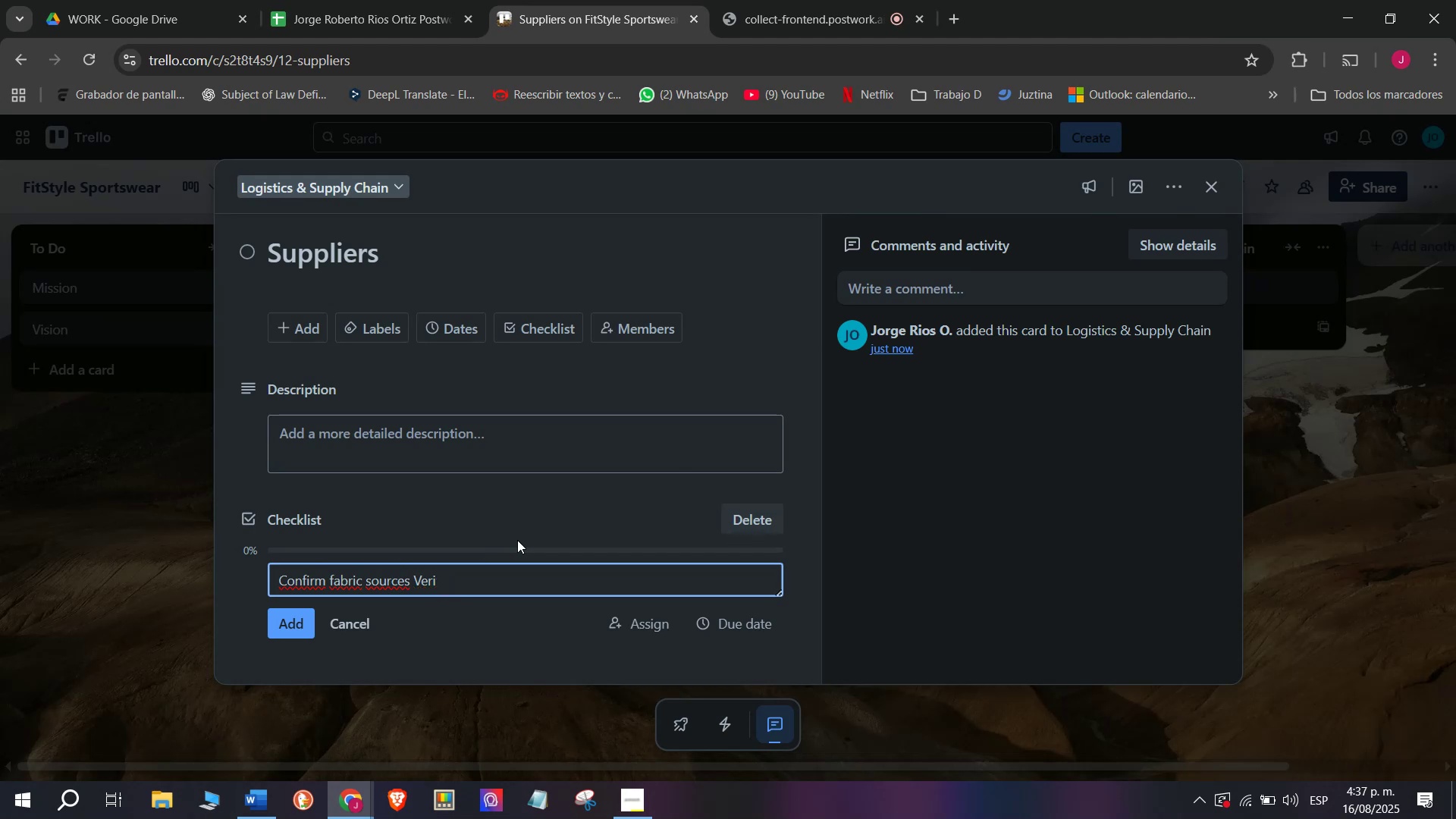 
key(Backspace)
 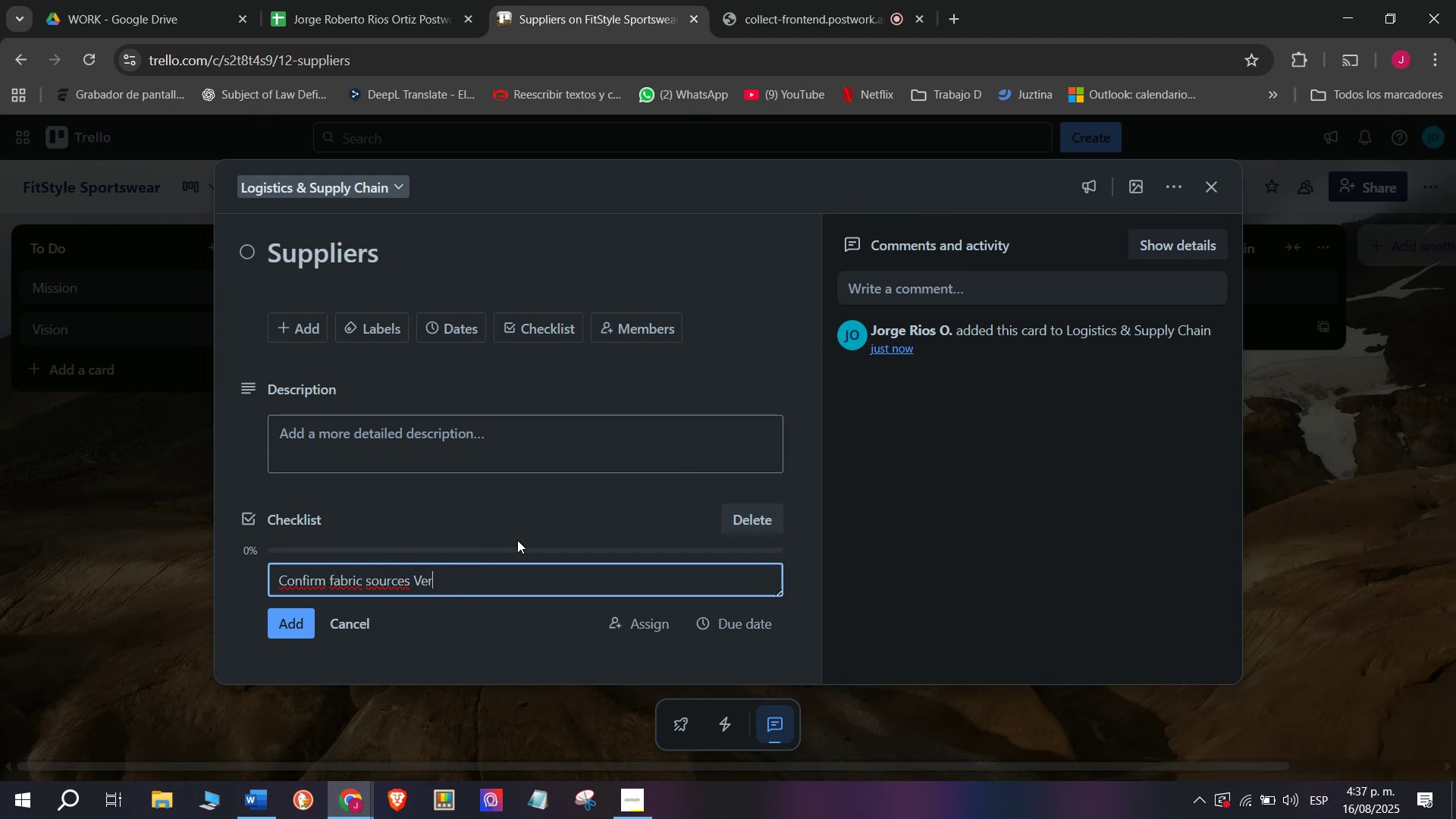 
key(Backspace)
 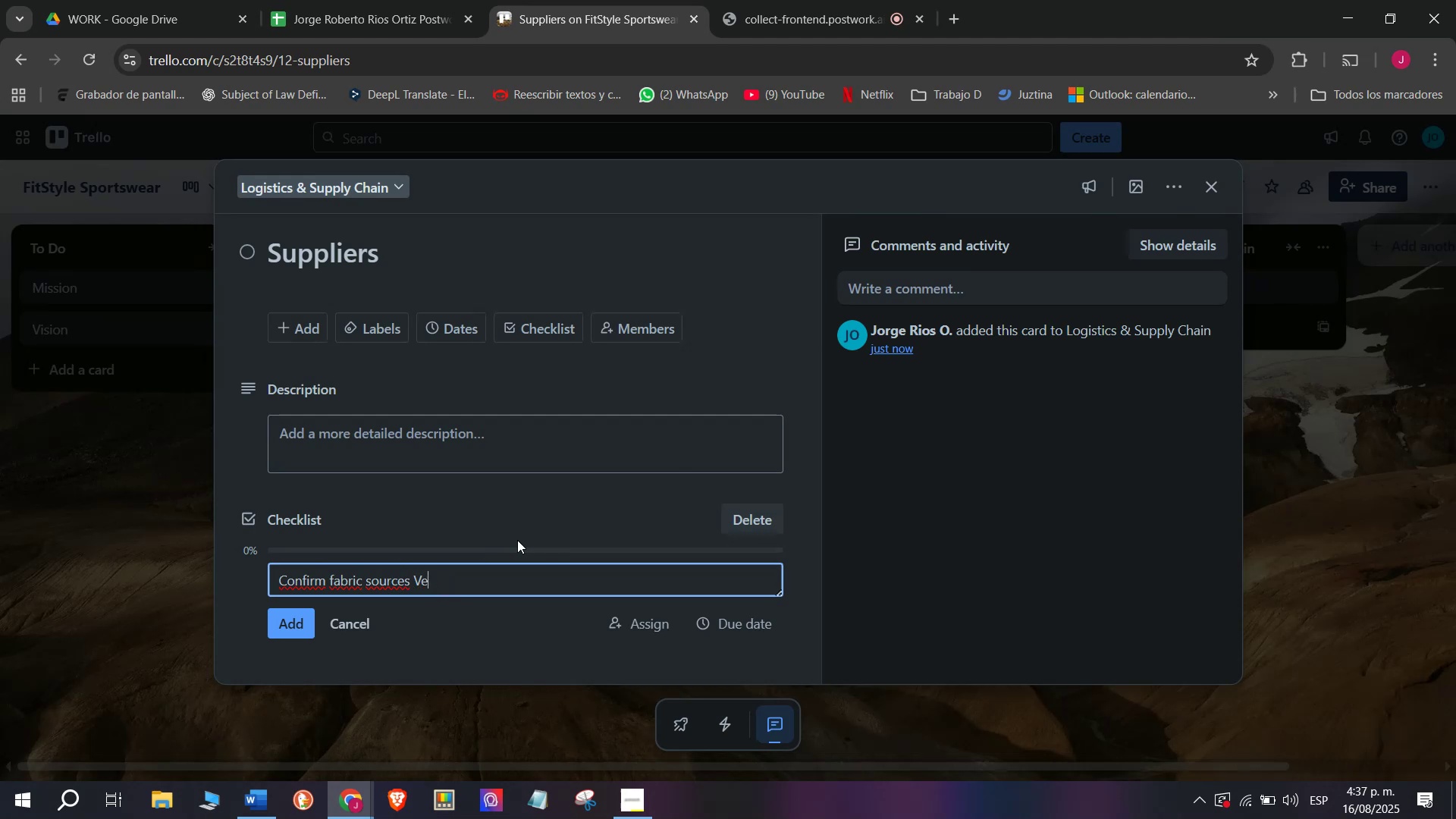 
key(Backspace)
 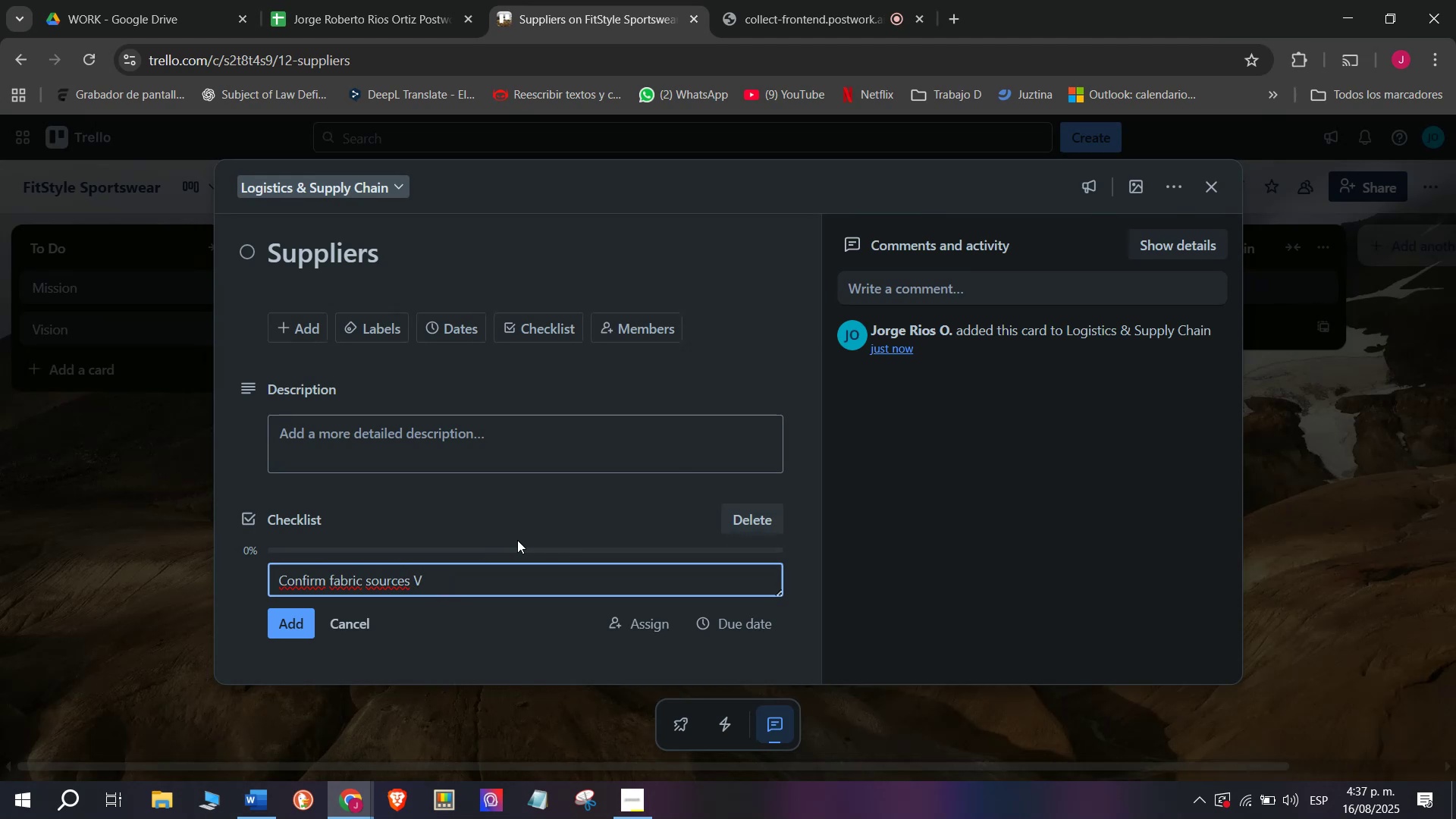 
key(Backspace)
 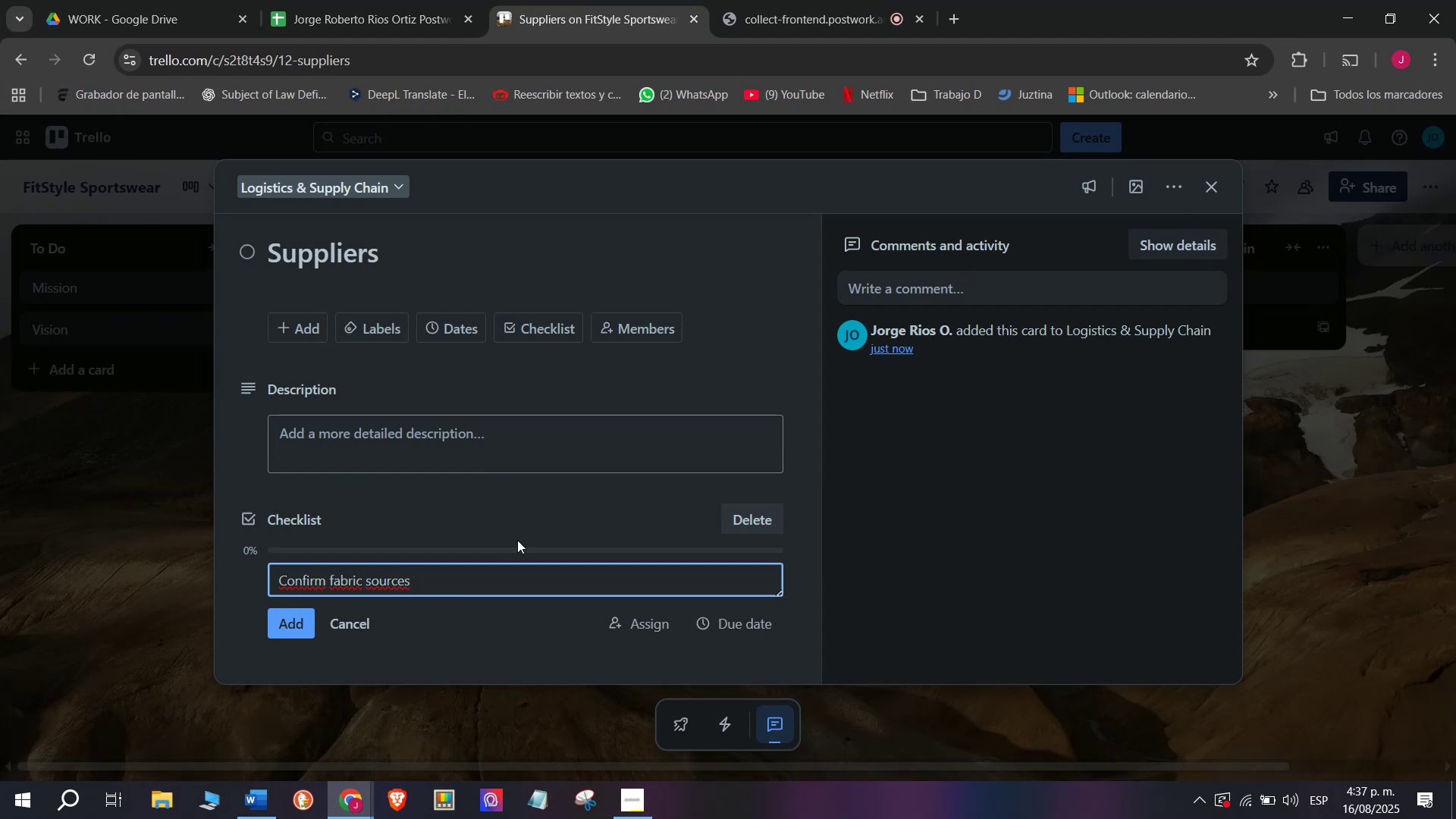 
key(Enter)
 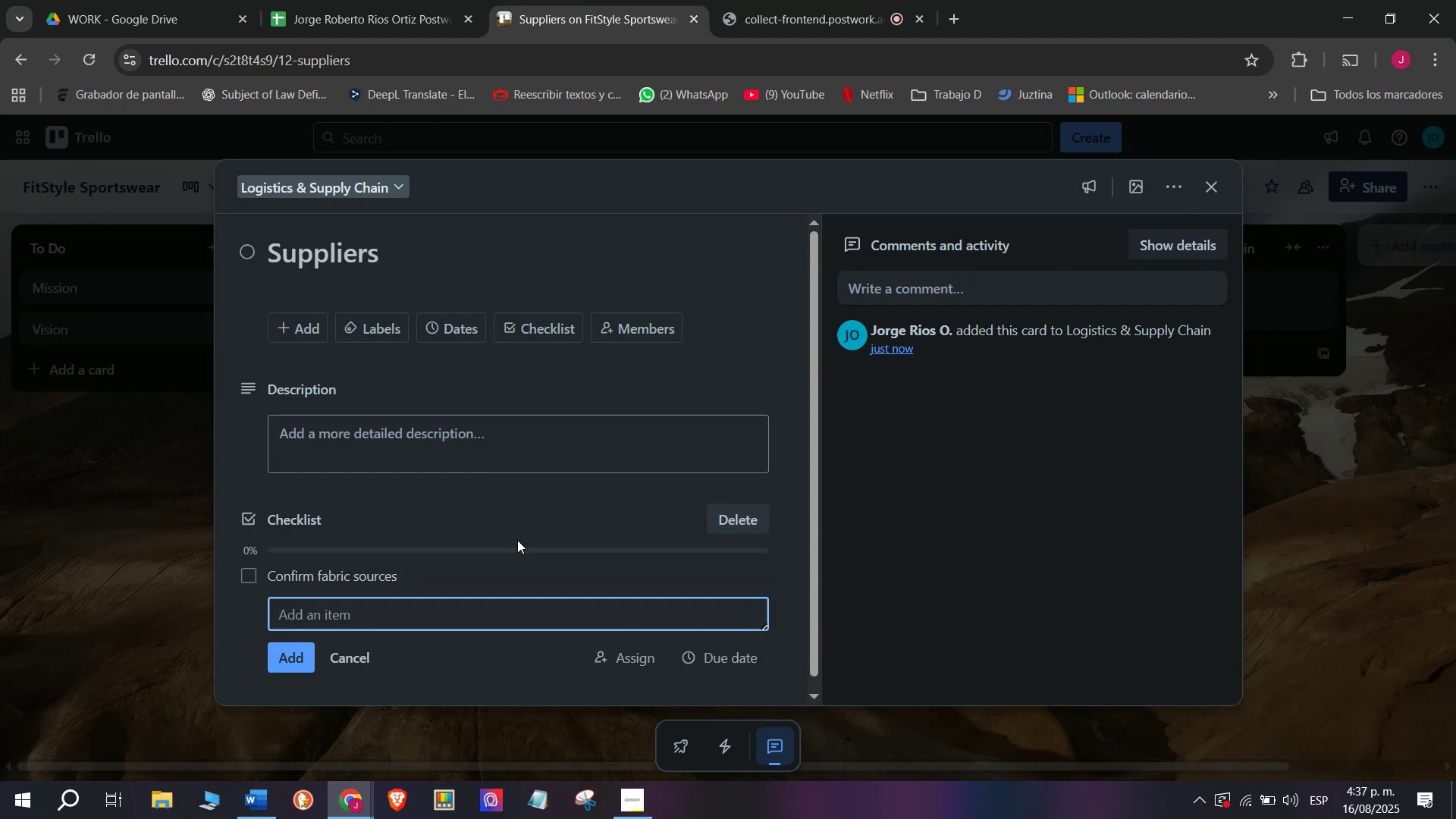 
type(Verify eco-)
 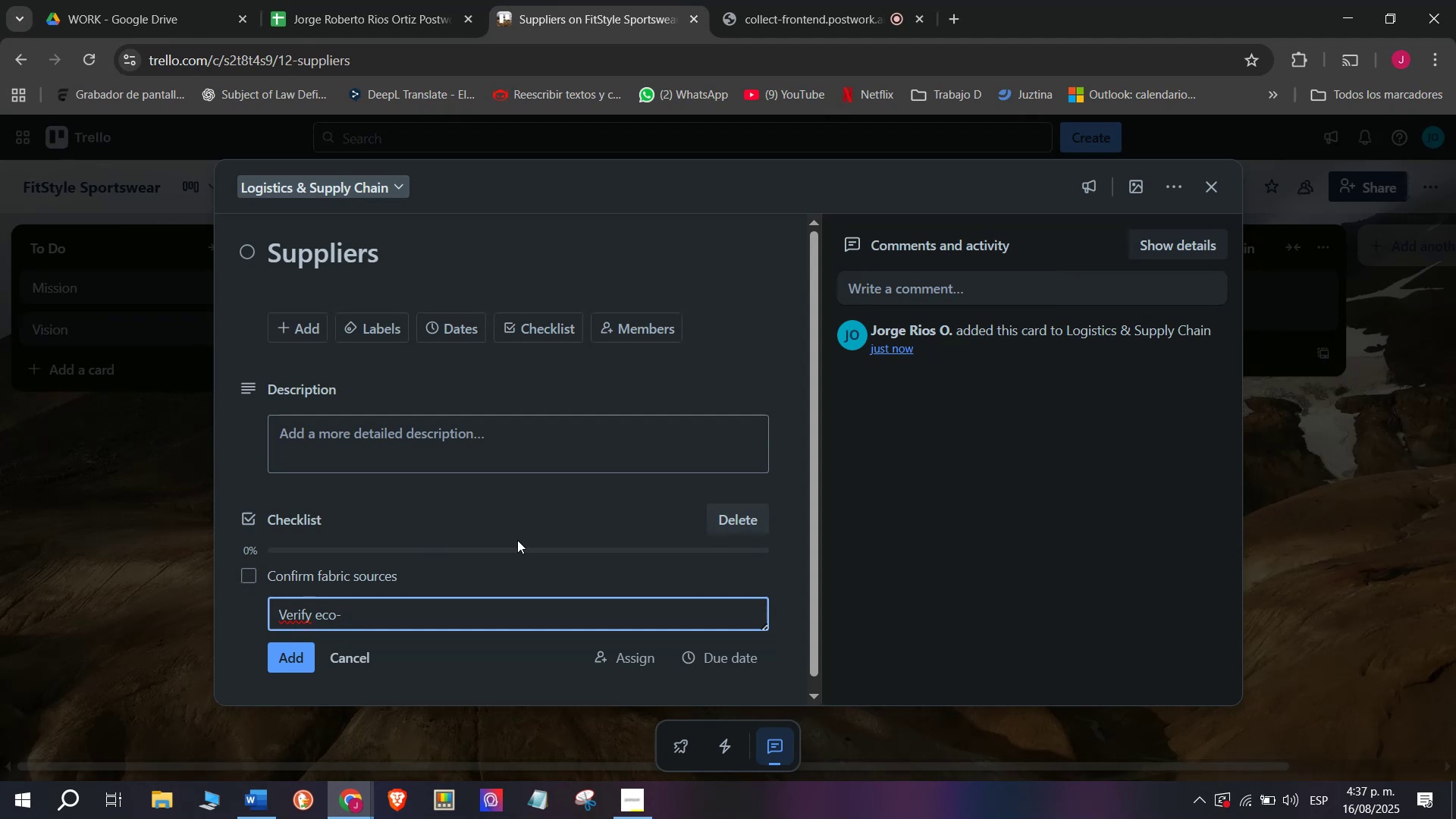 
type(frienf)
key(Backspace)
type(dly materials)
 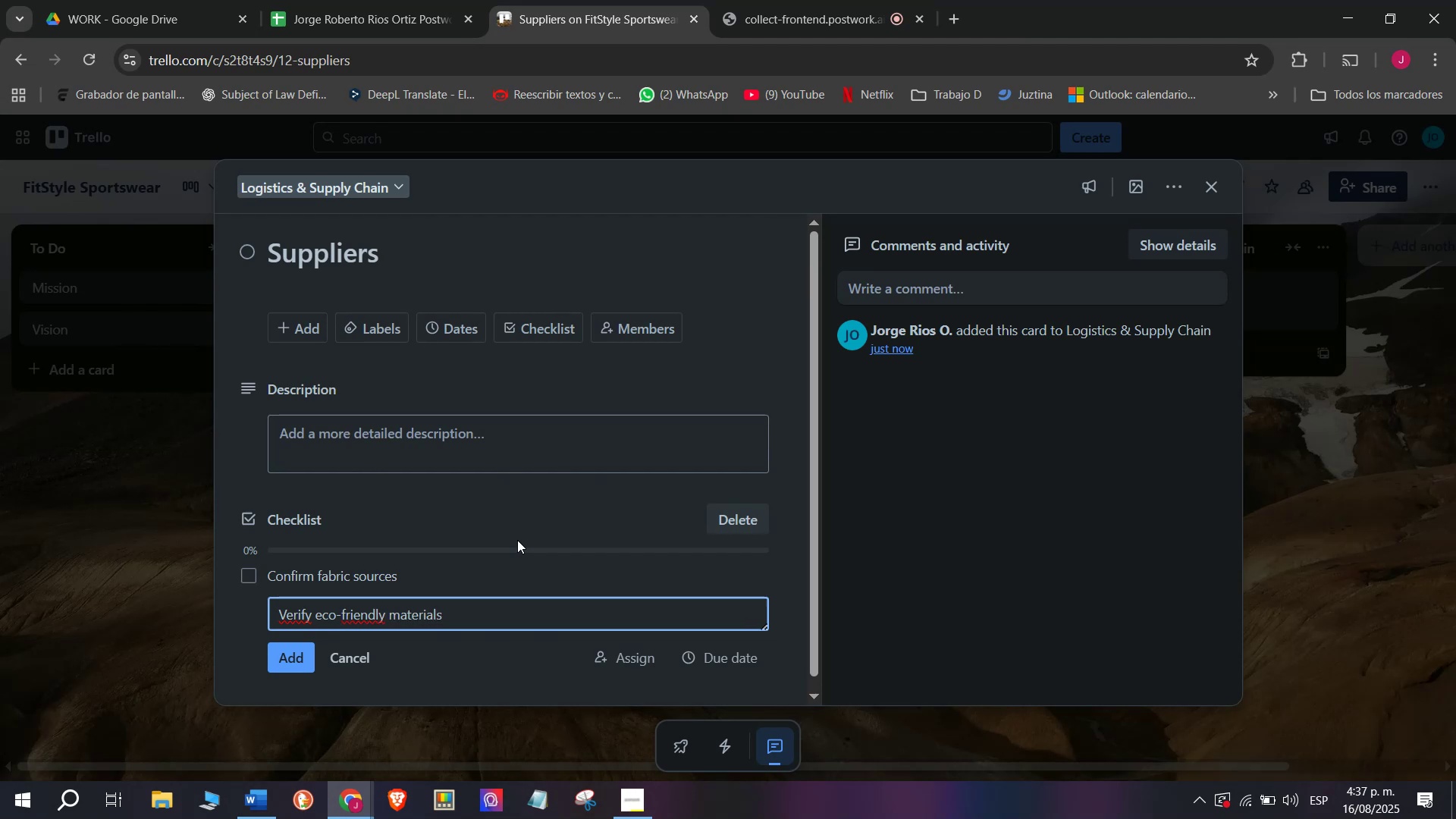 
key(Enter)
 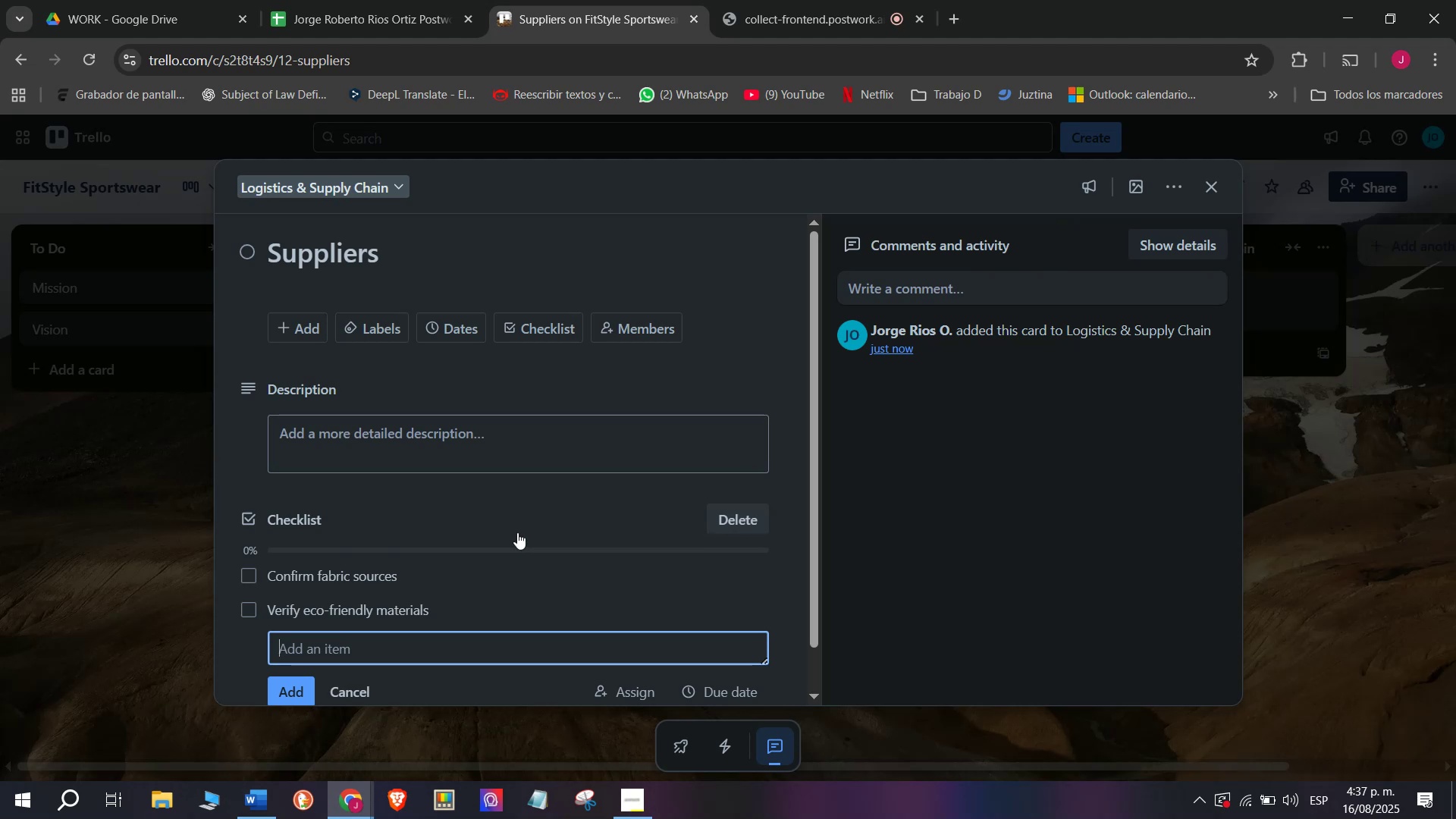 
type(Approve qu)
 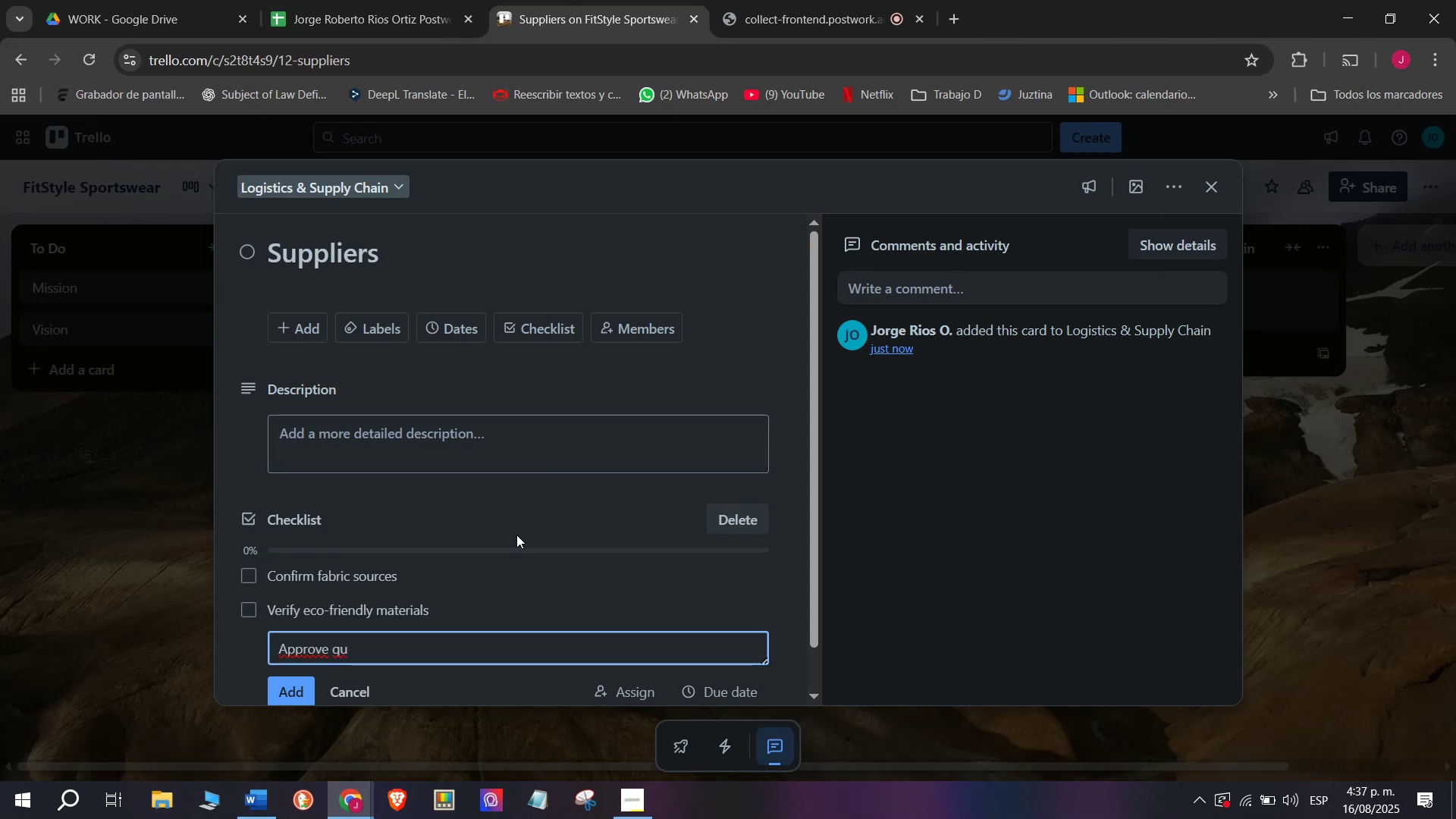 
key(A)
 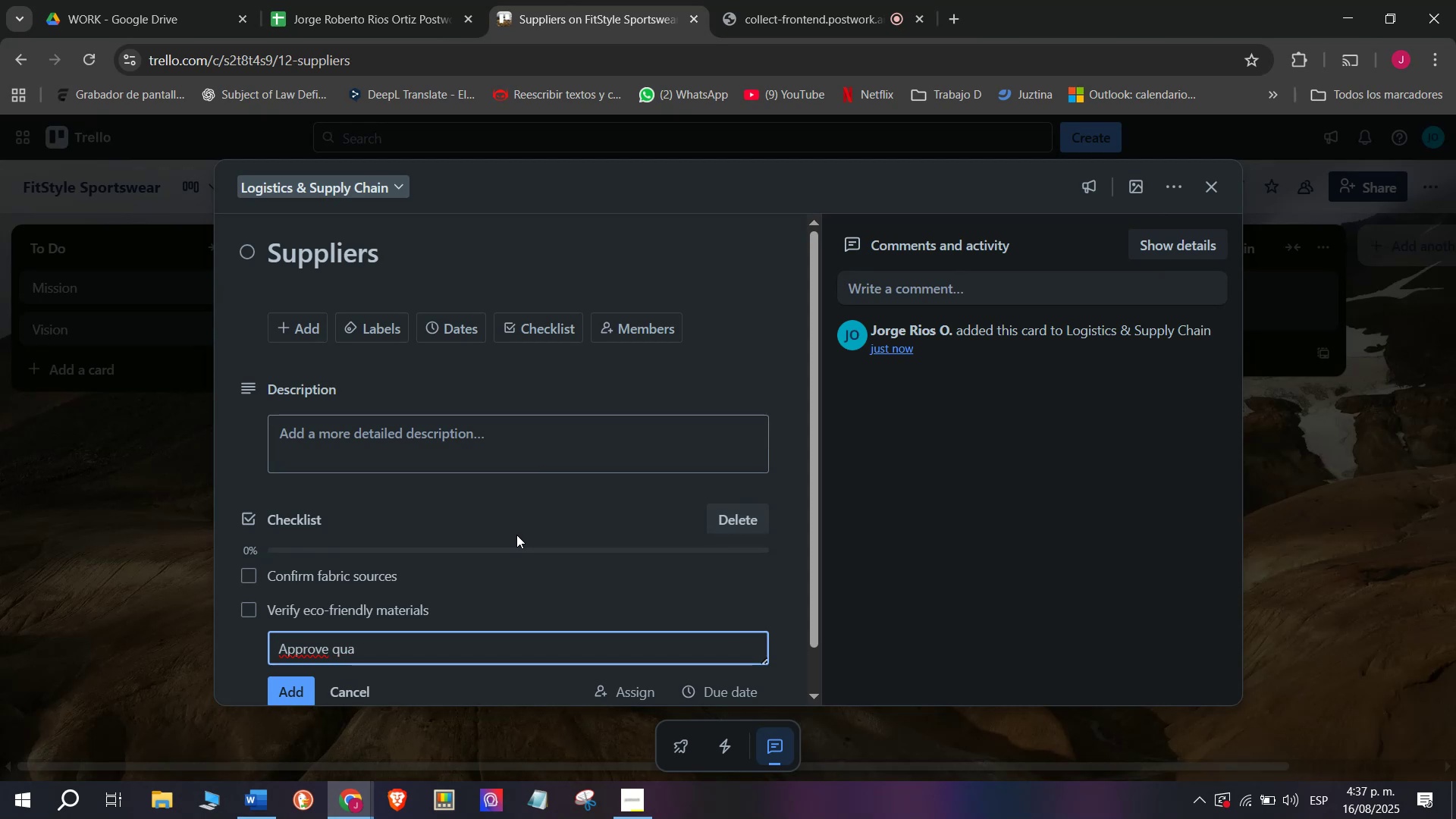 
type(lity test)
 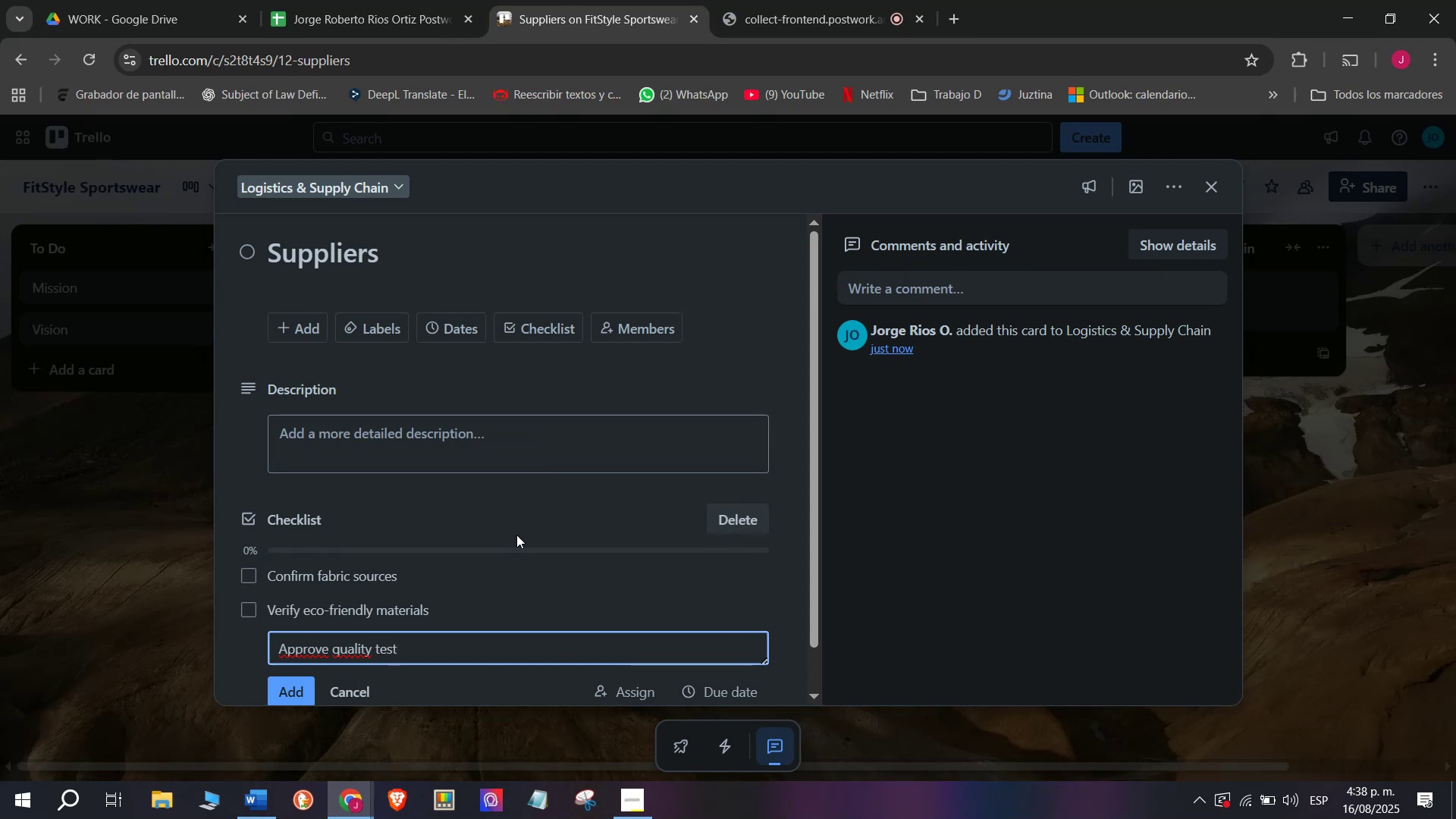 
wait(11.36)
 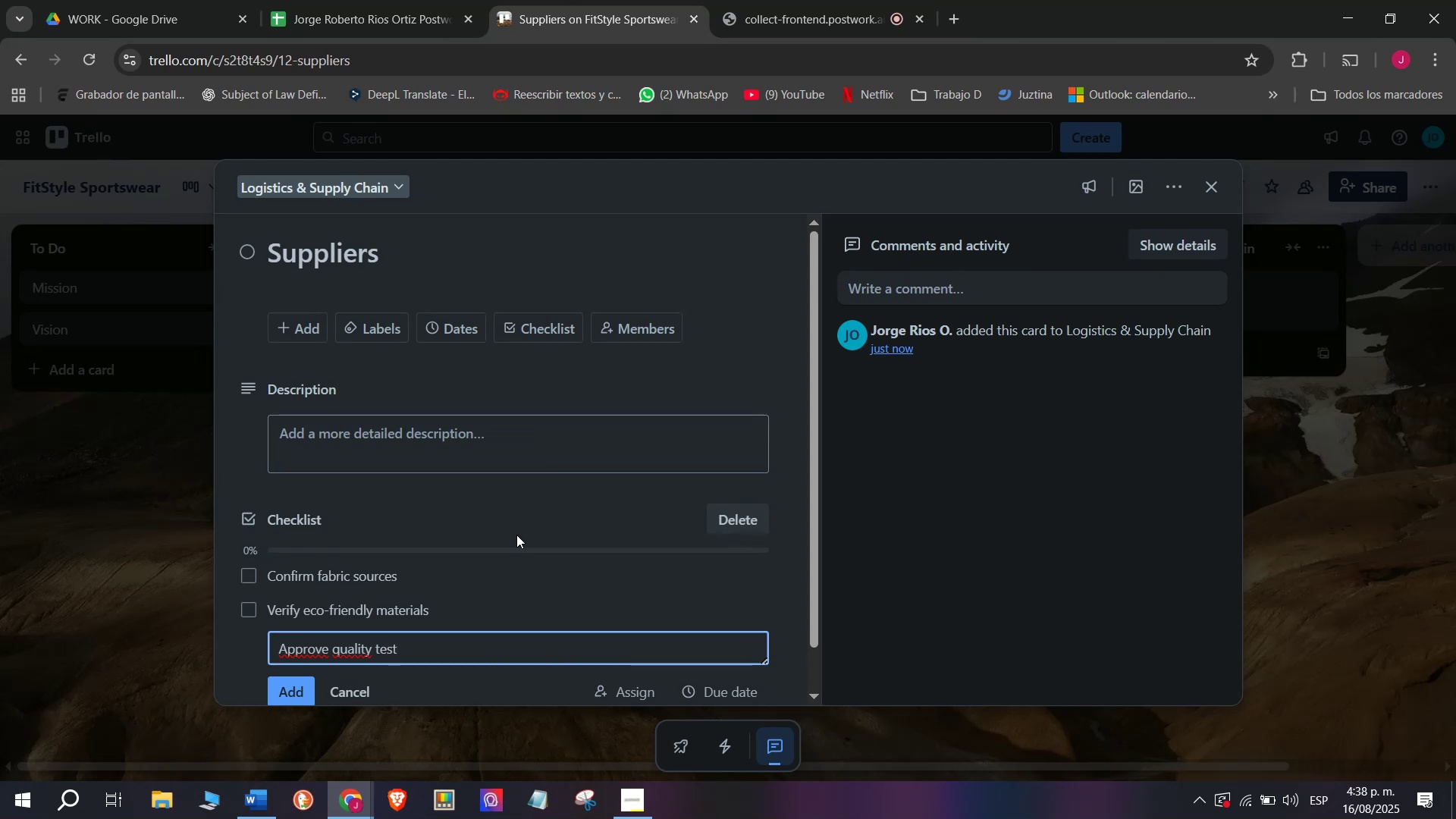 
key(S)
 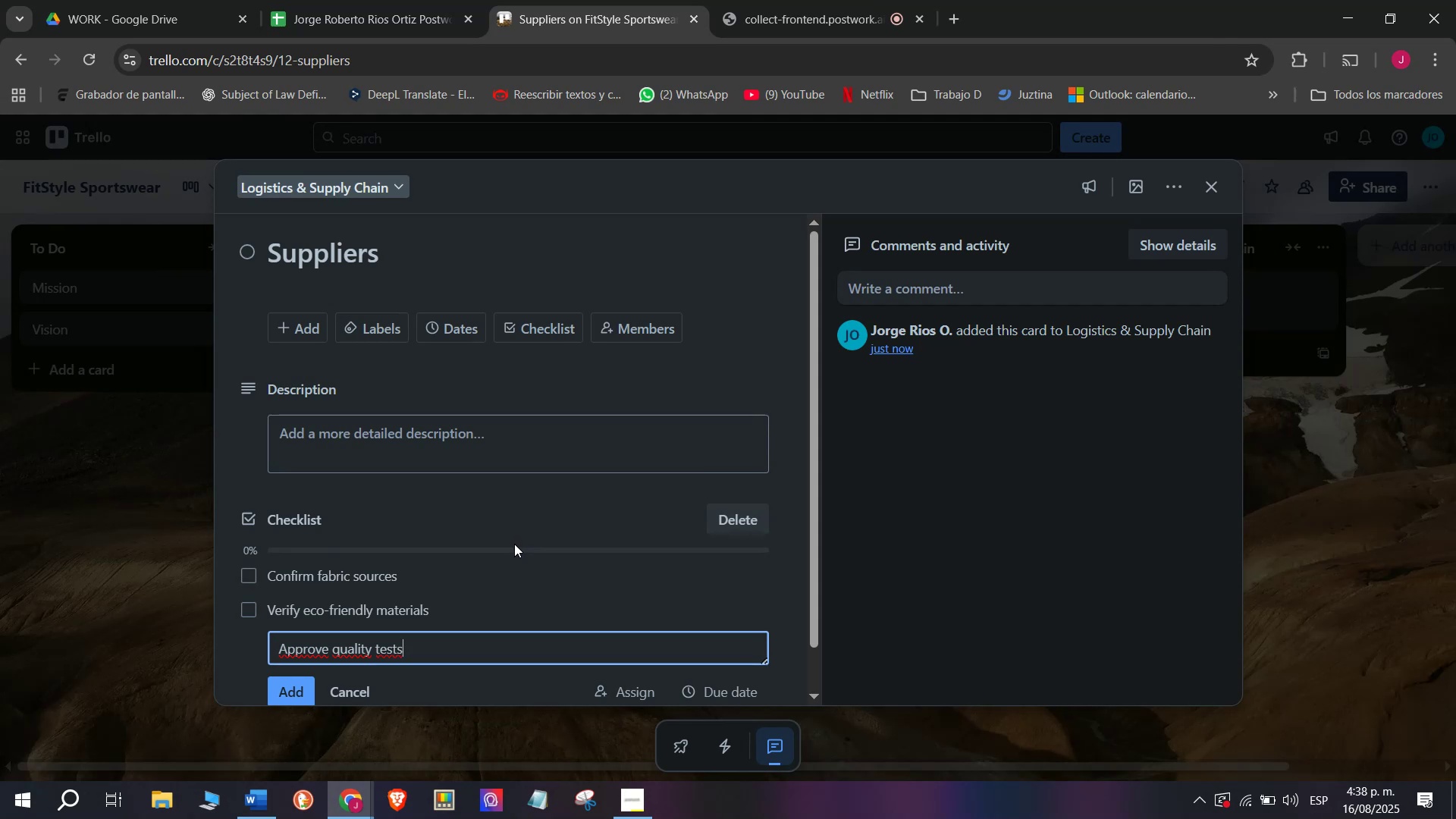 
key(Enter)
 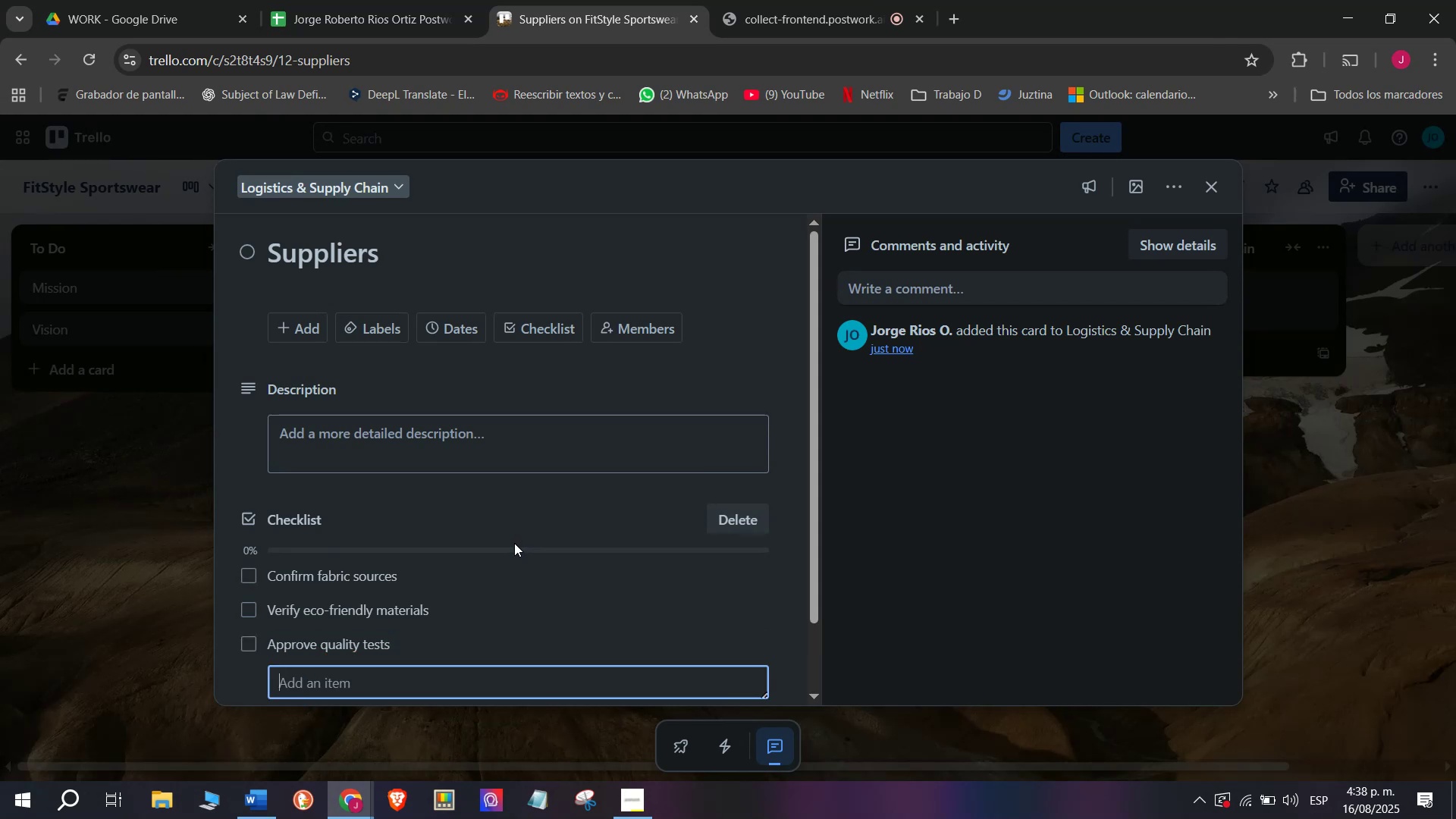 
type(Update )
 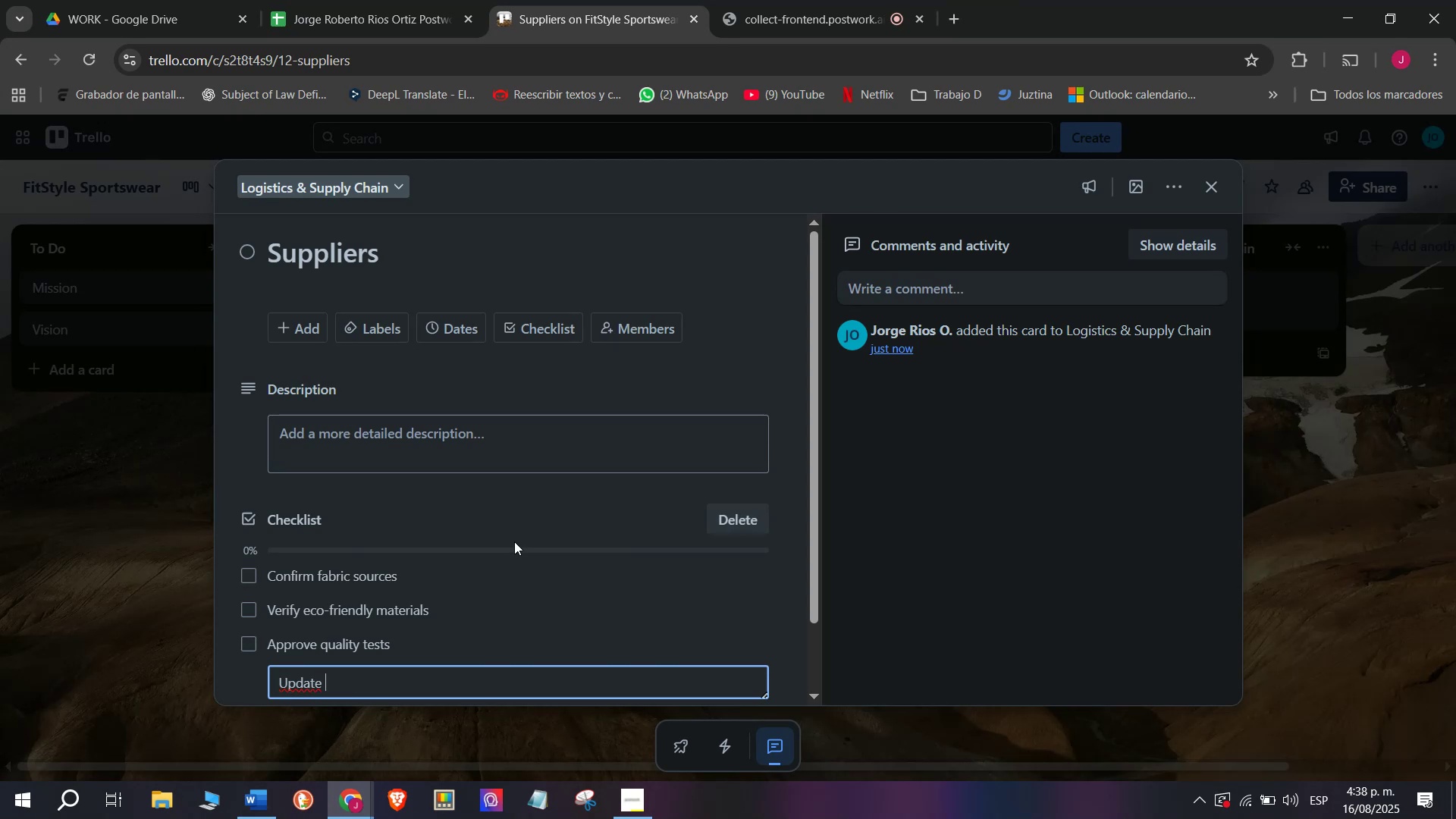 
type(supp)
 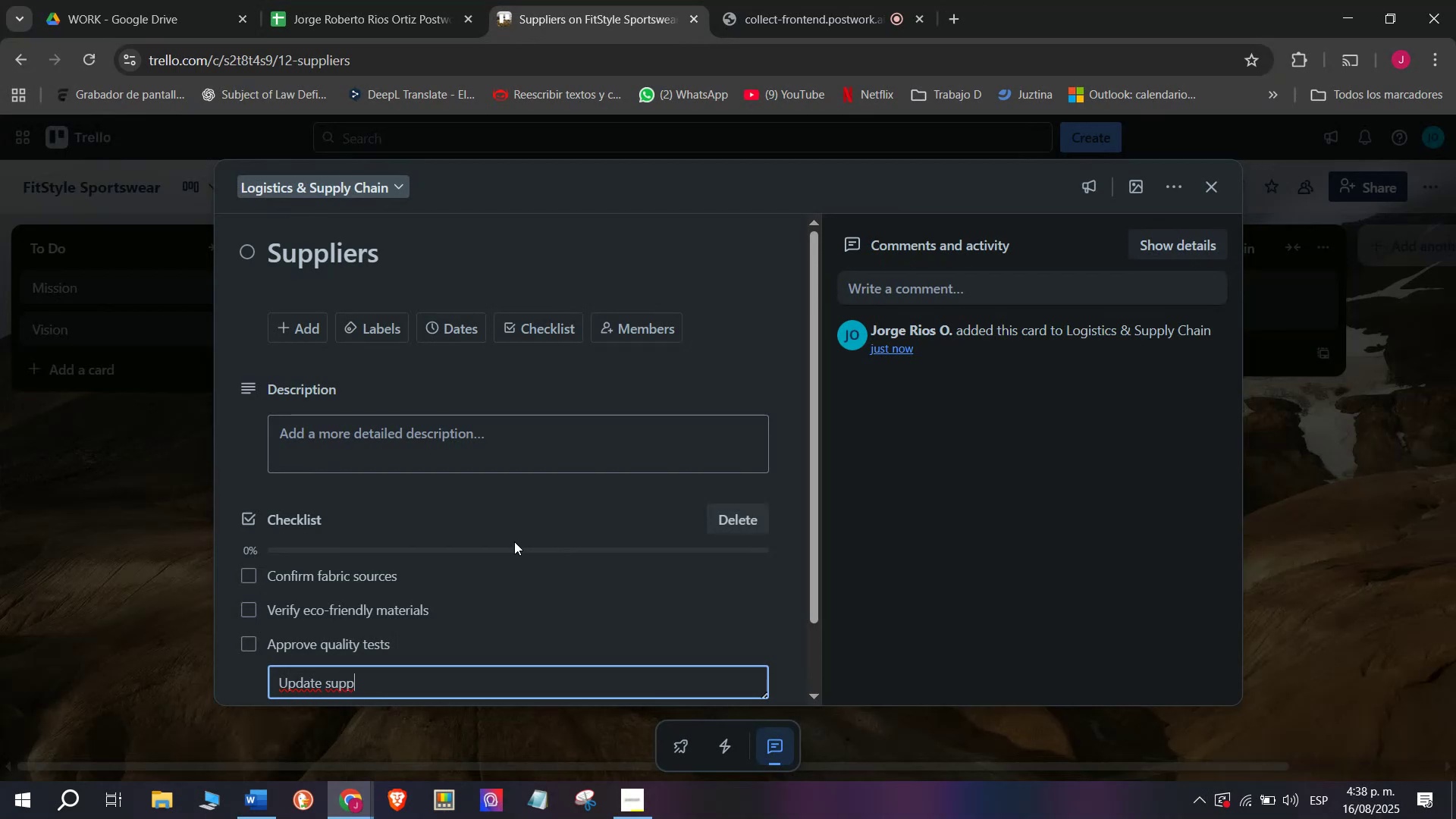 
type(lier list)
 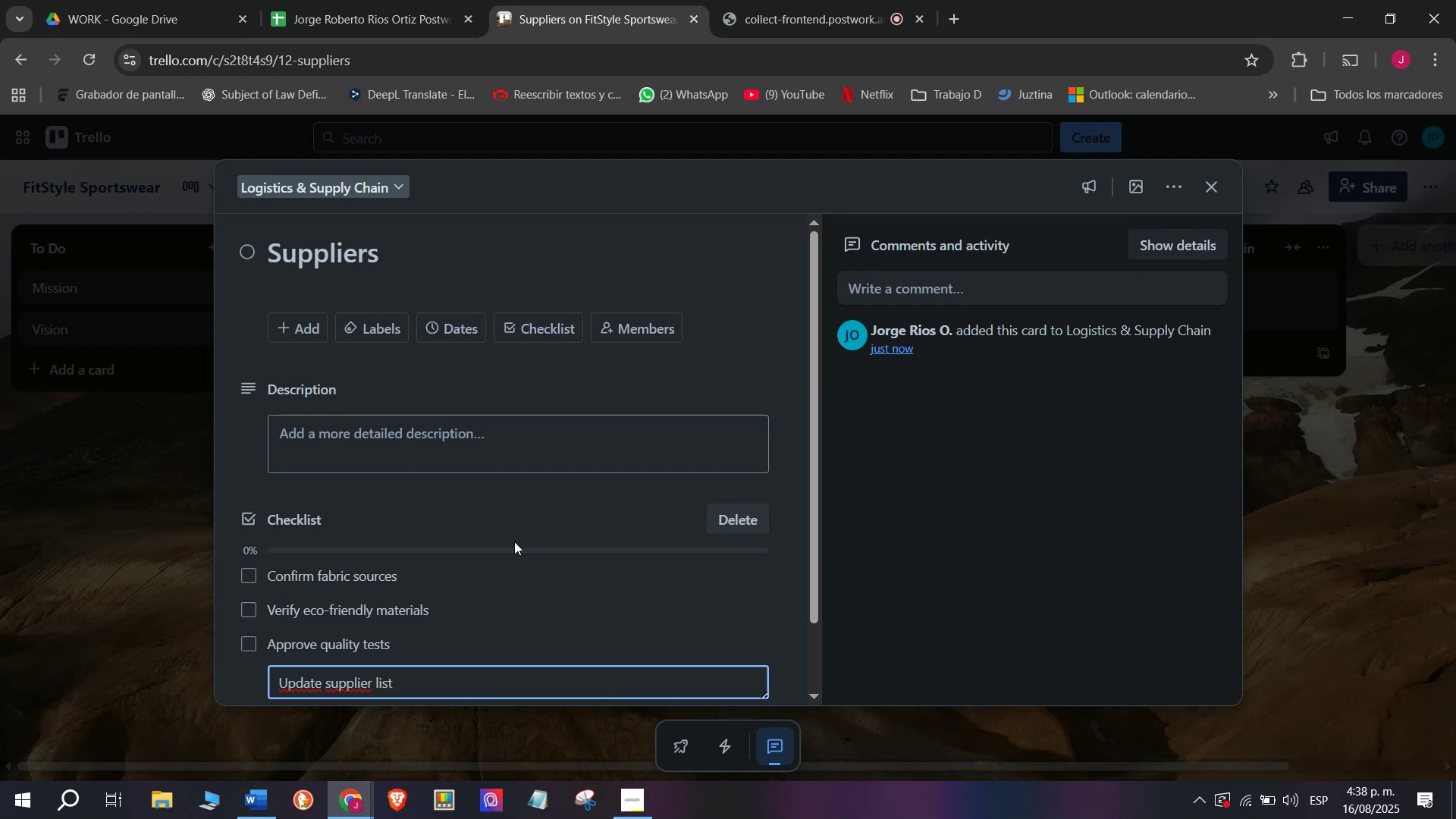 
key(Enter)
 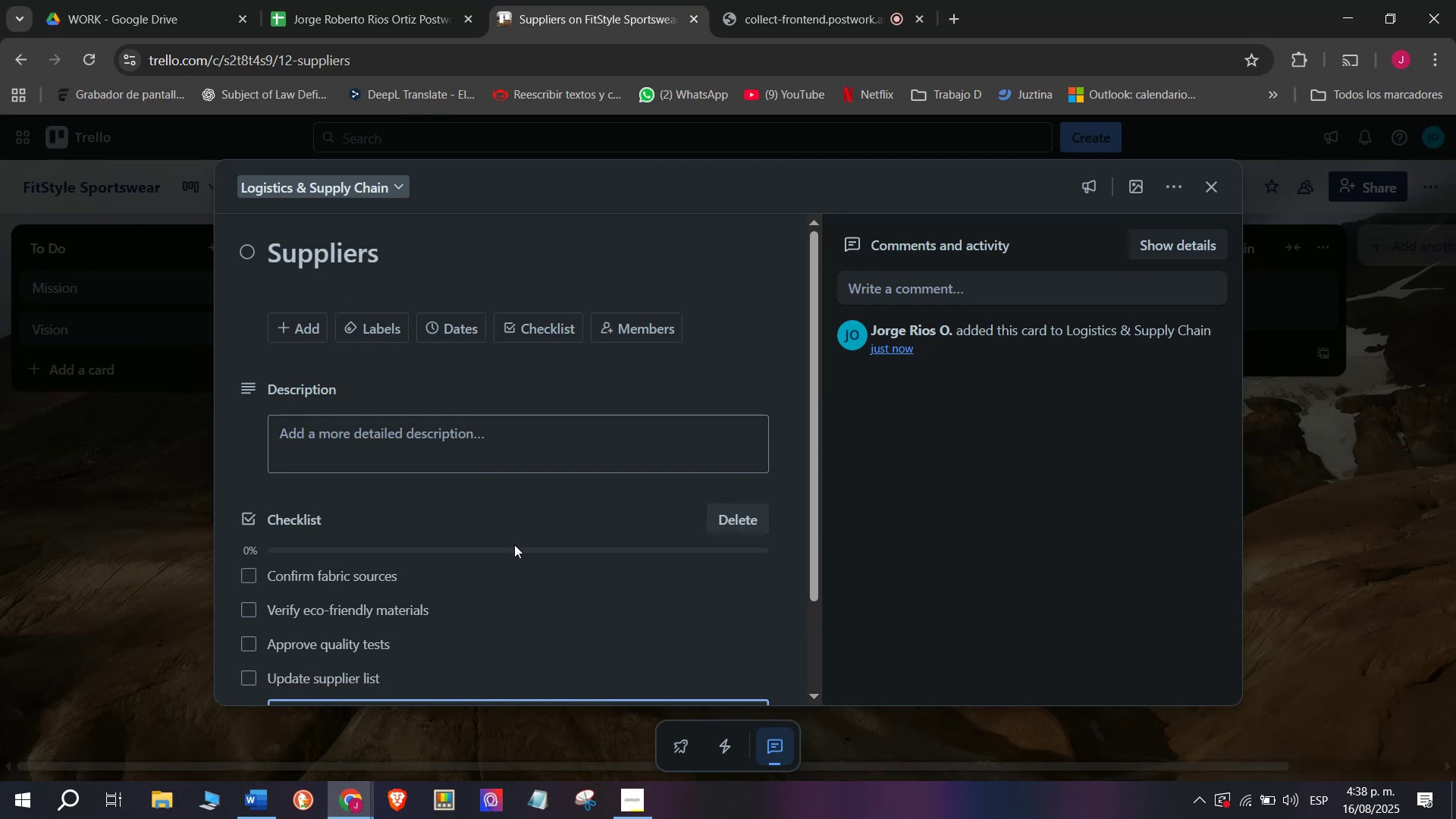 
type(Ne)
 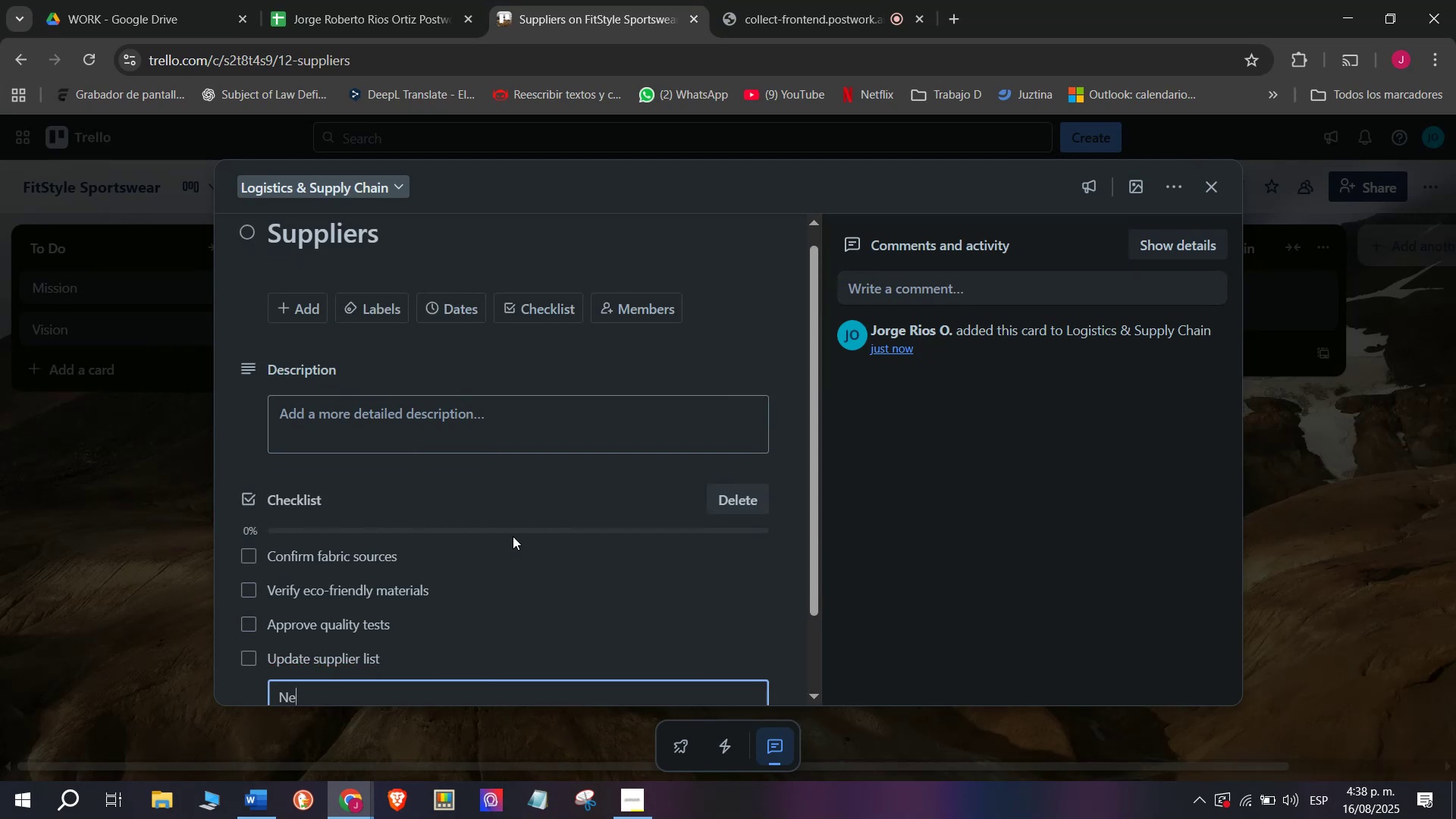 
type(go)
 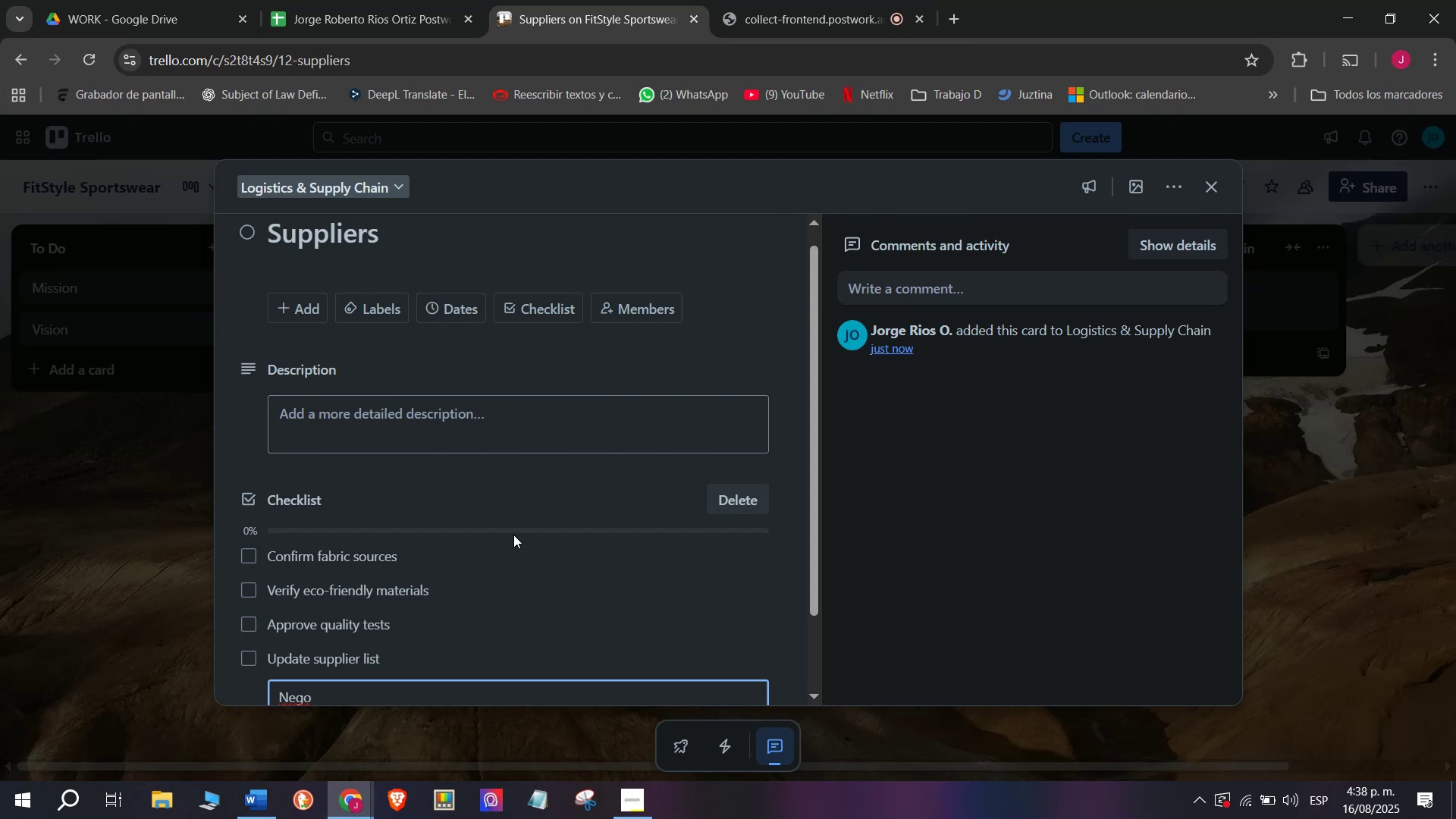 
wait(5.32)
 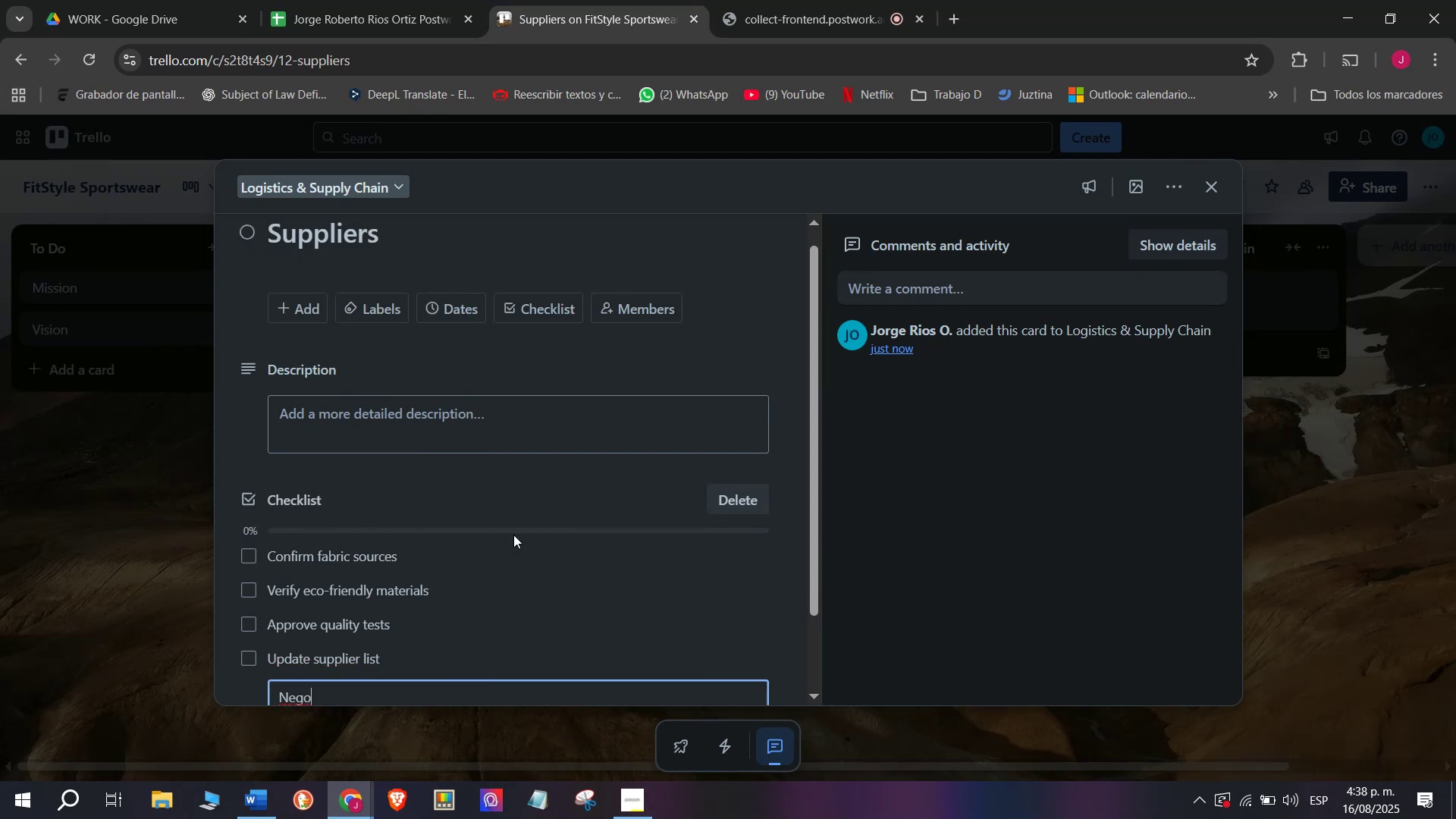 
type(tiate)
 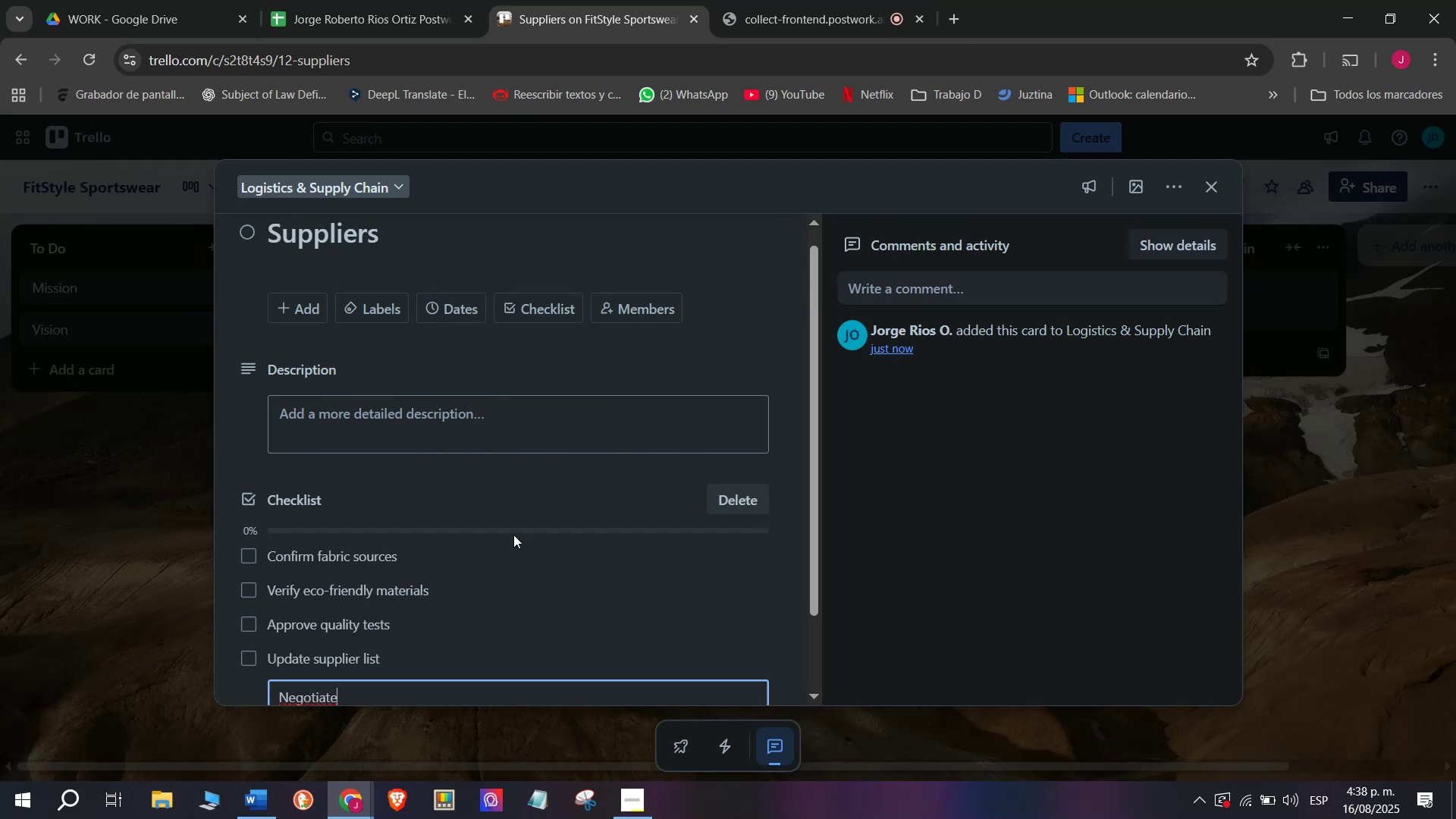 
type( prices)
 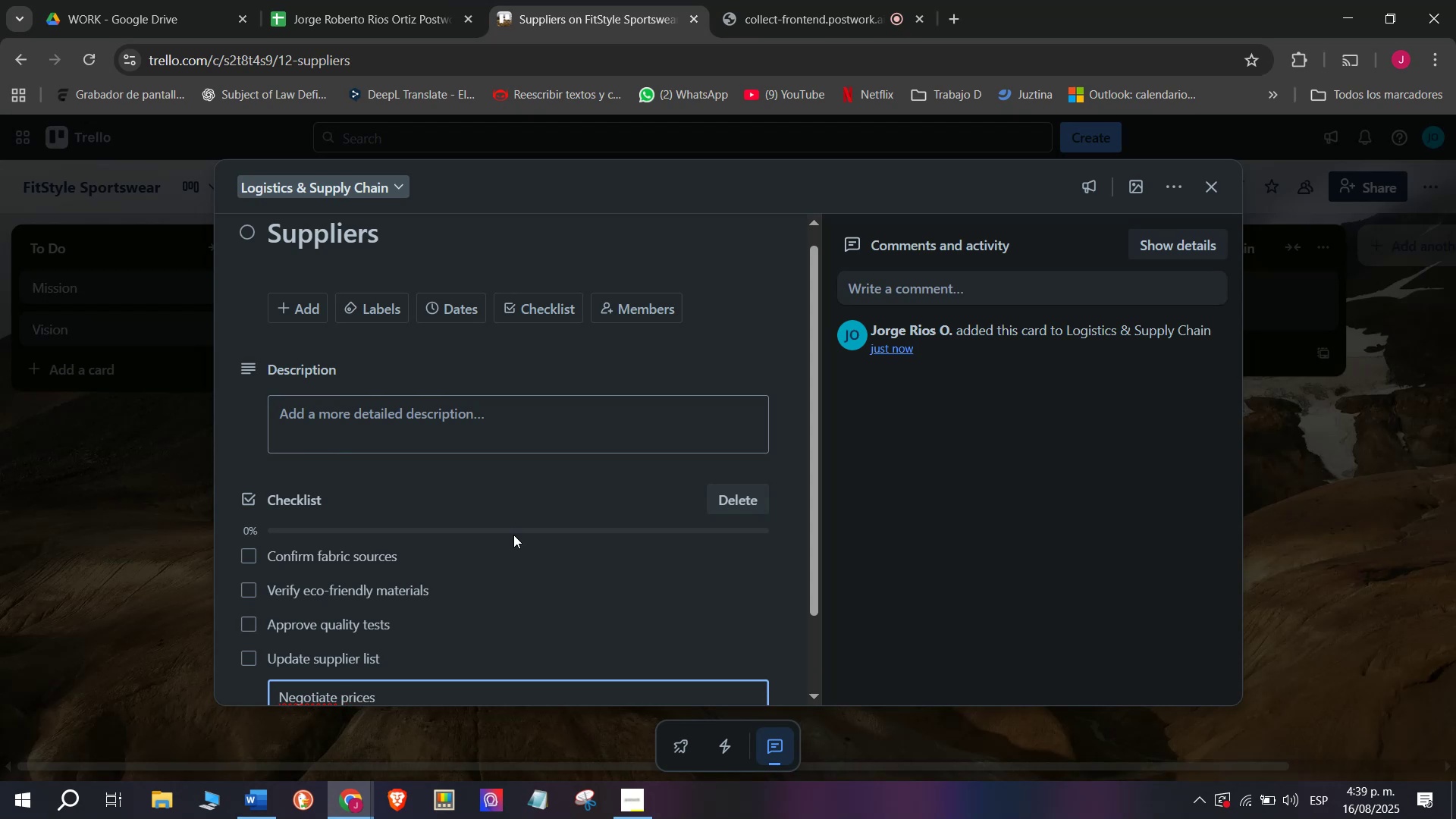 
key(Enter)
 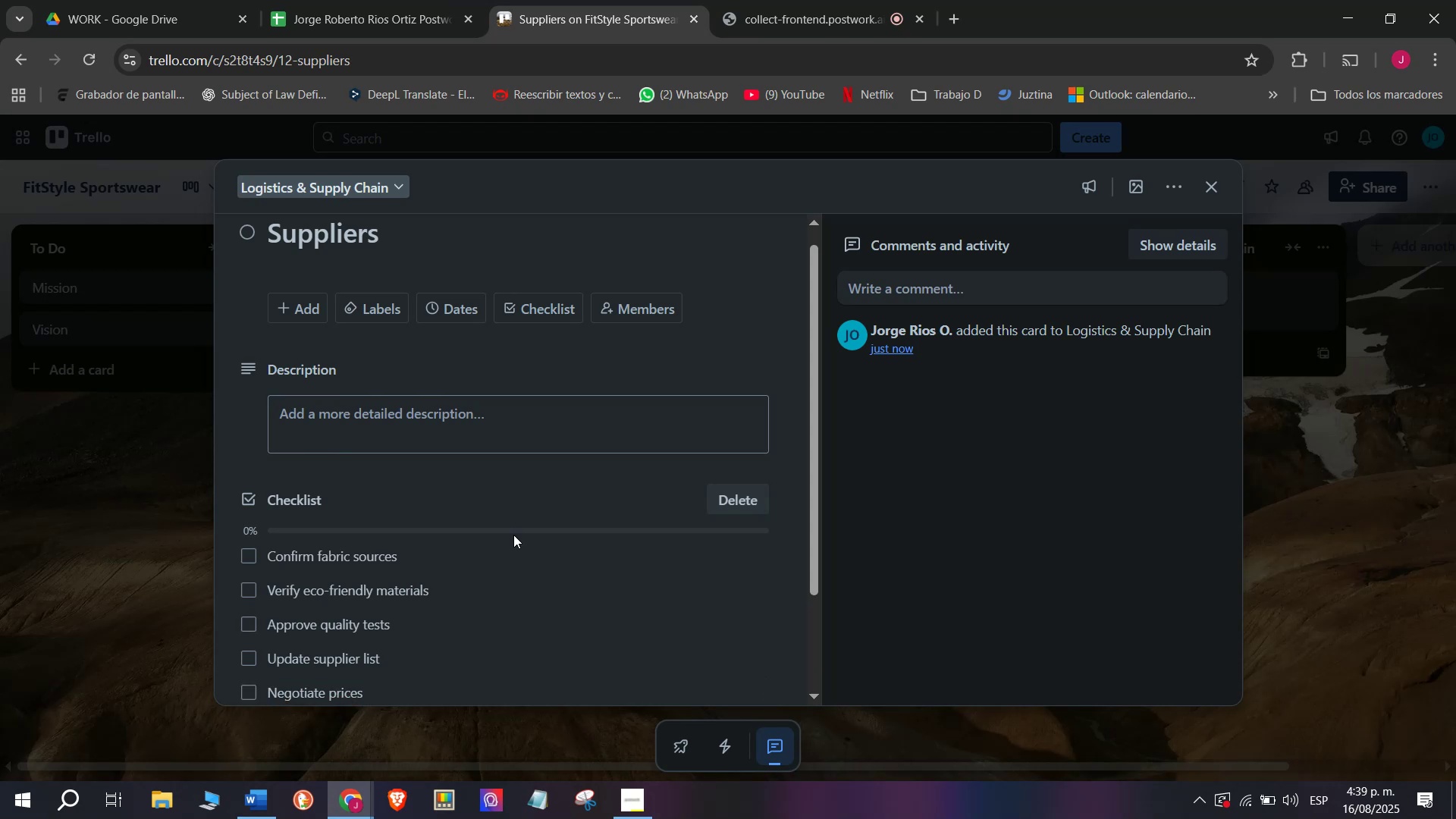 
type(Track shipments)
 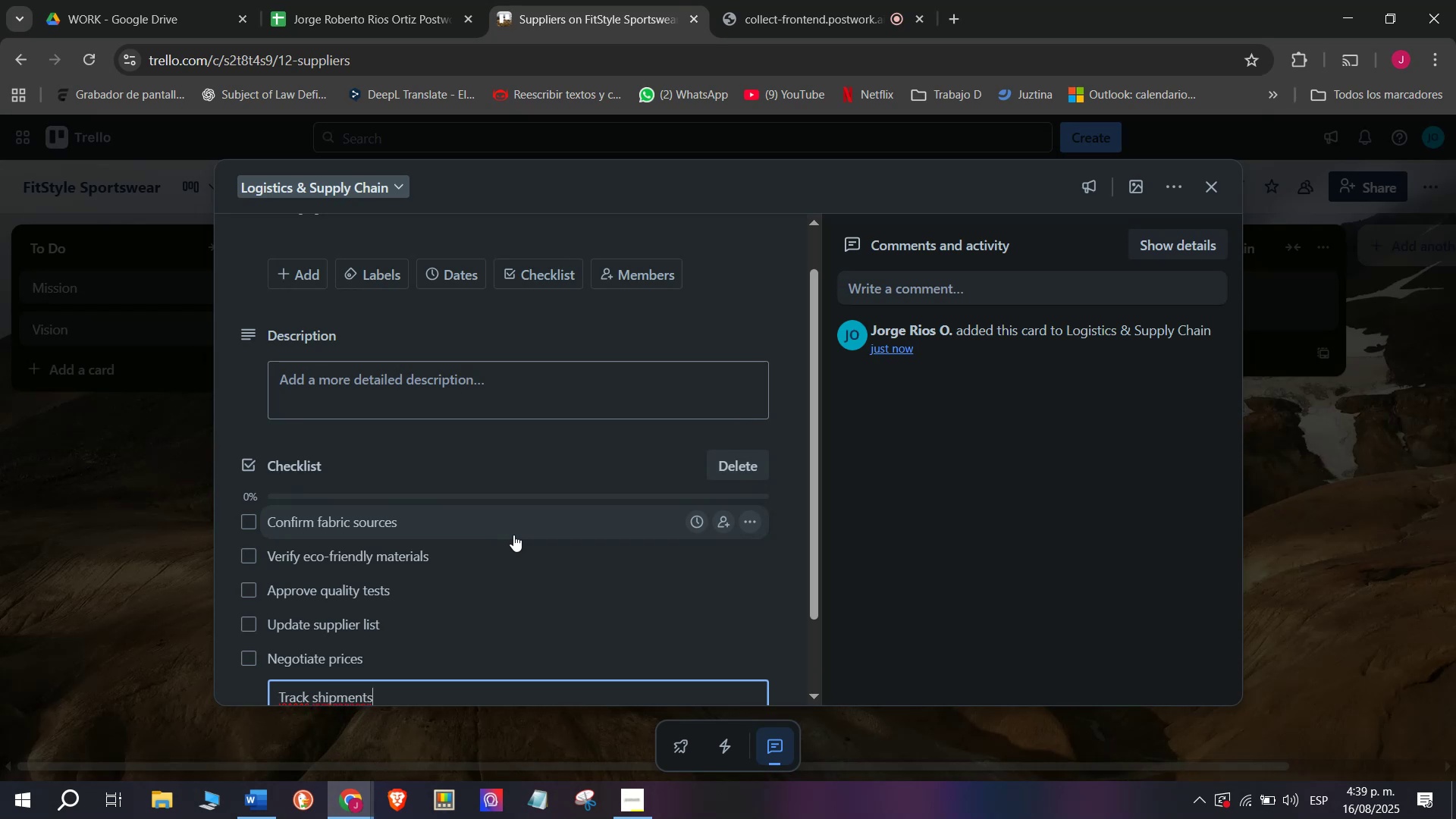 
key(Enter)
 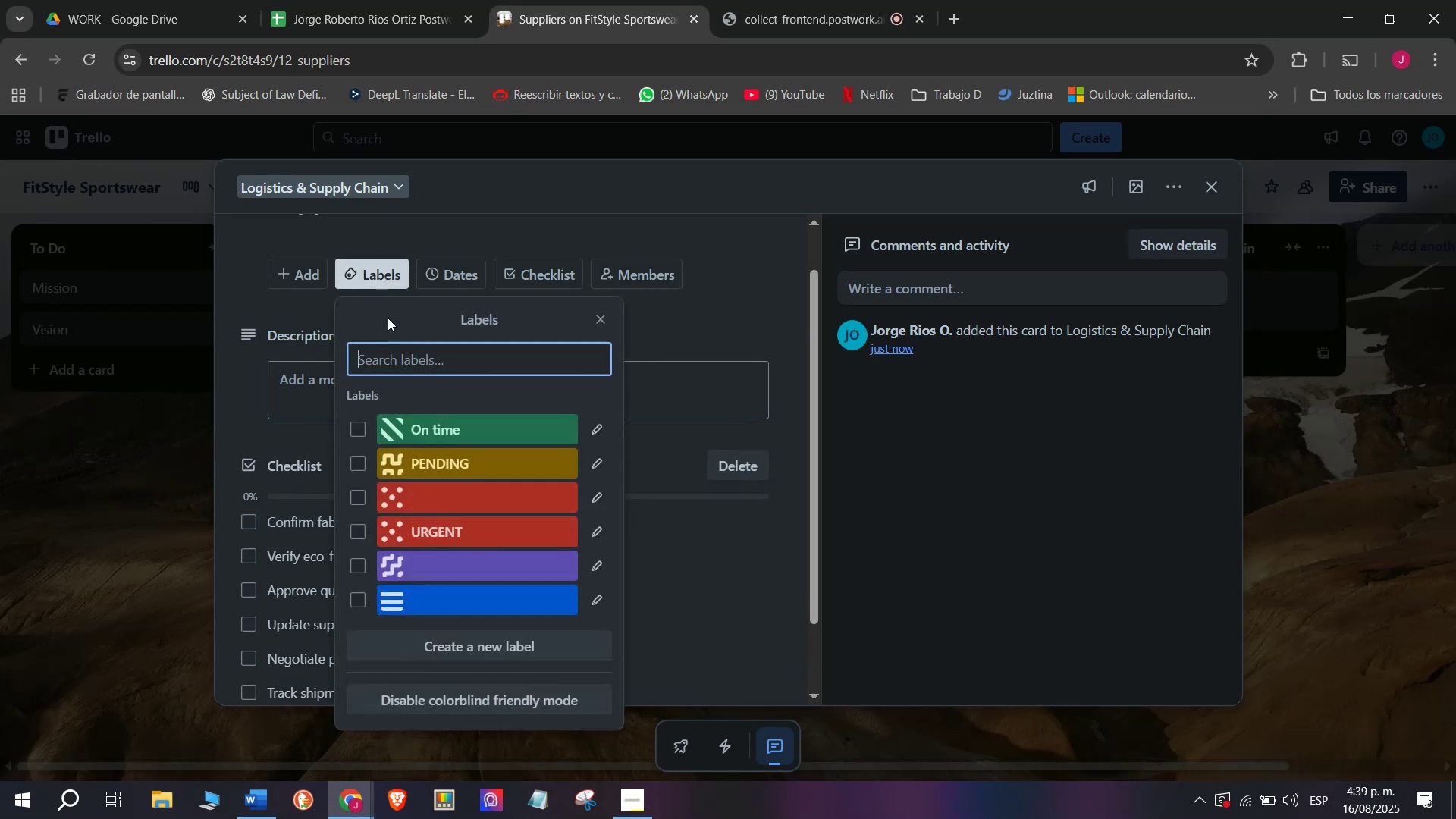 
left_click([353, 434])
 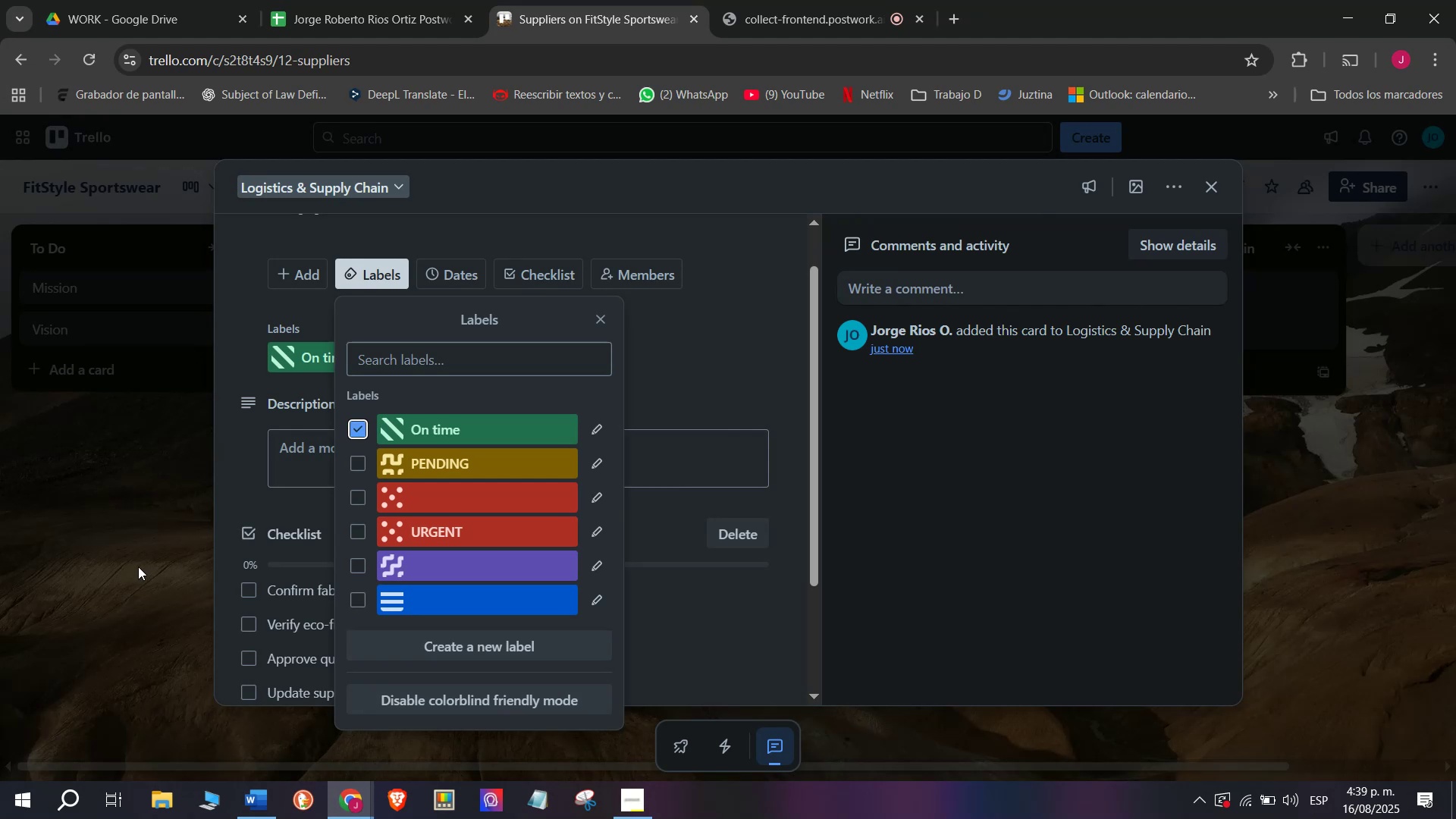 
double_click([138, 564])
 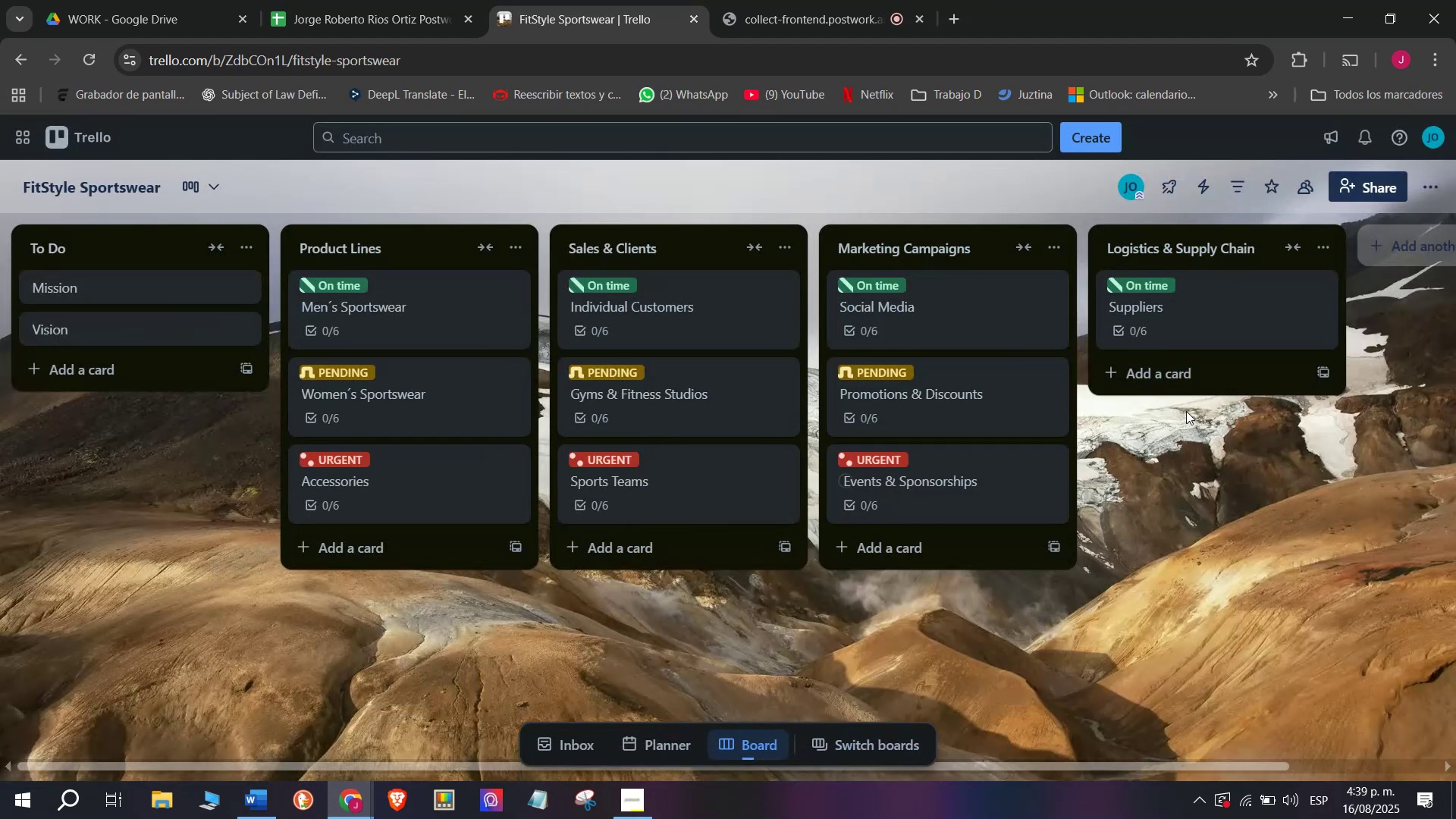 
left_click_drag(start_coordinate=[1181, 373], to_coordinate=[1180, 369])
 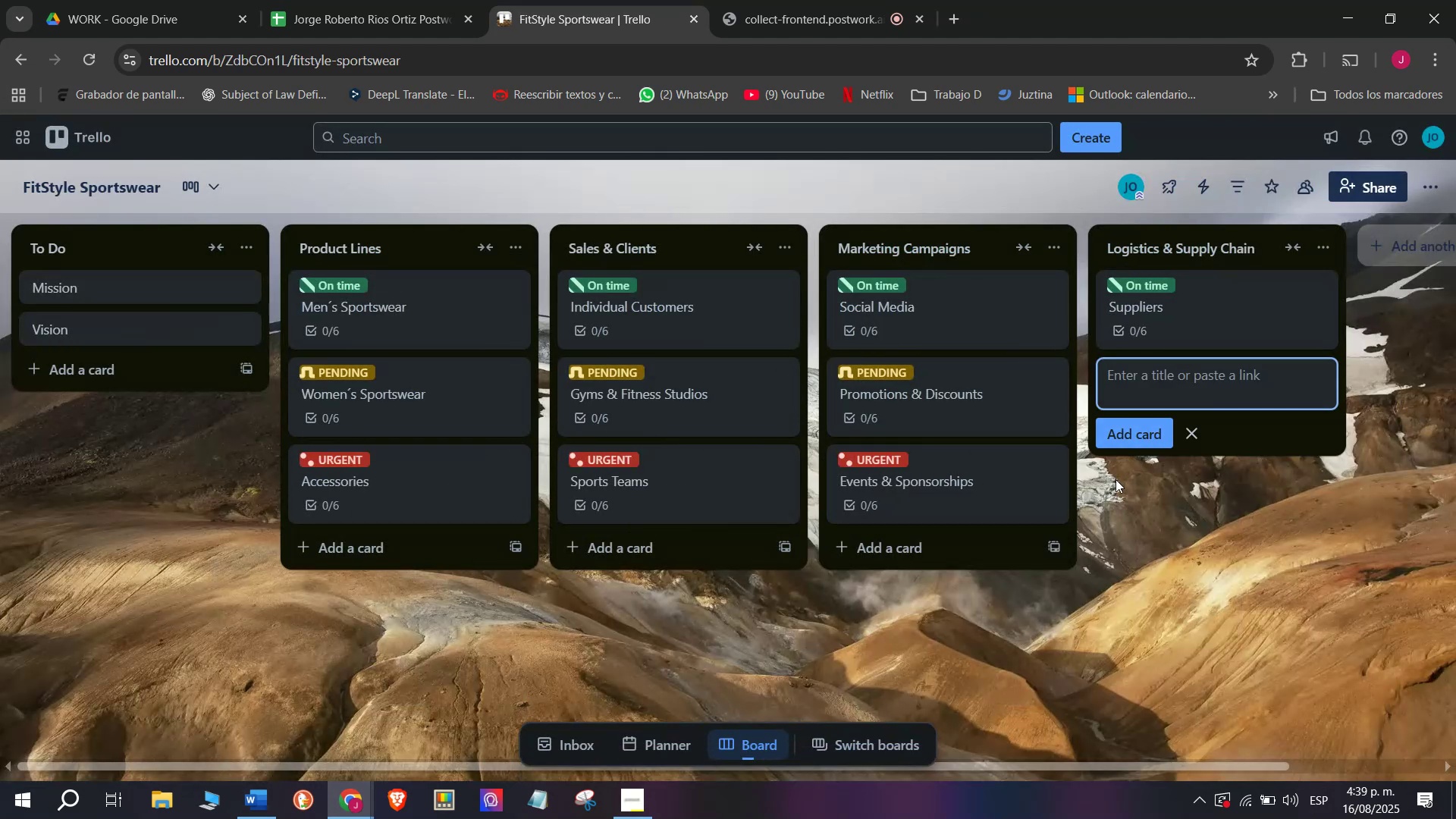 
type(Warehousing)
 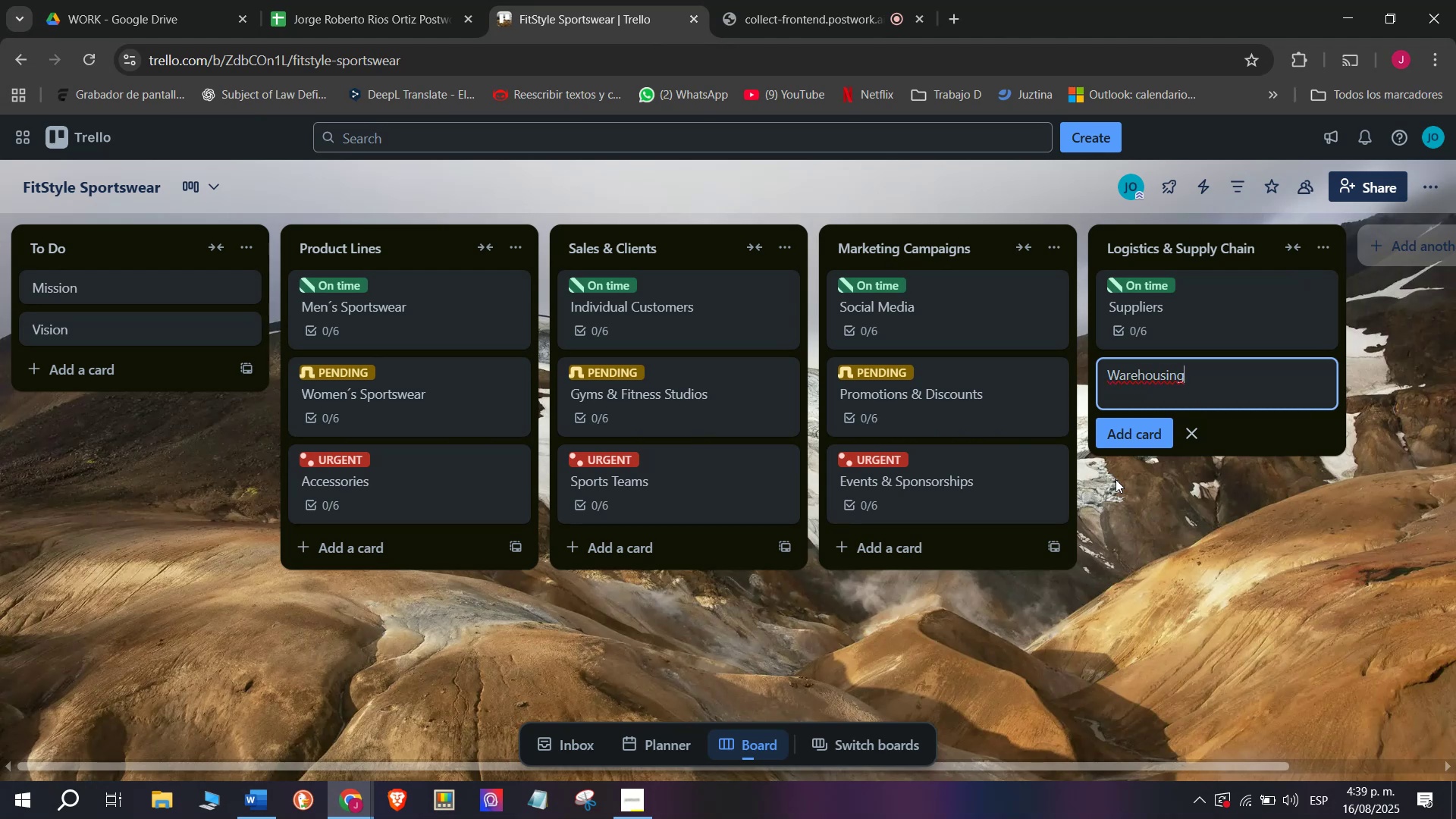 
key(Enter)
 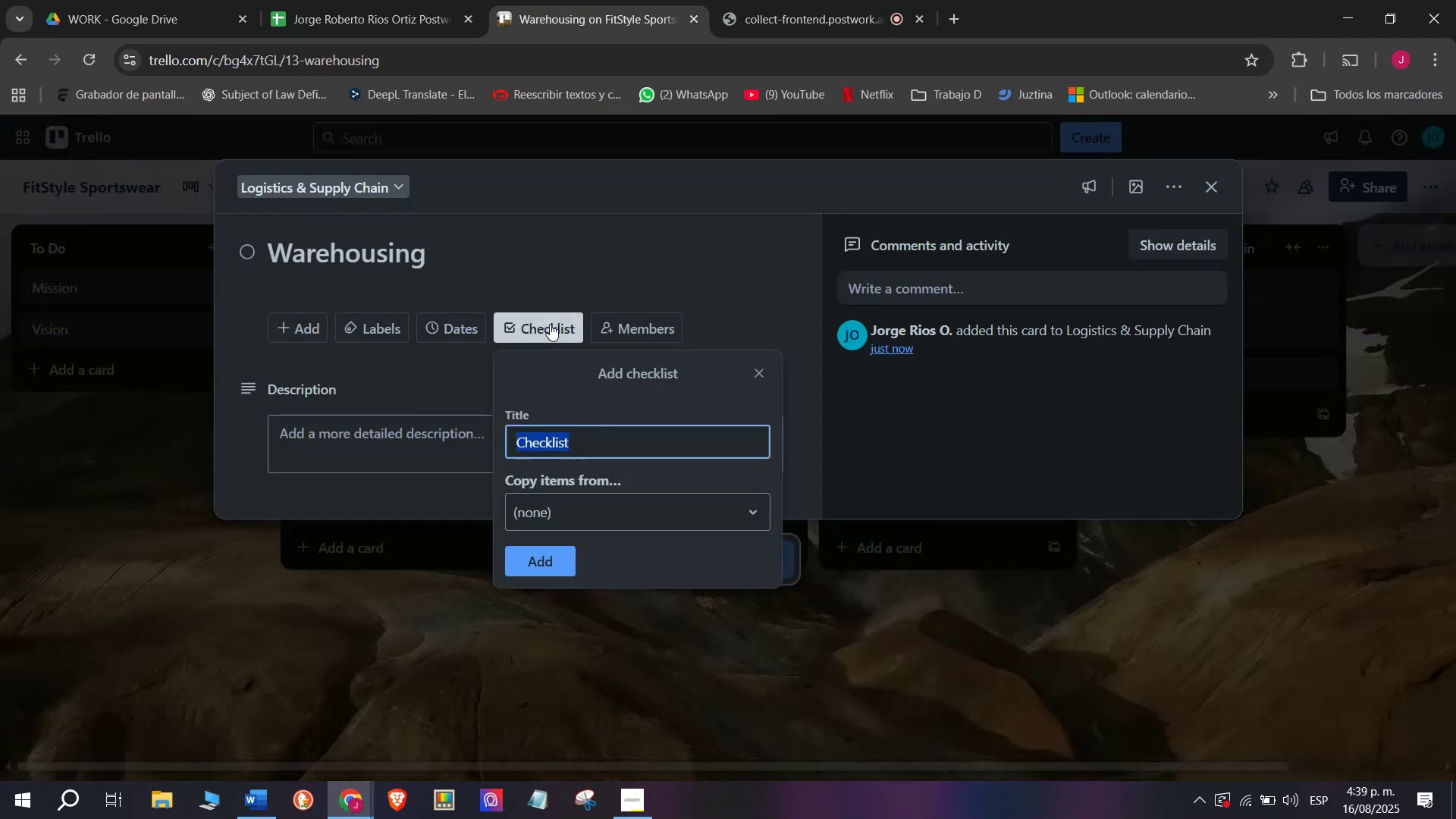 
double_click([538, 567])
 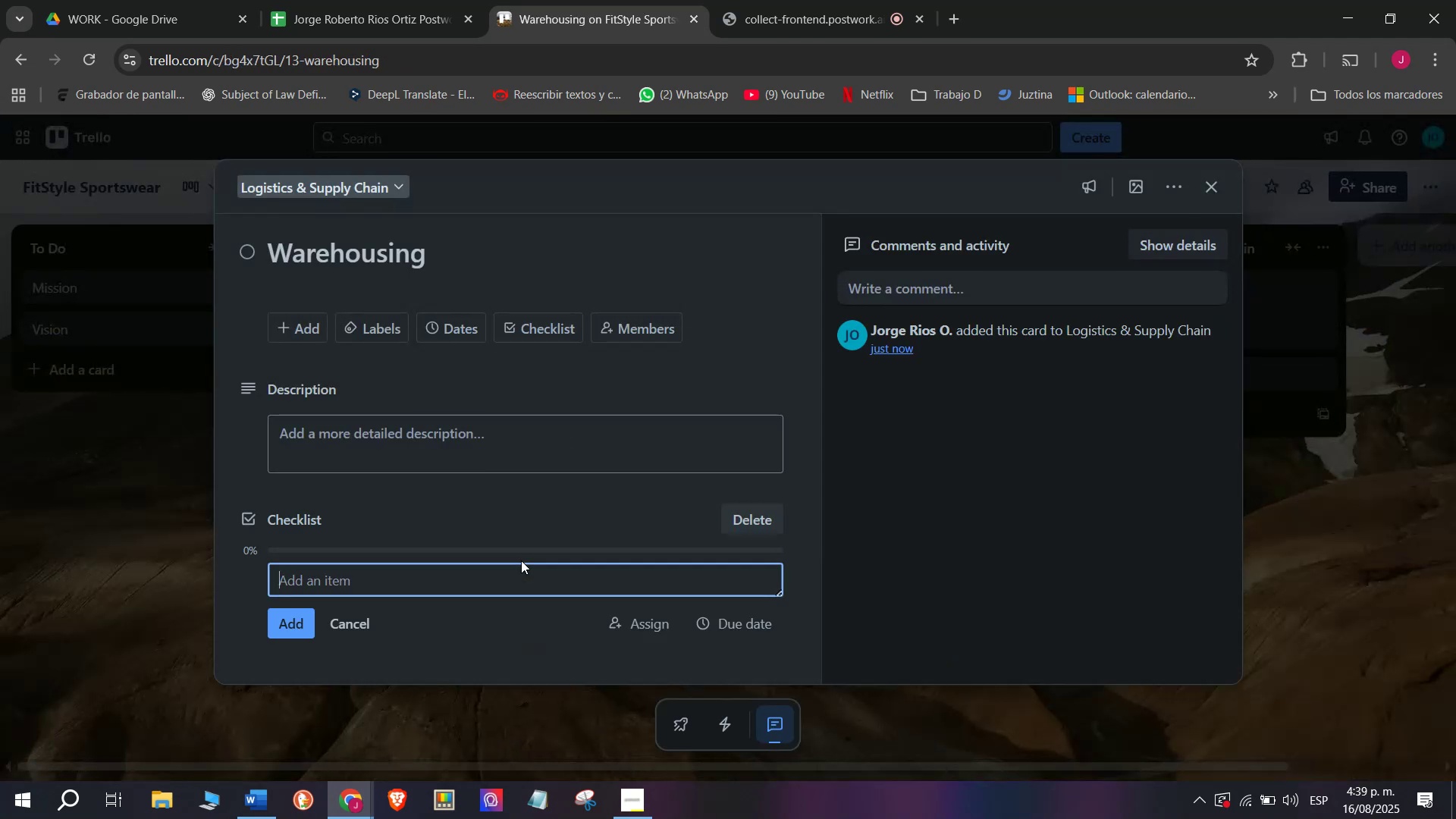 
type(Organize )
 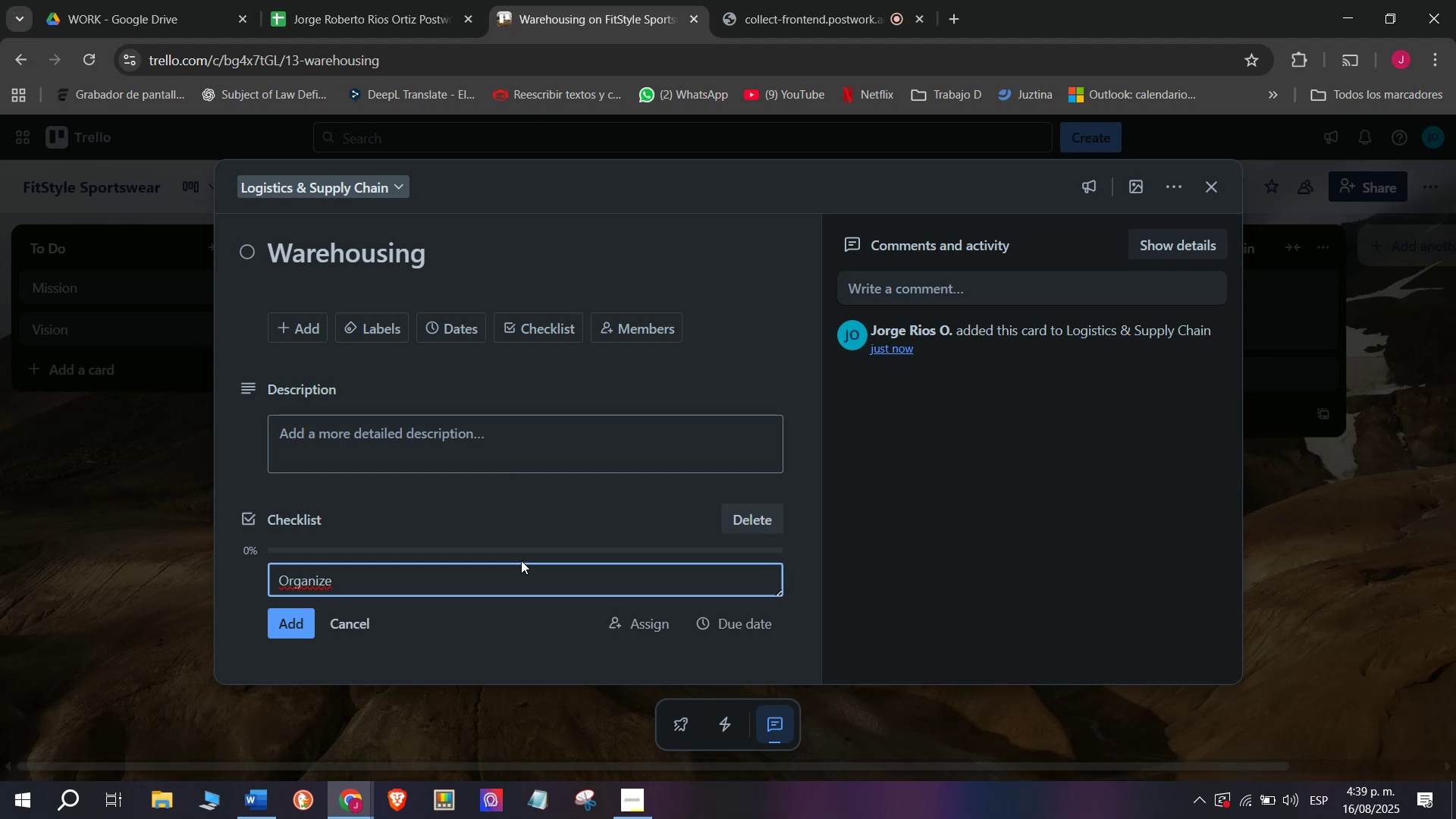 
type(by collection)
 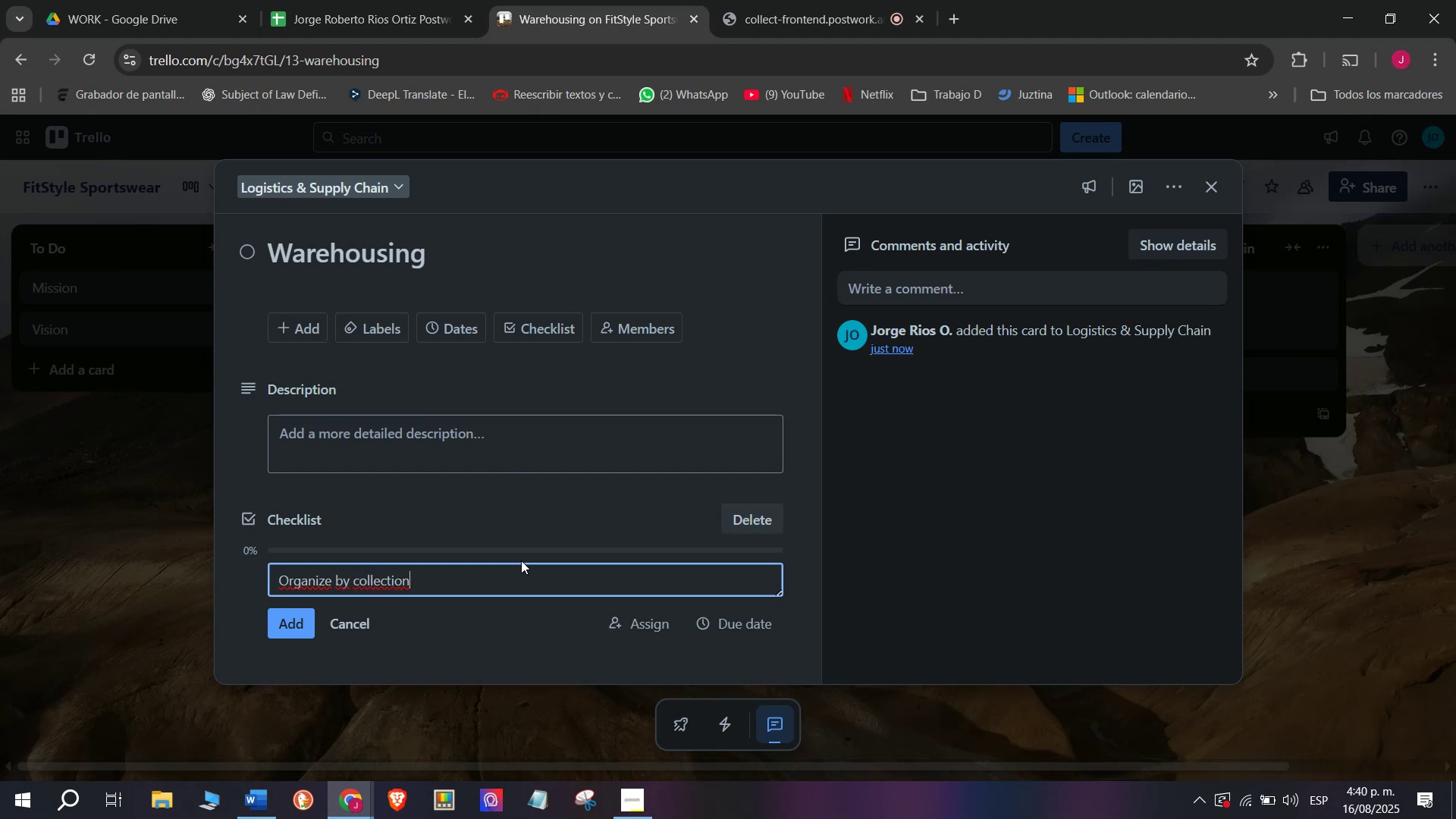 
key(Enter)
 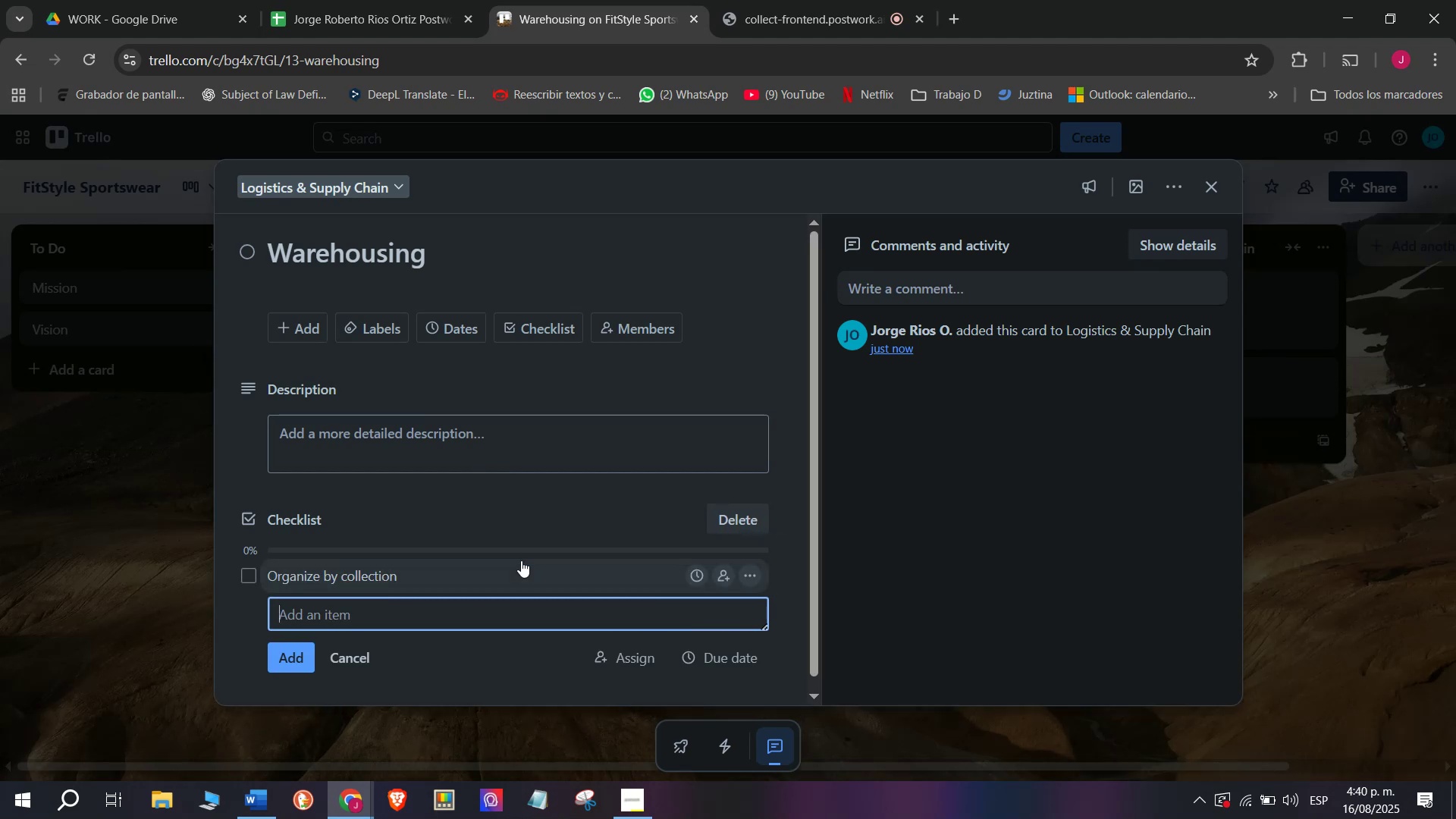 
type(Very)
key(Backspace)
type(ify )
 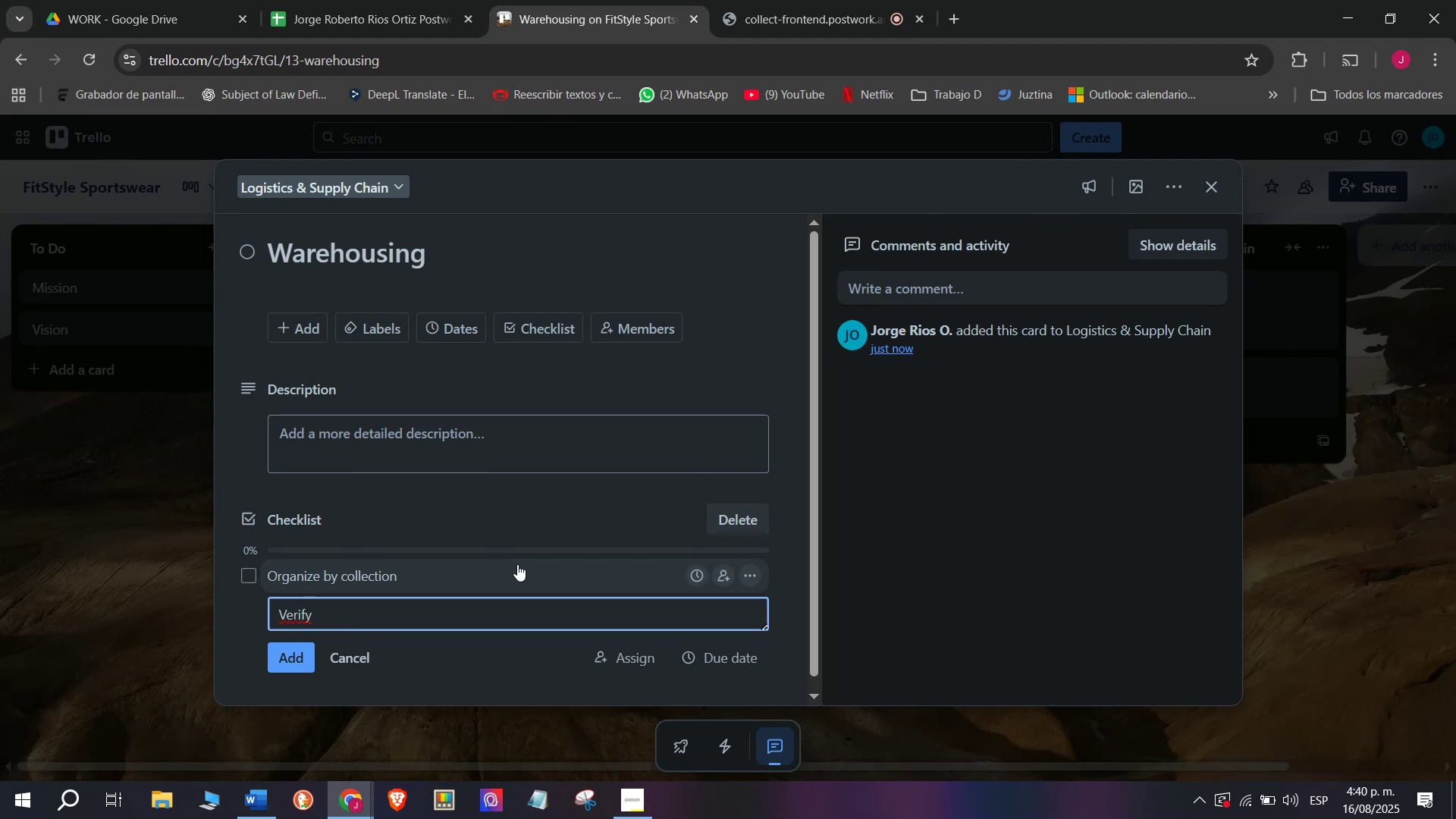 
type(temperature control )
 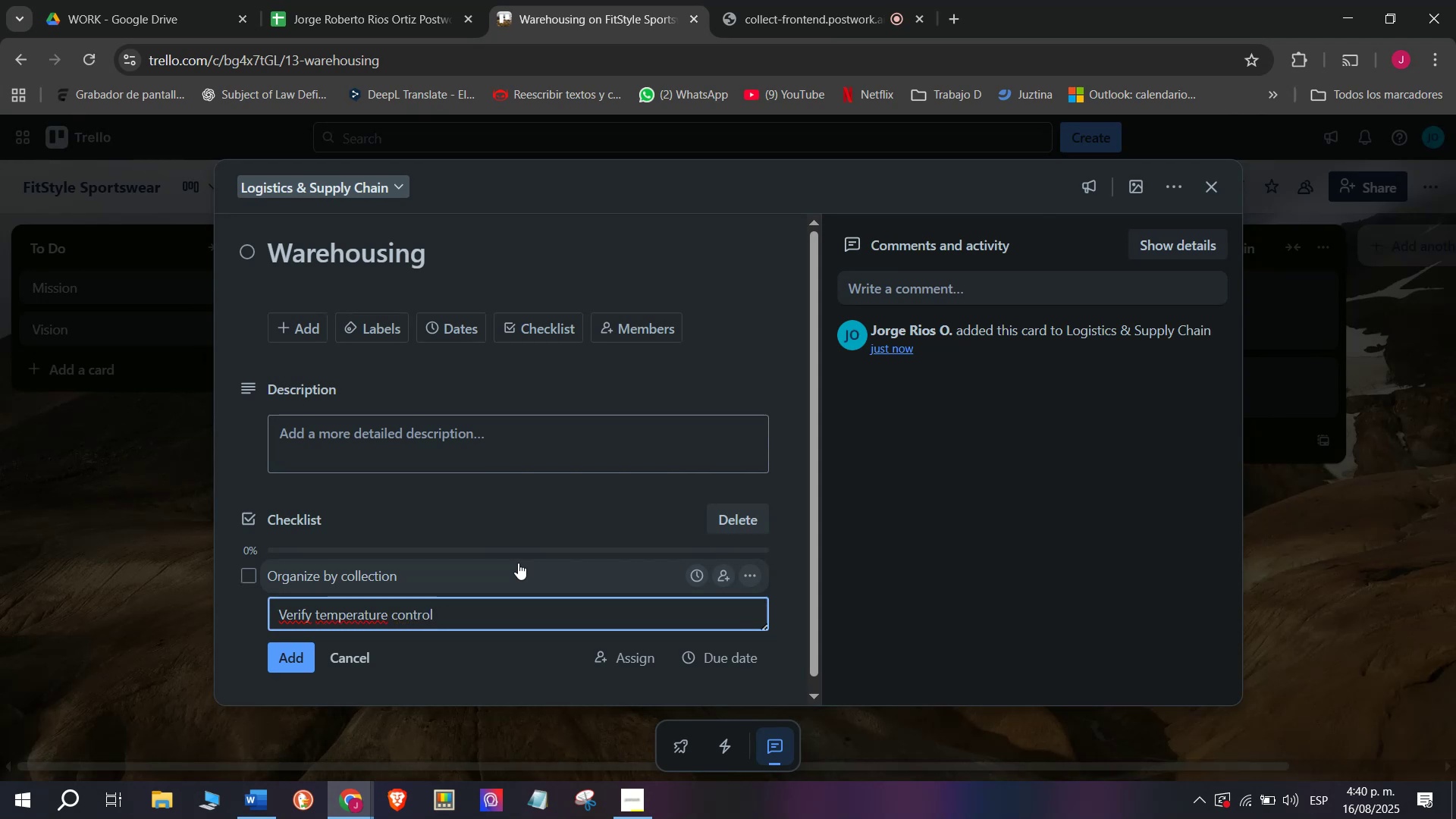 
key(Enter)
 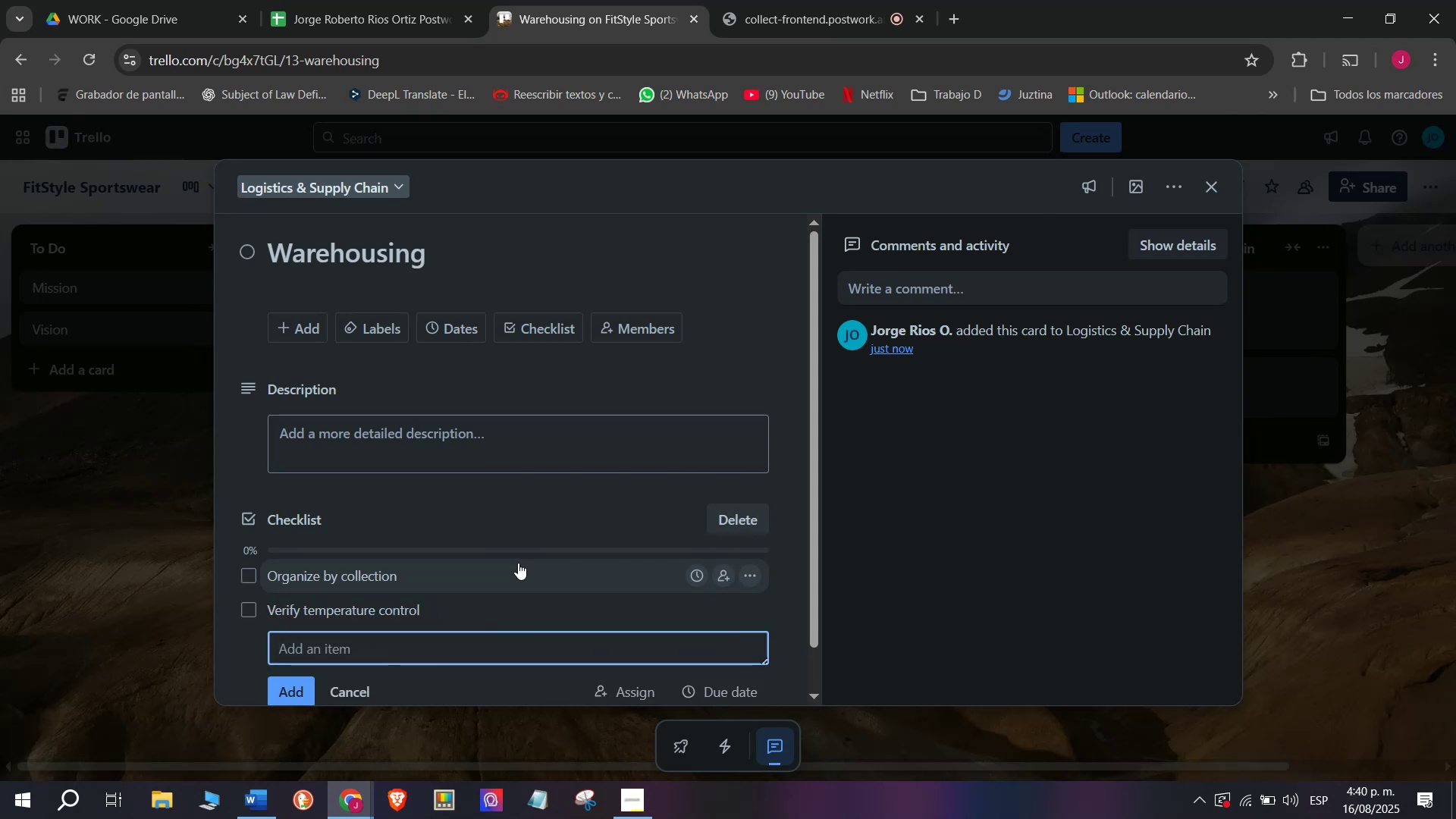 
type(Track )
 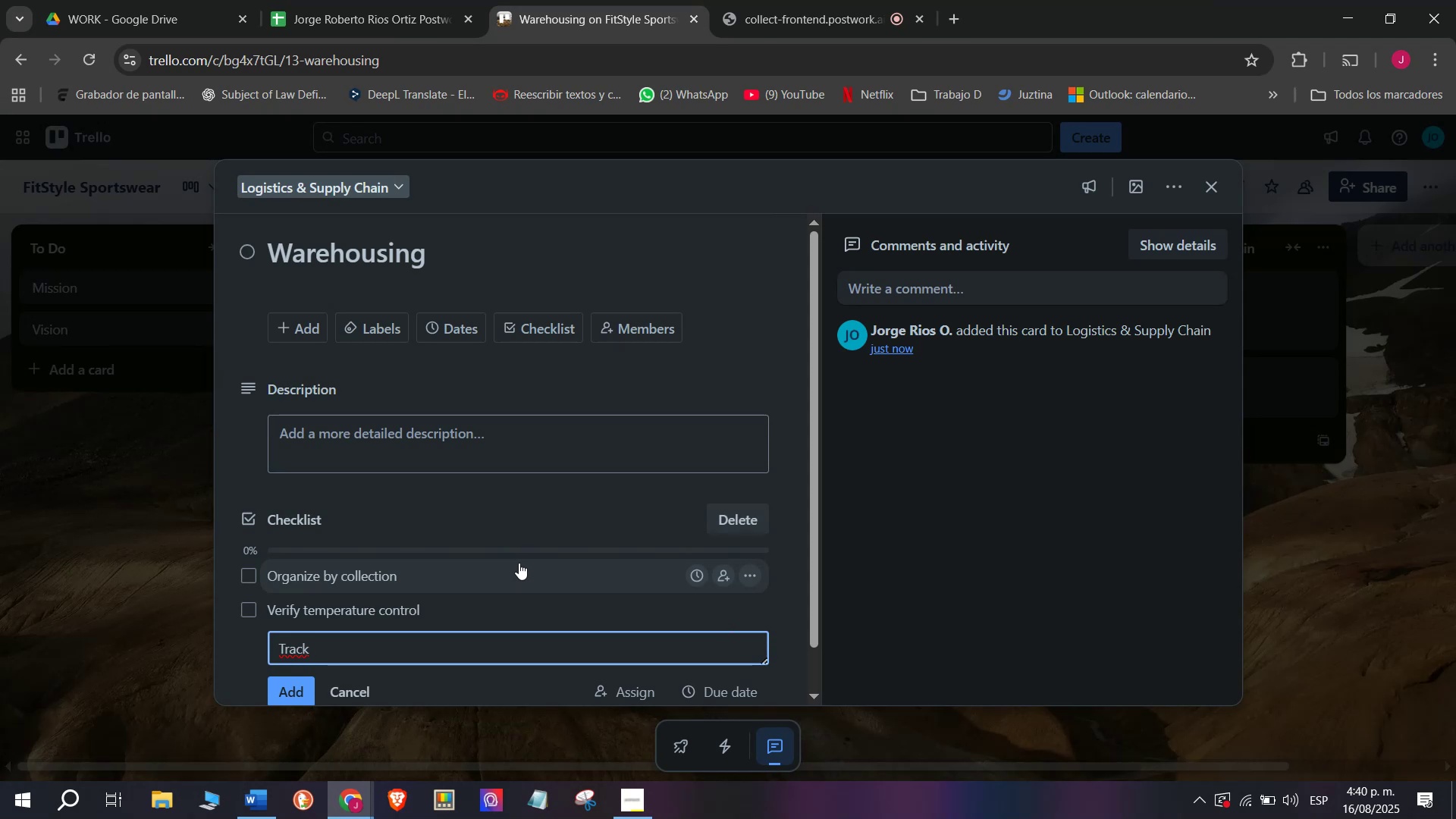 
type(invento)
 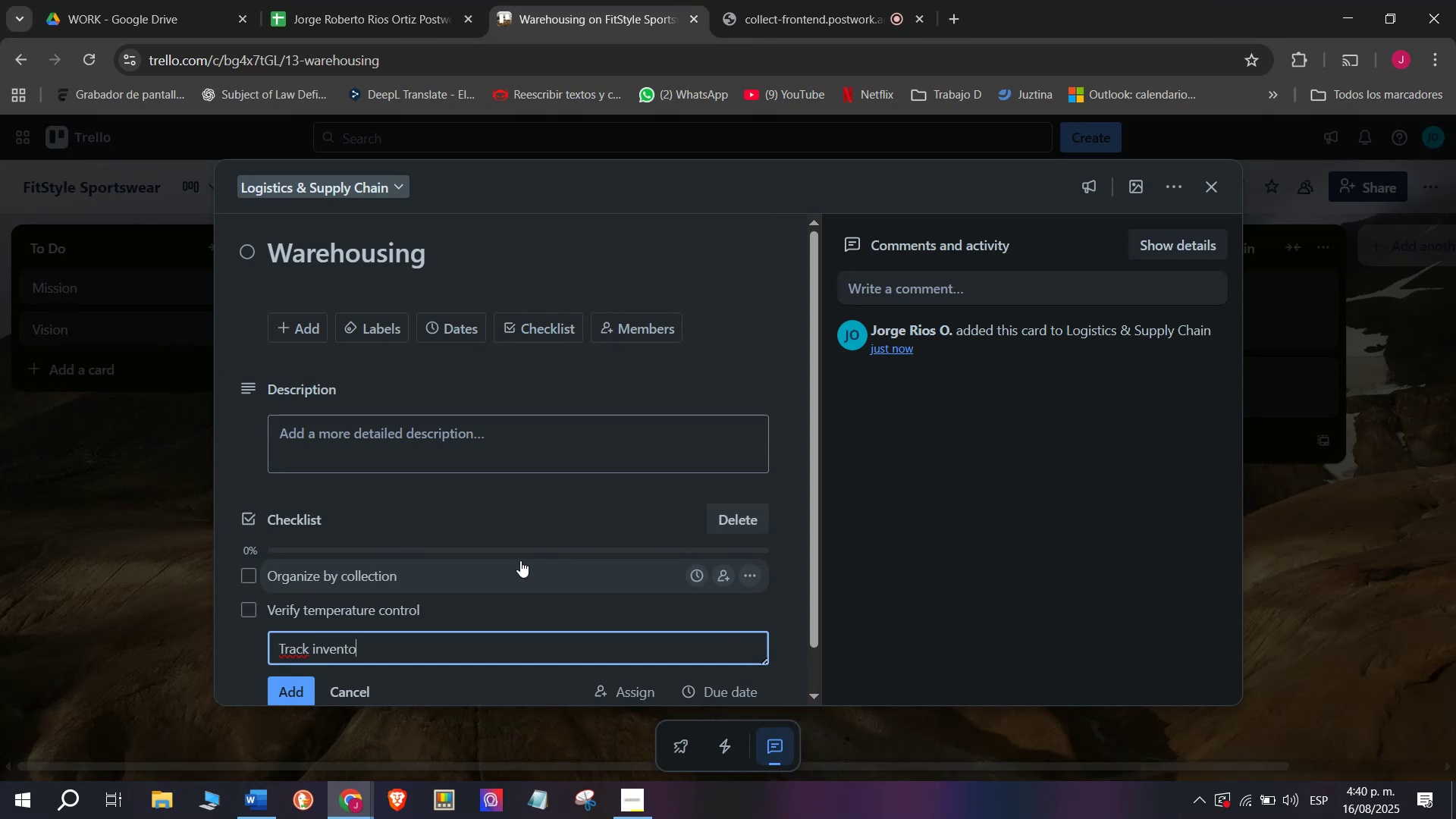 
type(ry )
 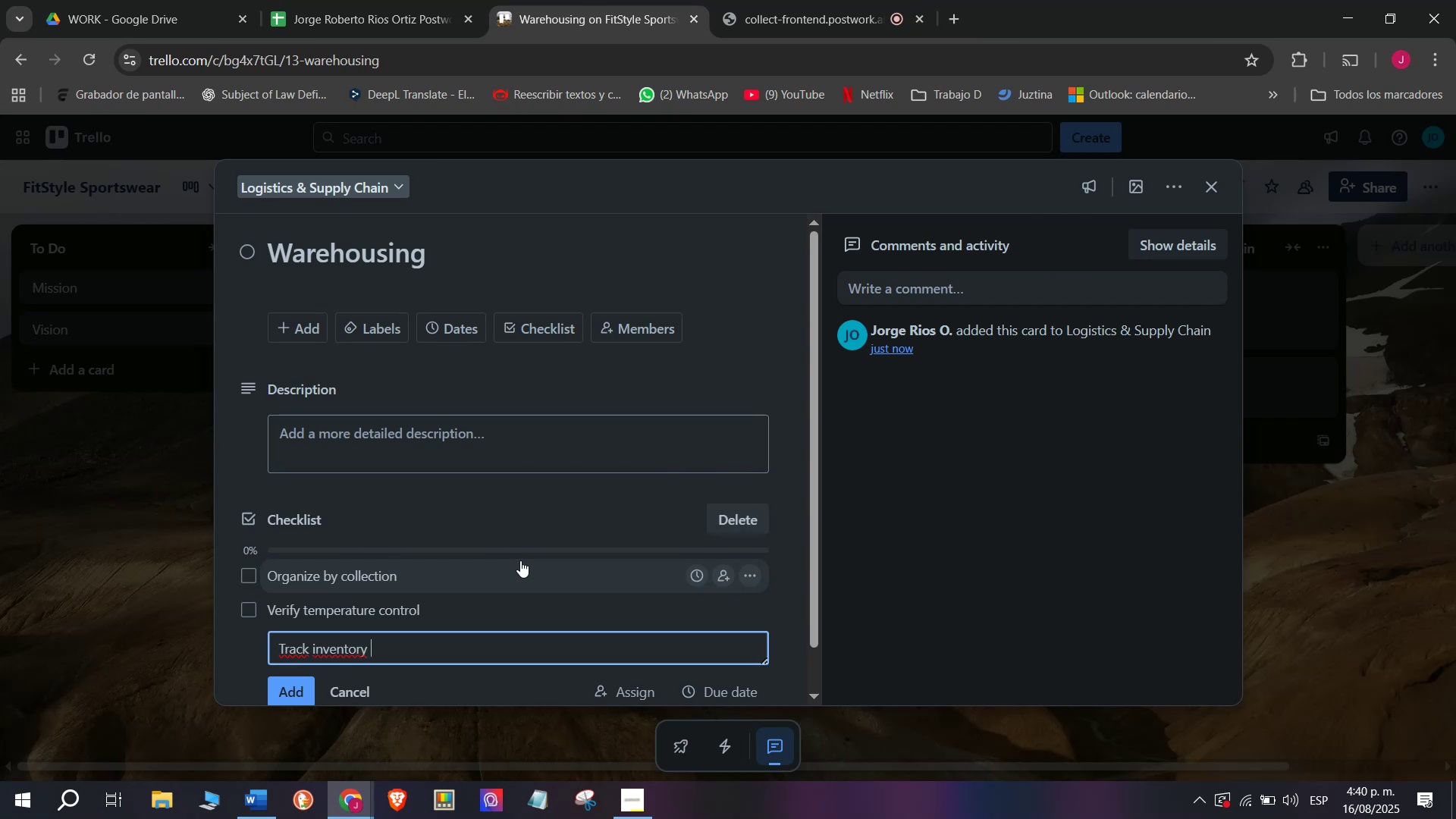 
type(daily )
 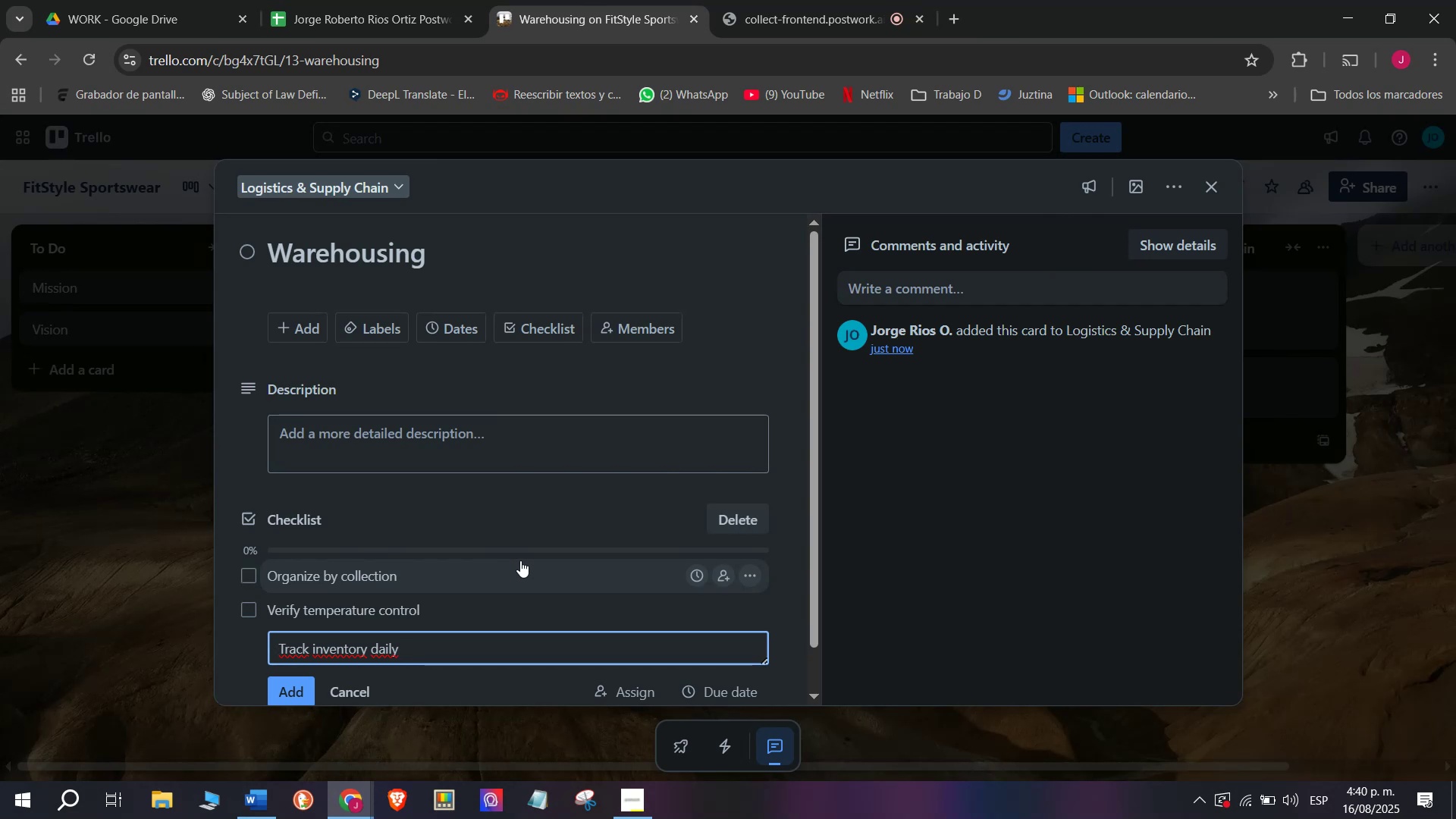 
wait(9.16)
 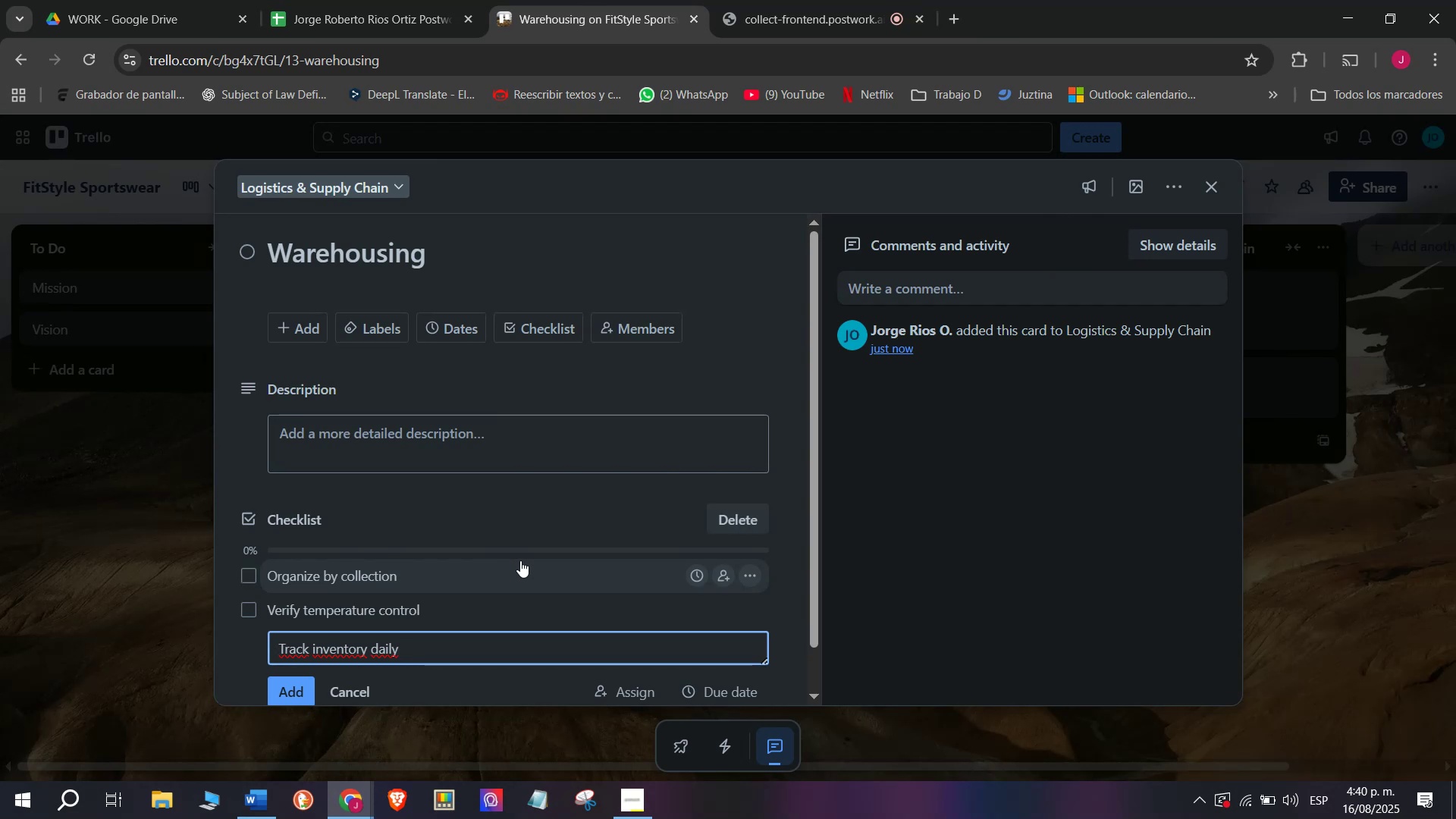 
key(Enter)
 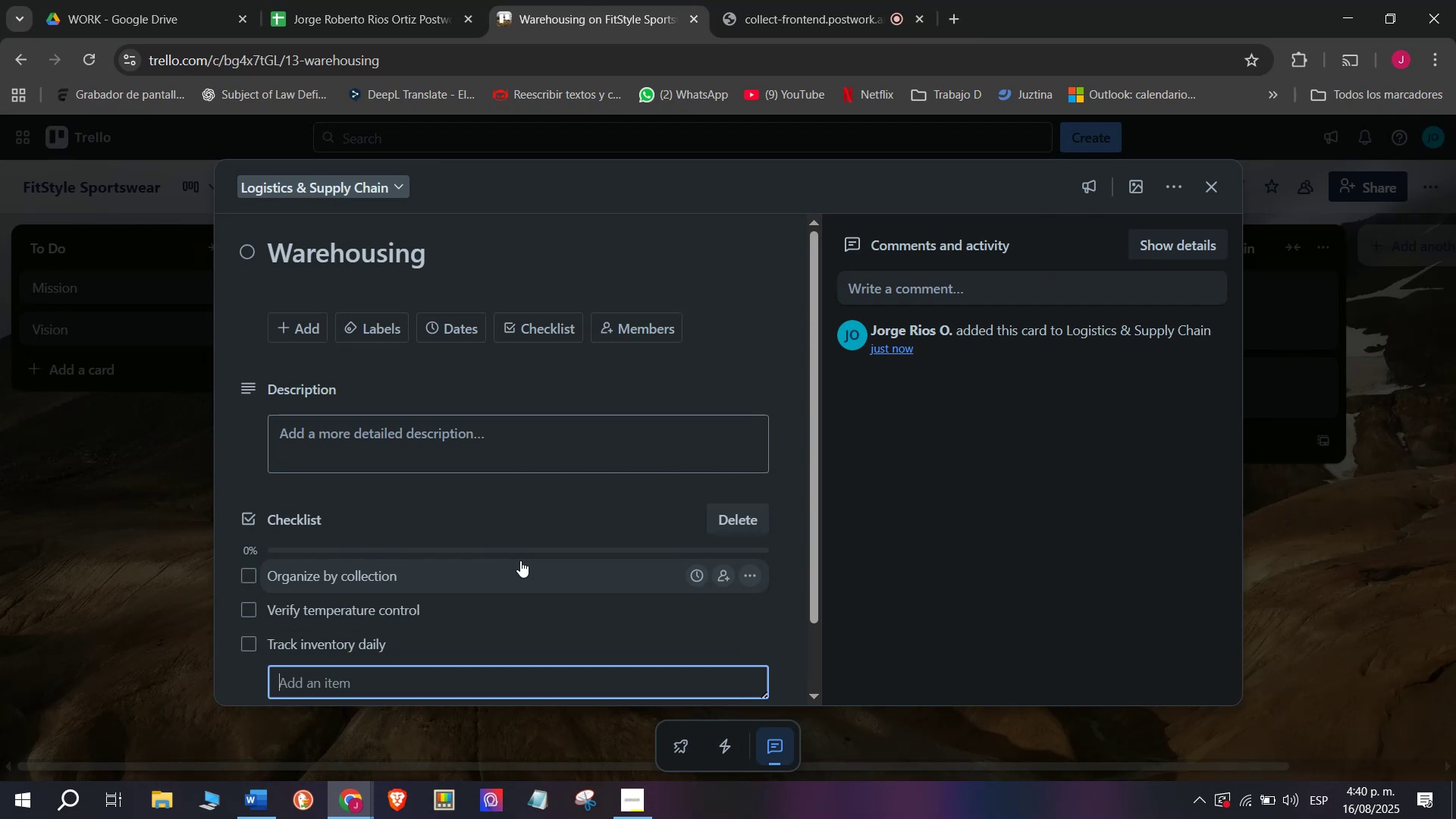 
type(Upo)
key(Backspace)
type(date stock repoort)
key(Backspace)
key(Backspace)
key(Backspace)
type(rts)
 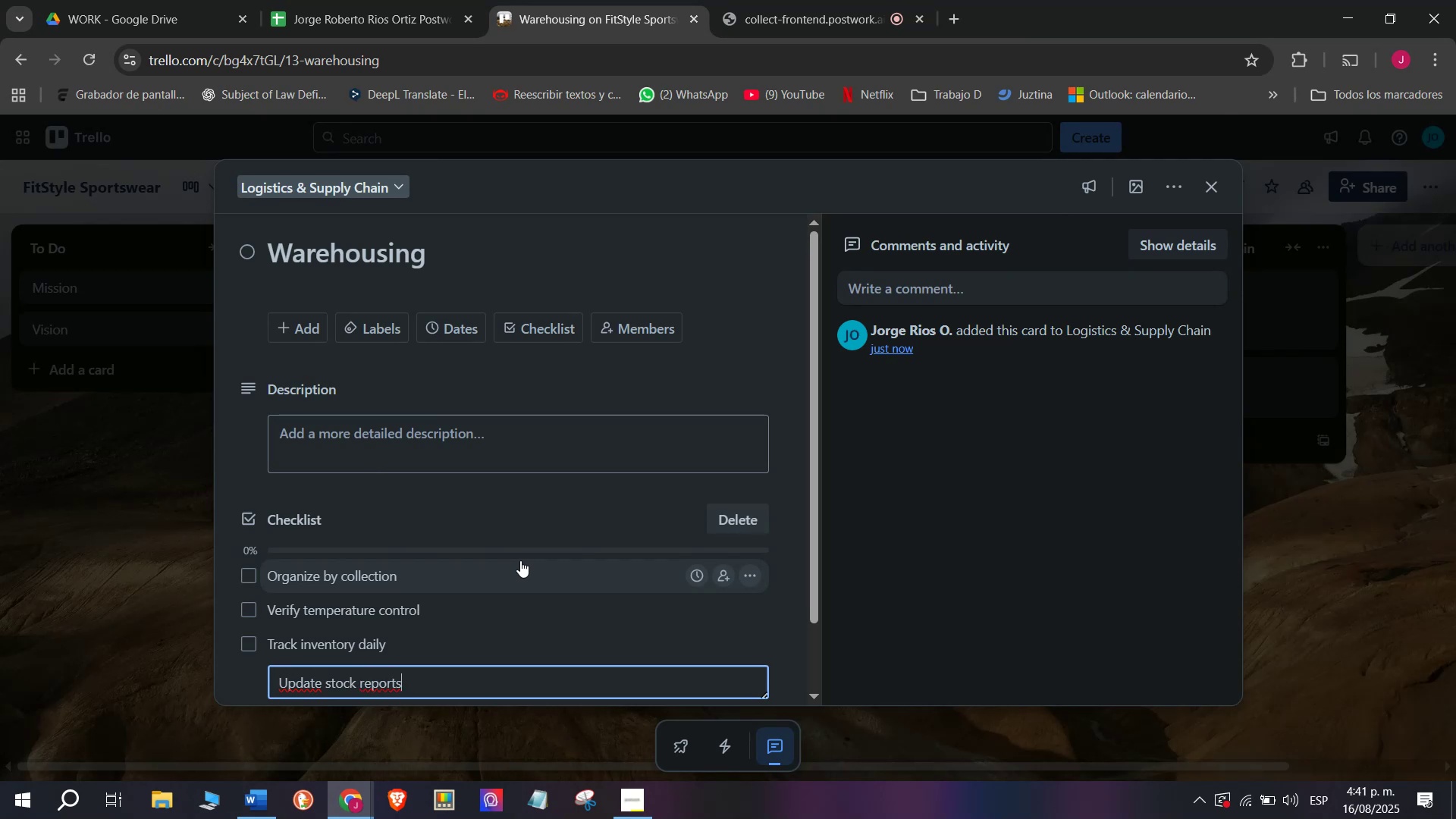 
key(Enter)
 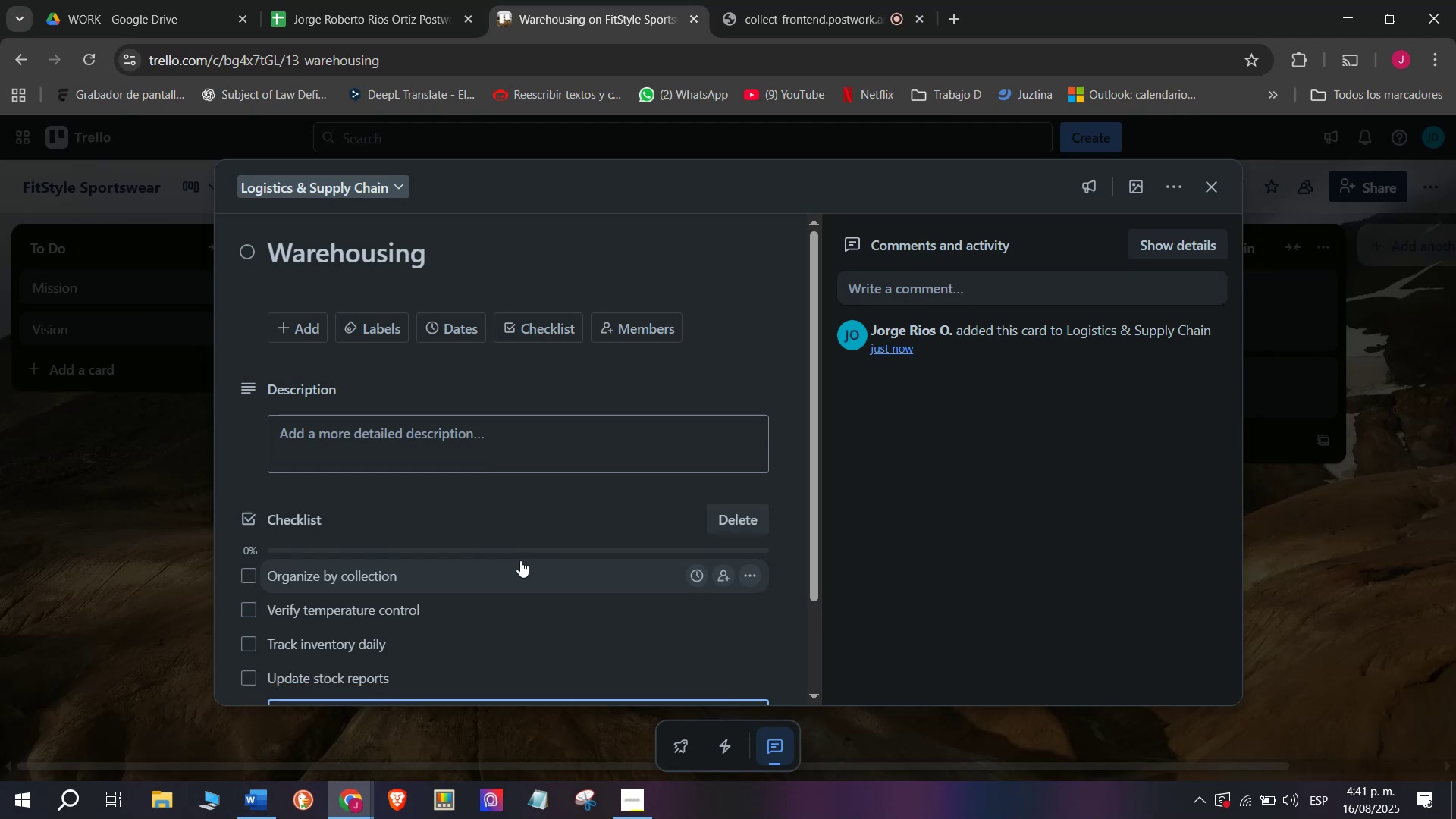 
type(train)
key(Backspace)
key(Backspace)
key(Backspace)
key(Backspace)
key(Backspace)
type(Train staff )
 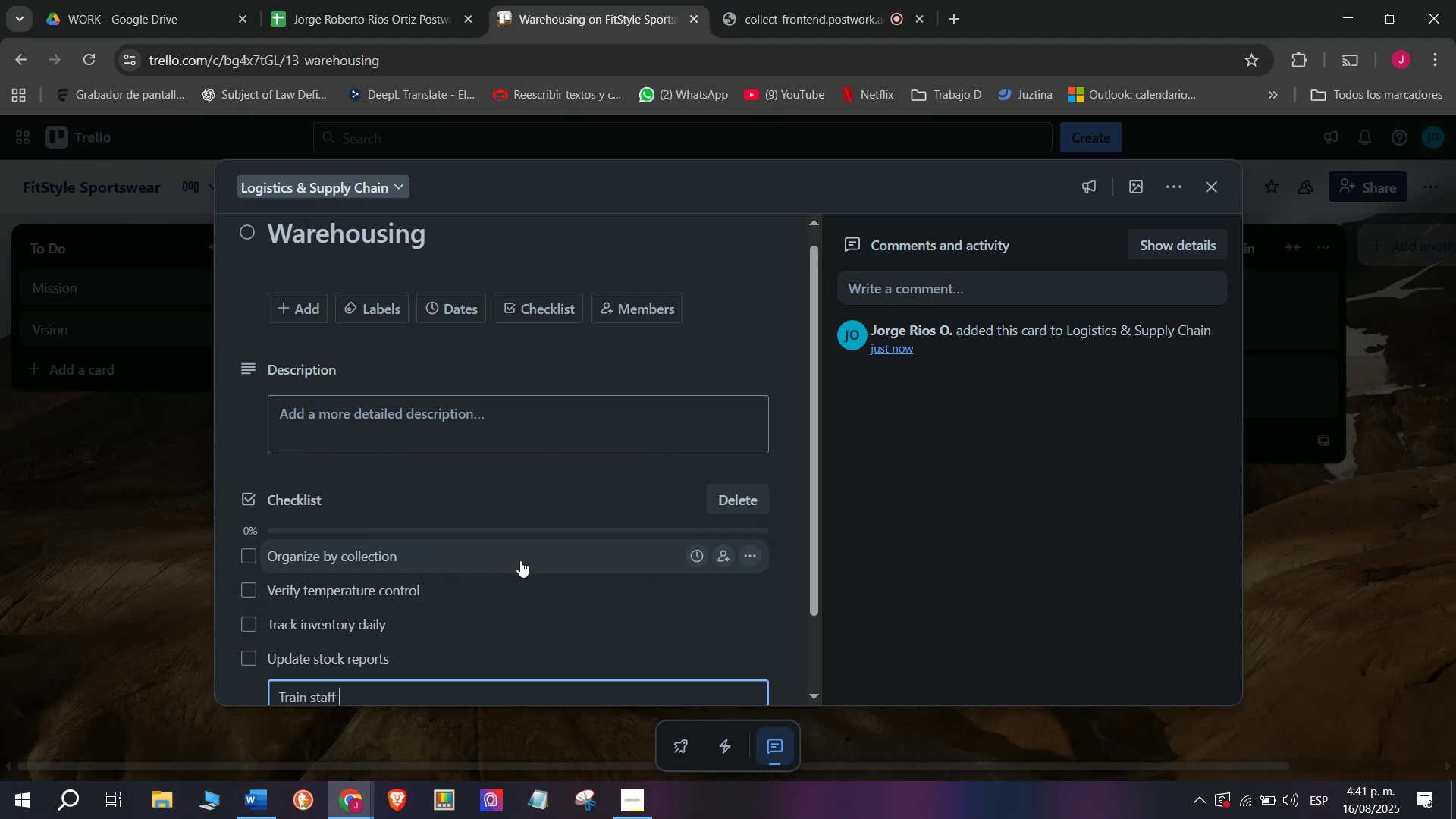 
key(Enter)
 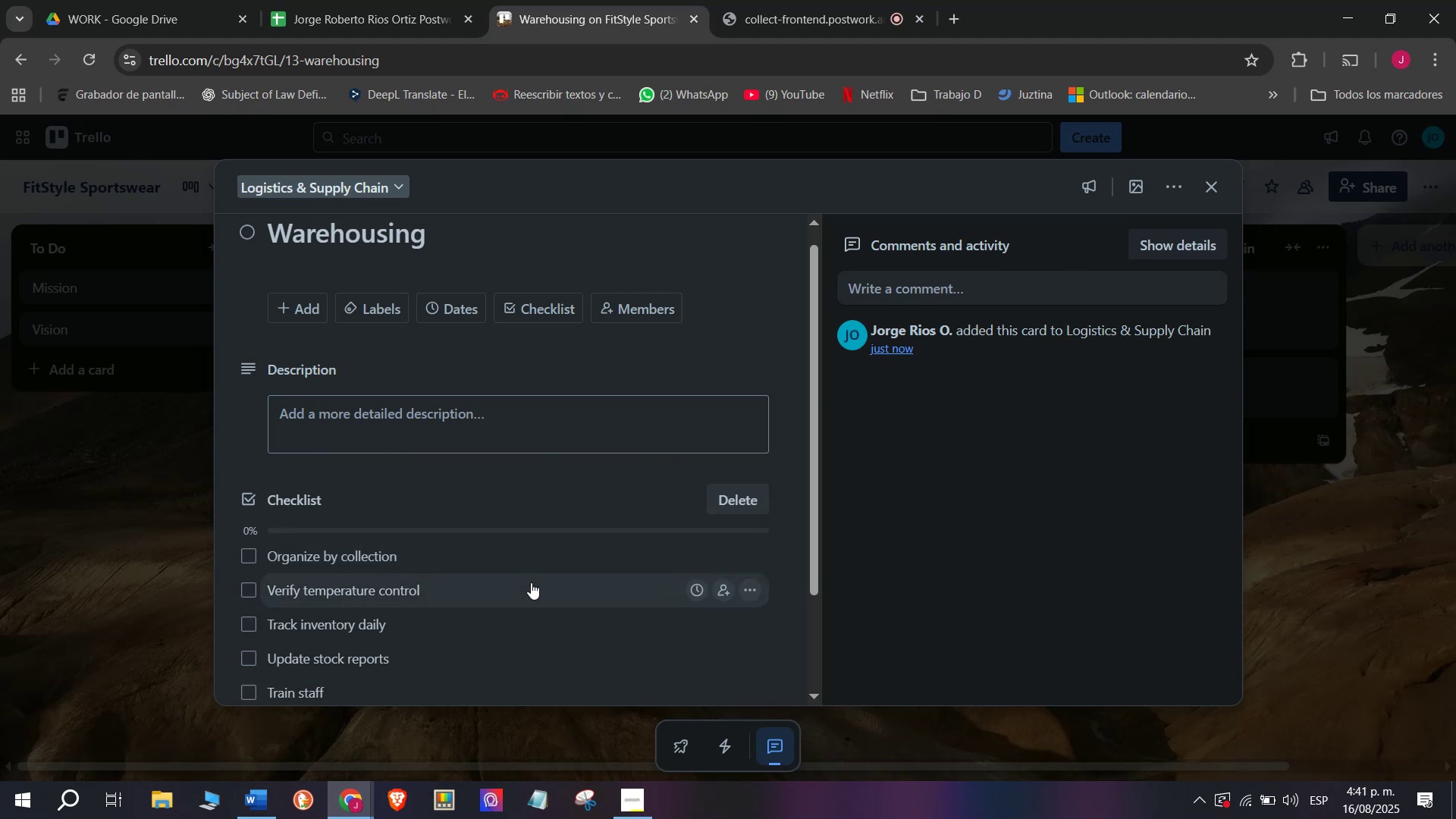 
type(Manage)
 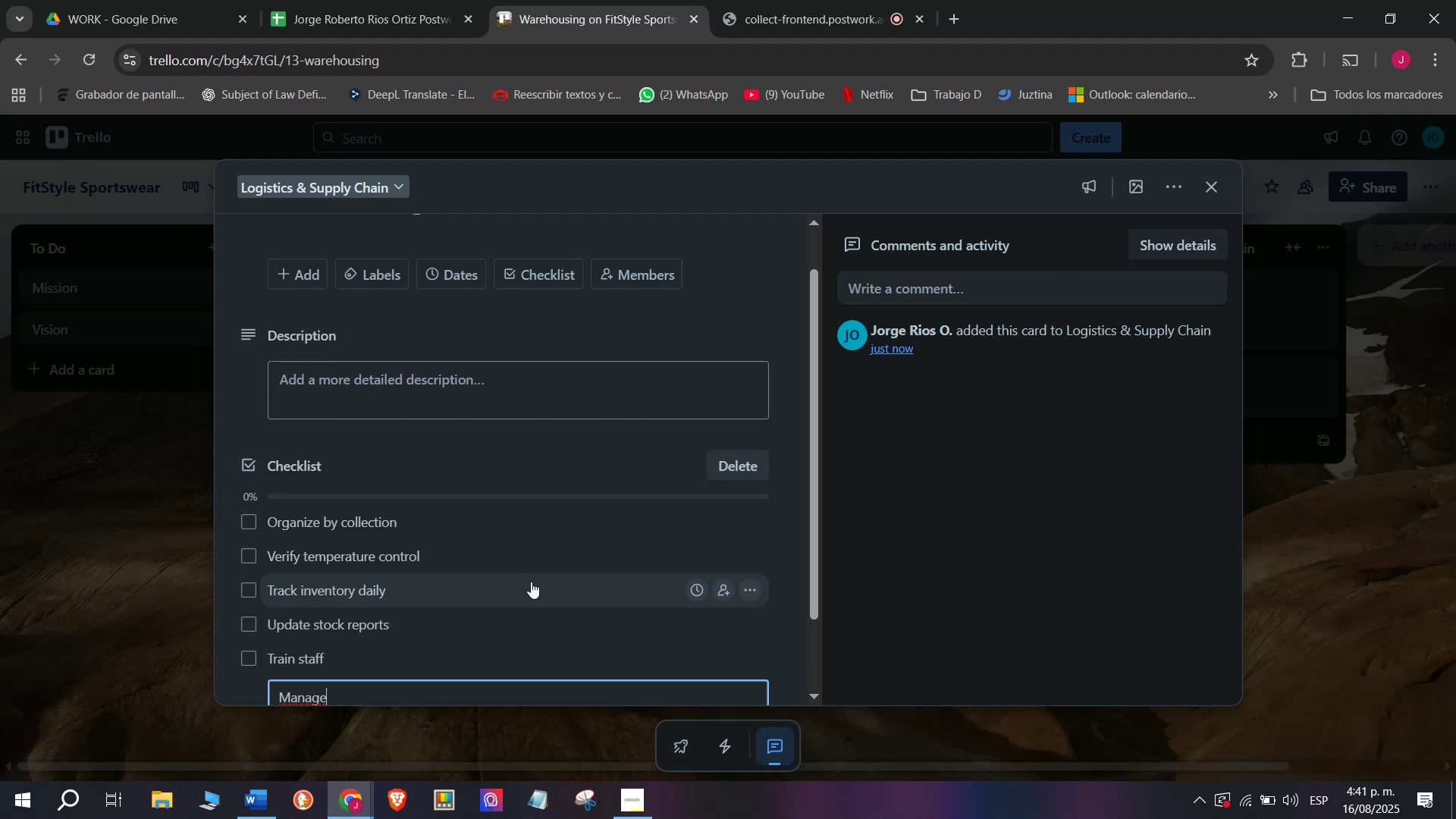 
type( damagedi)
key(Backspace)
type( i )
key(Backspace)
type(tems)
 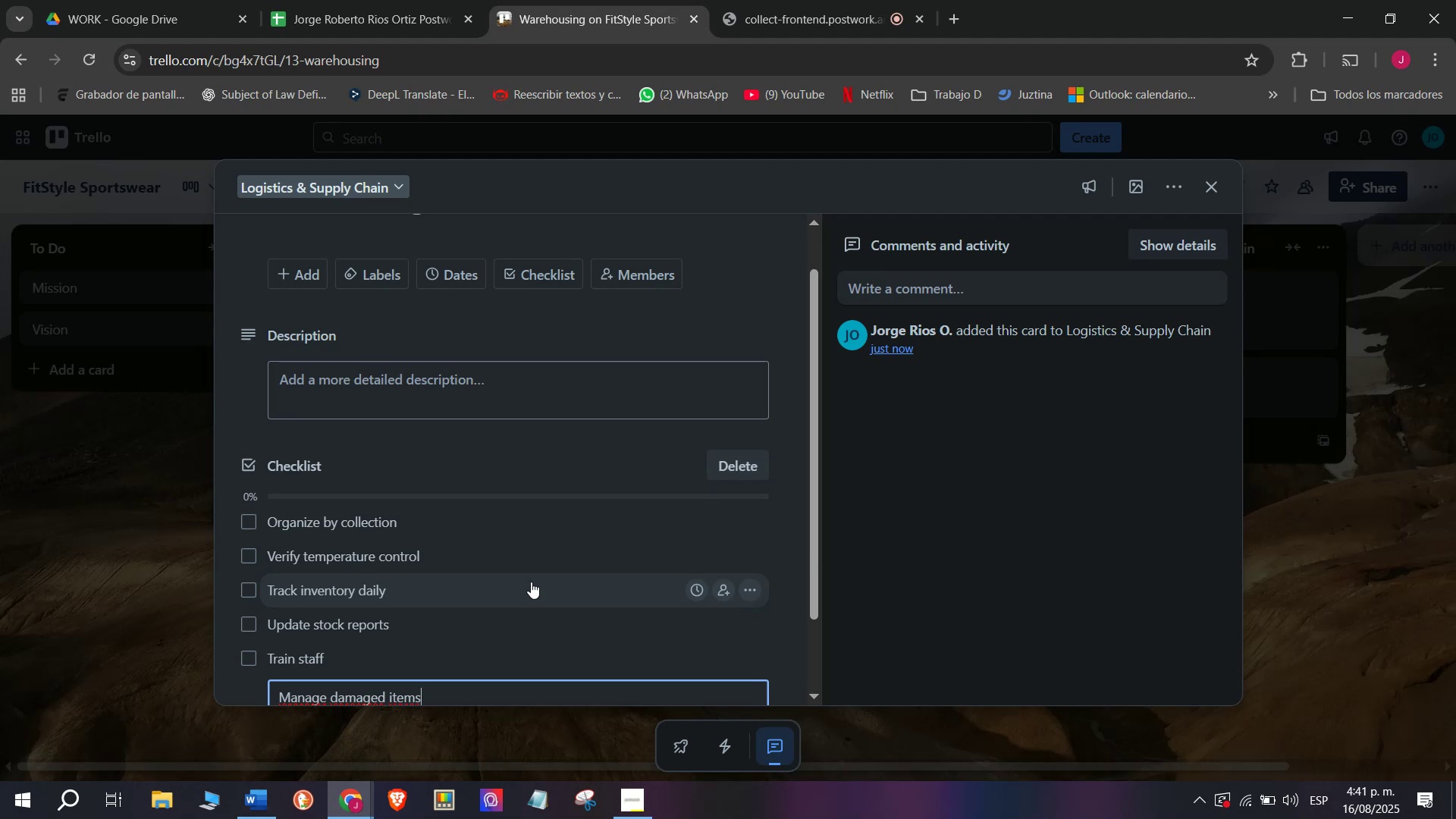 
wait(7.35)
 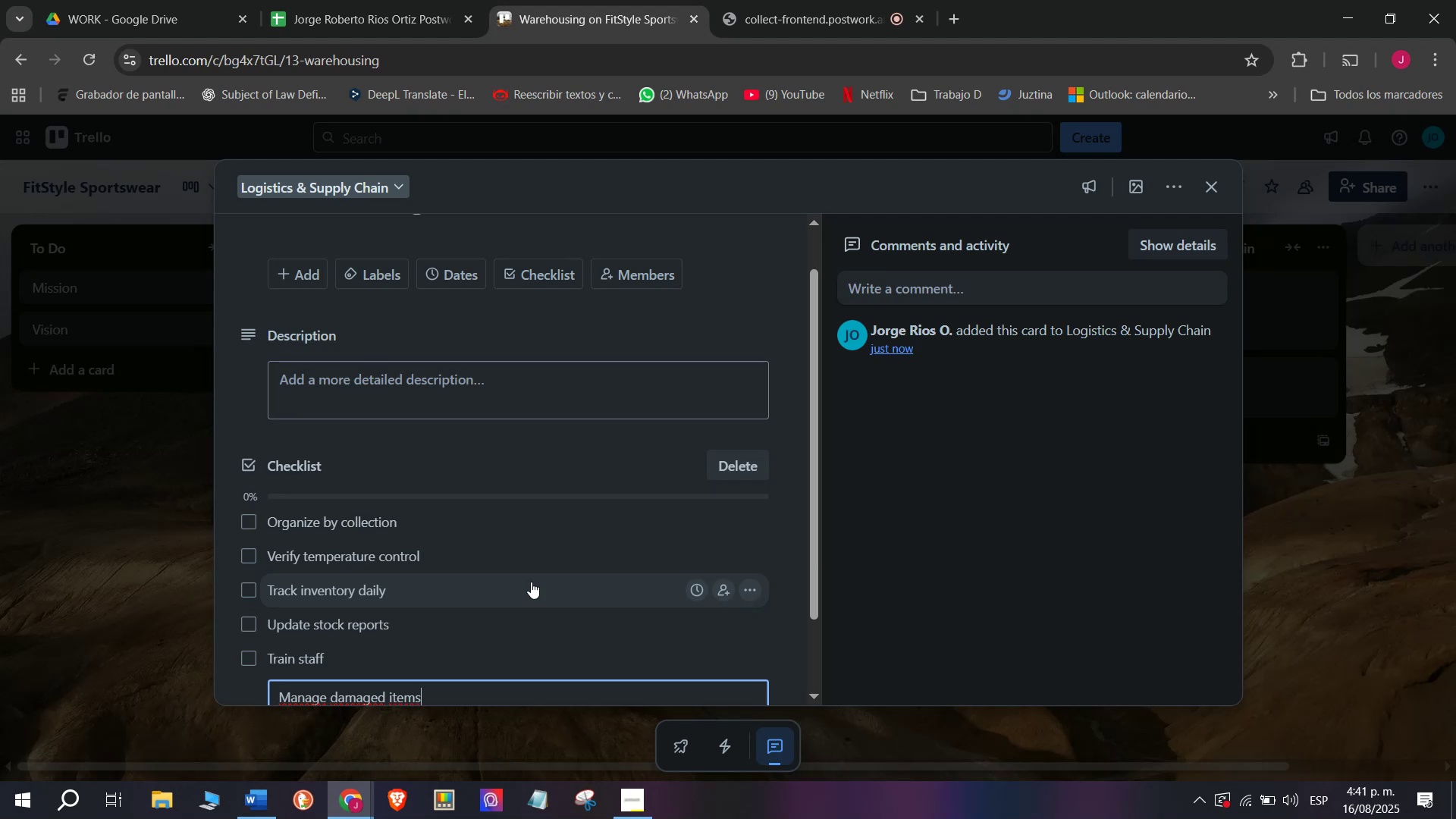 
key(Enter)
 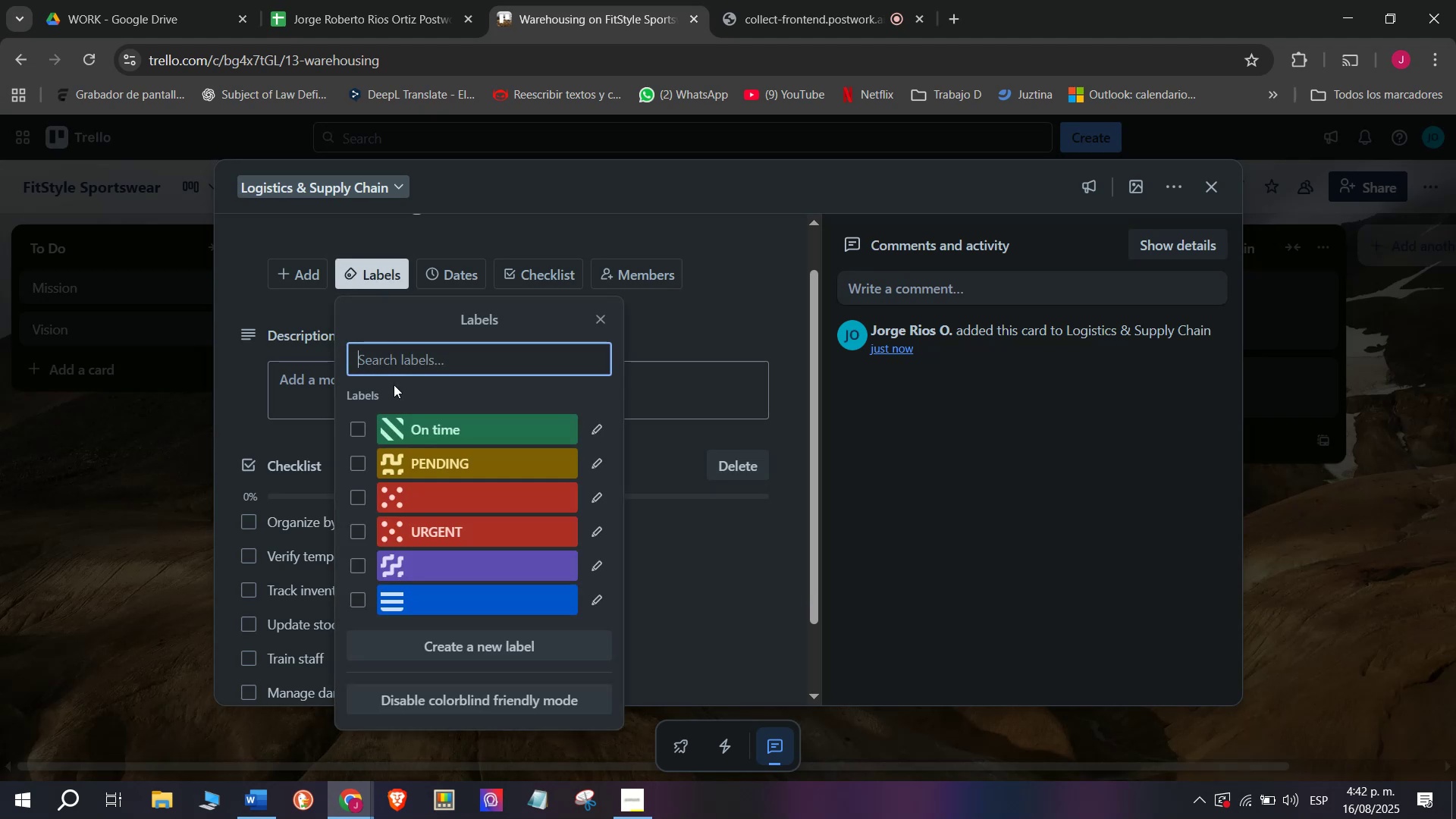 
wait(5.21)
 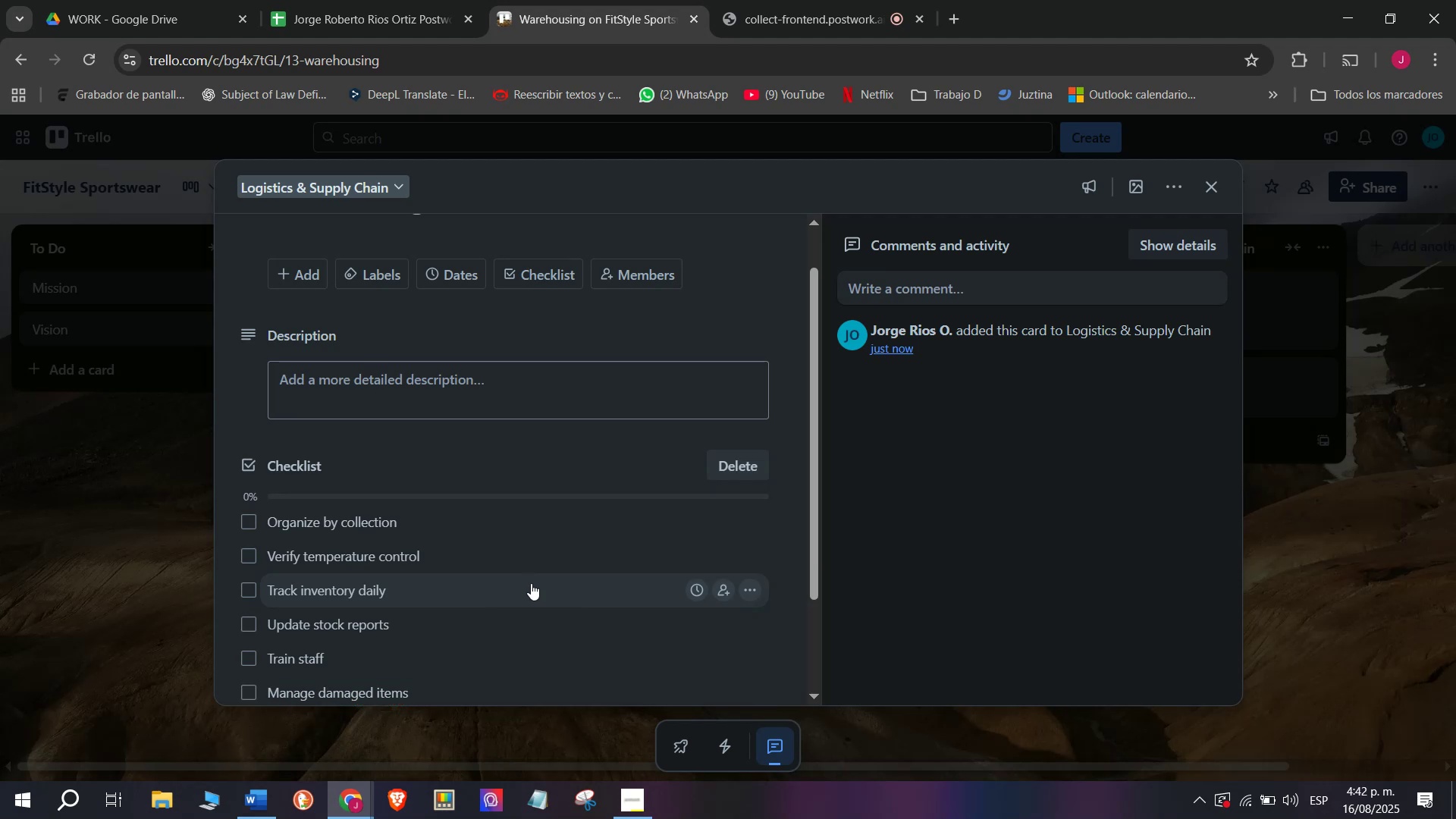 
triple_click([118, 535])
 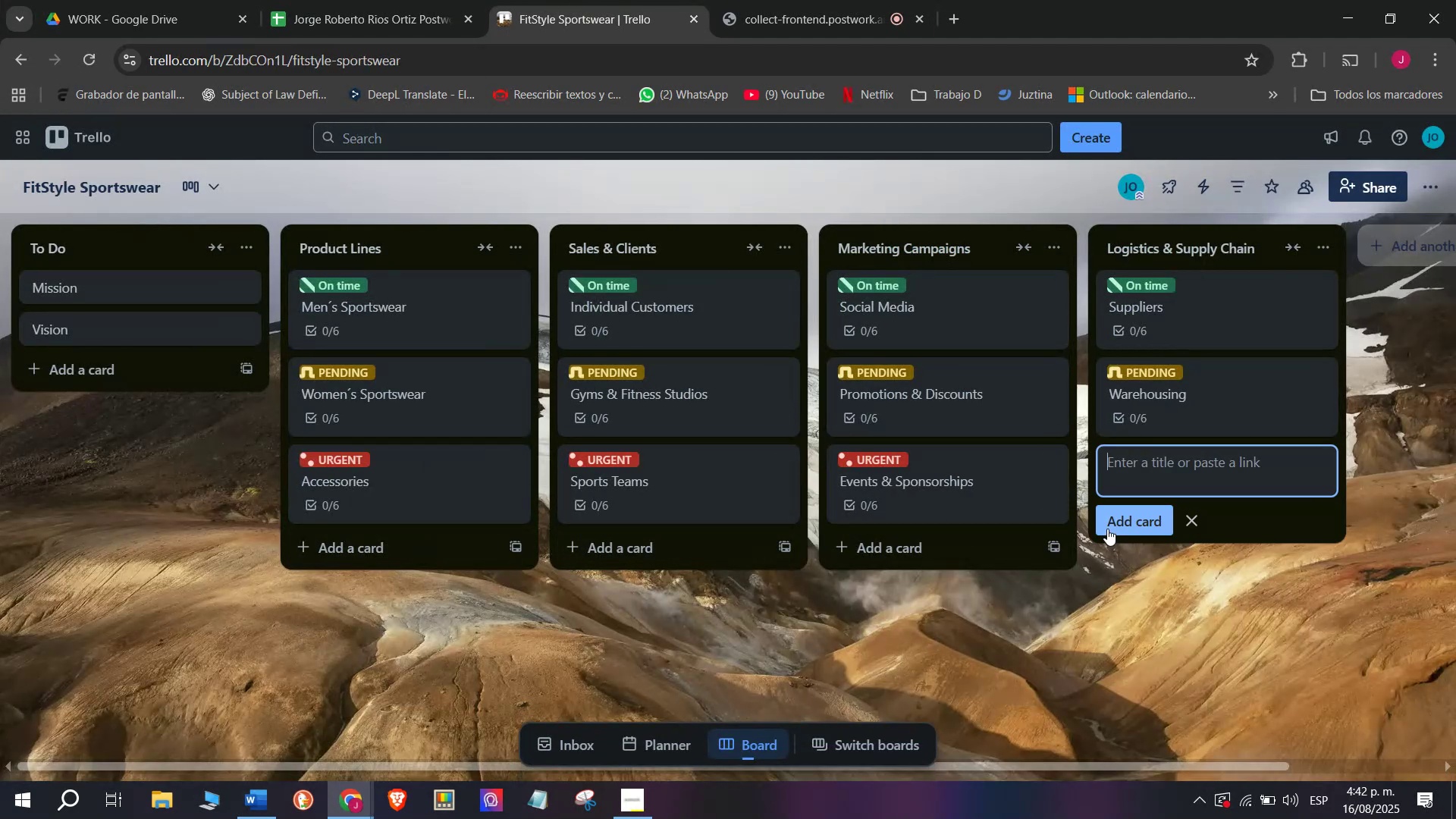 
type(Deliveries)
 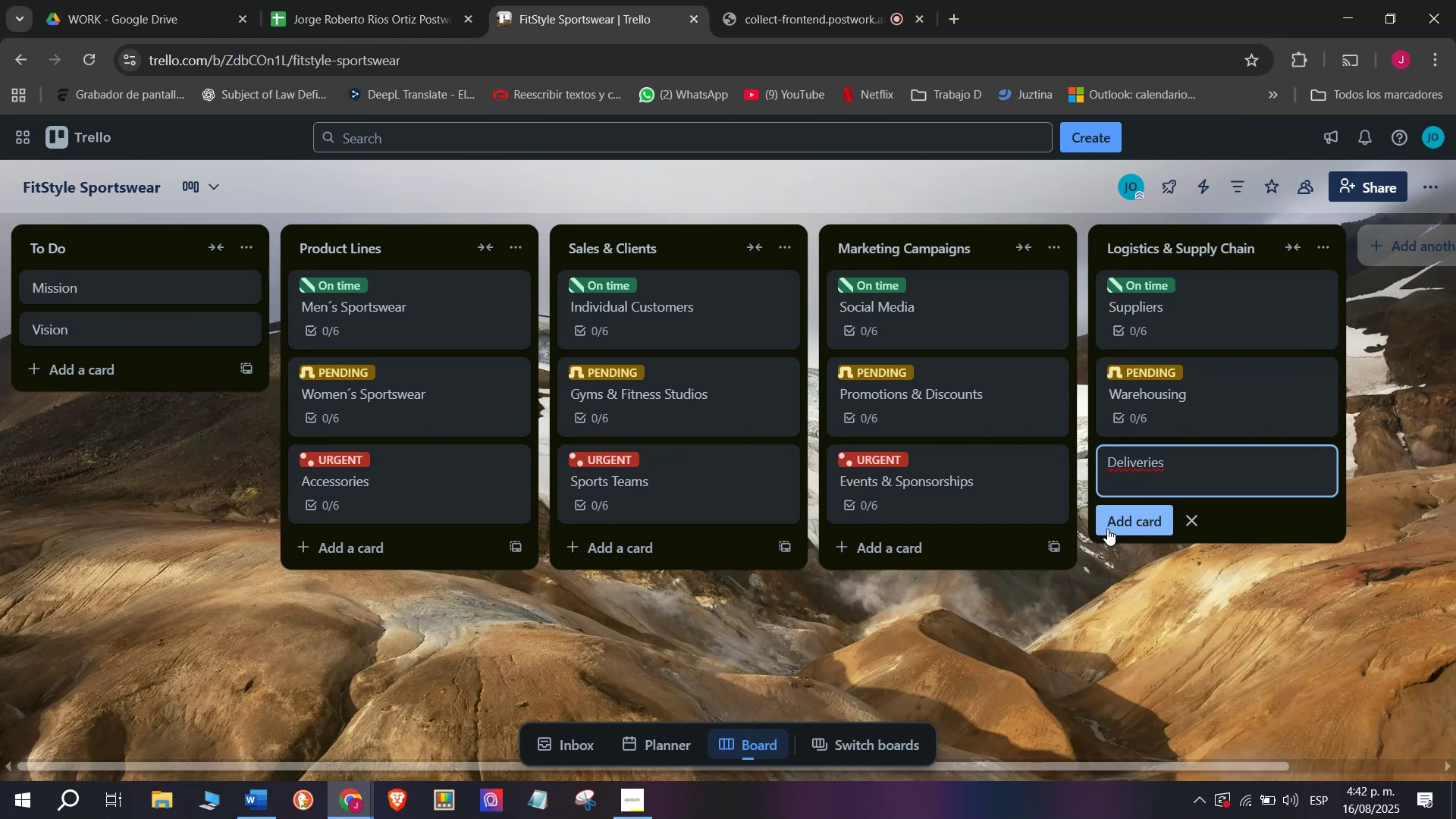 
key(Enter)
 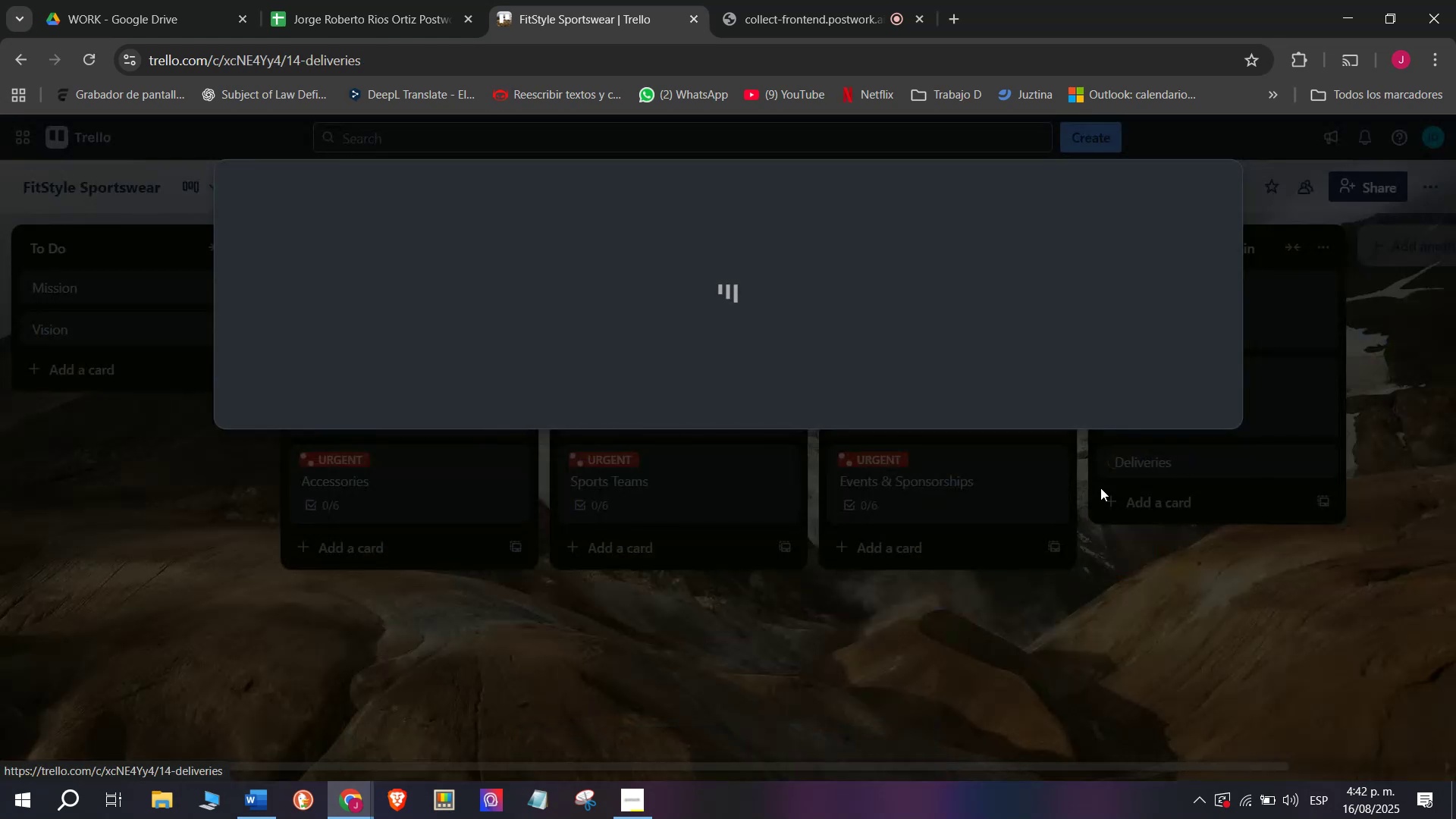 
mouse_move([555, 509])
 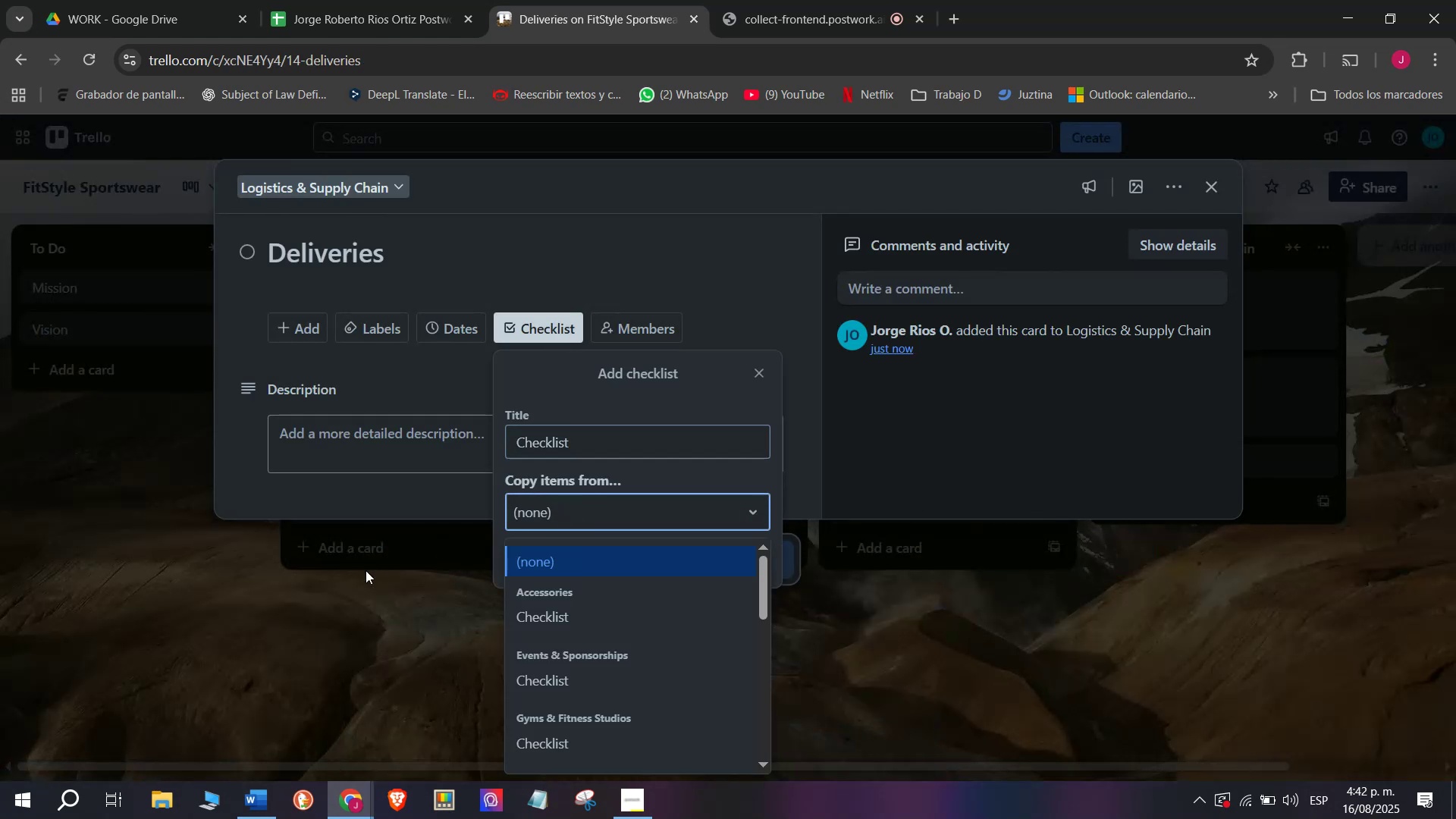 
left_click([366, 570])
 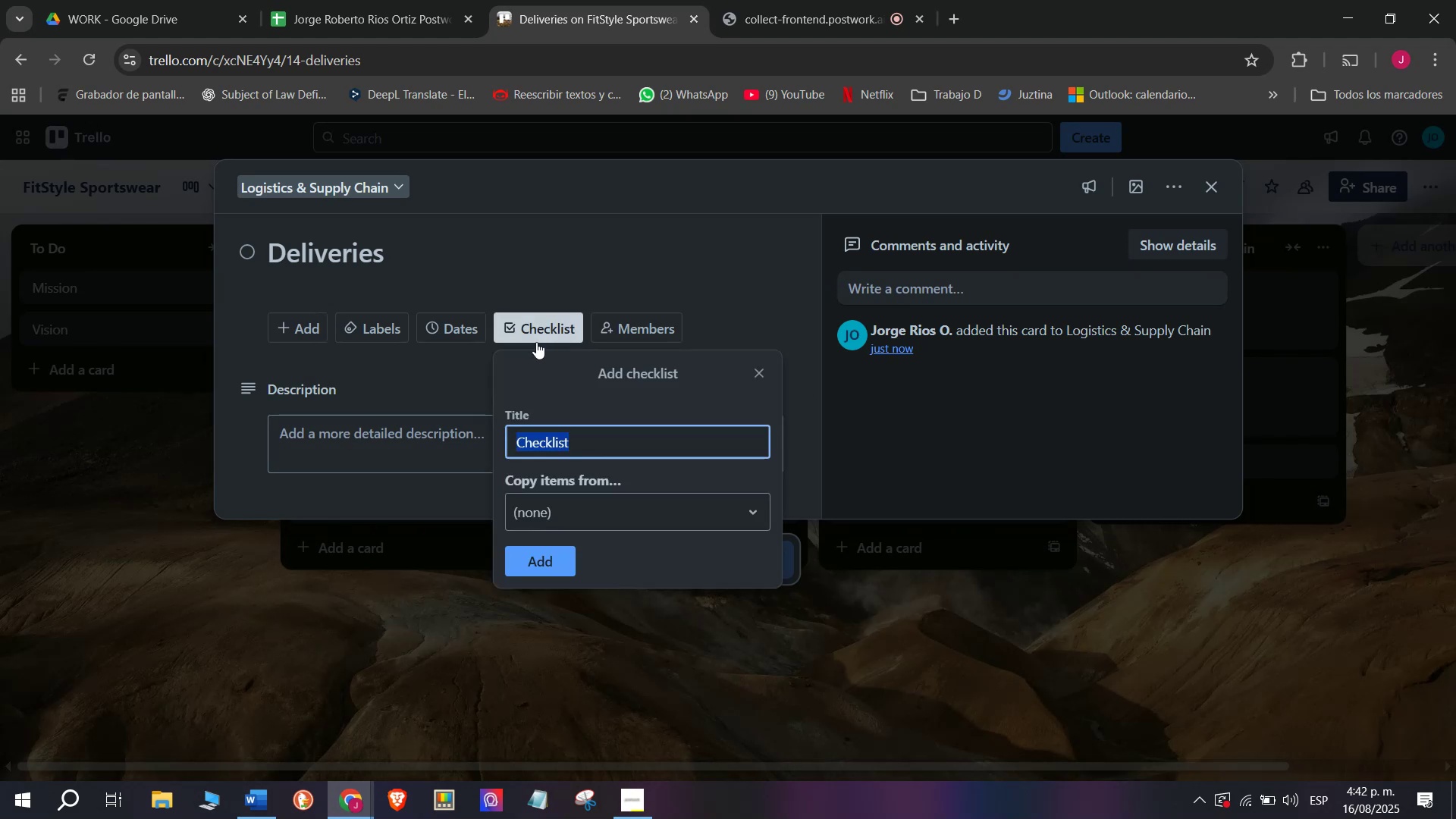 
left_click([535, 564])
 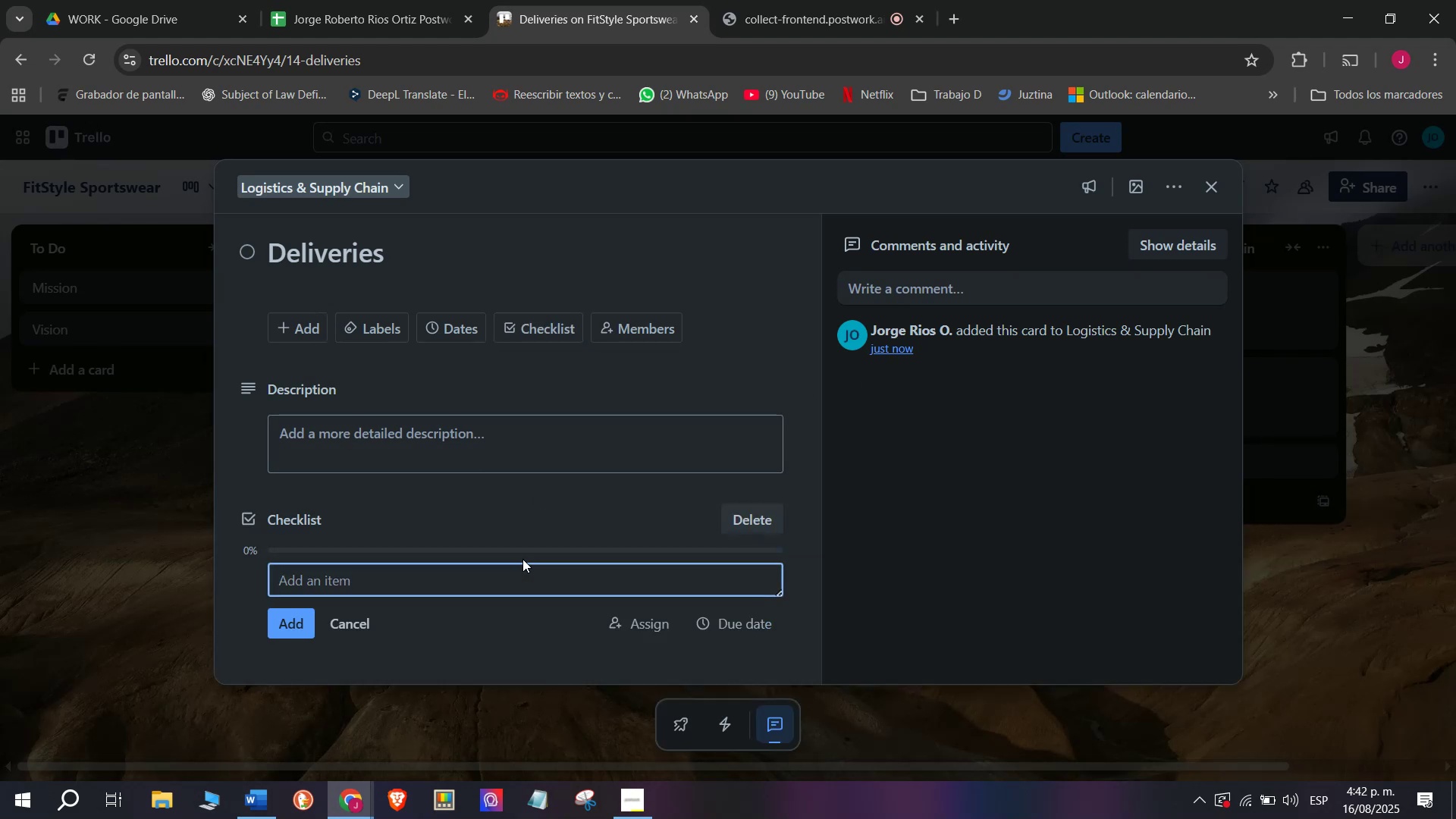 
type(Assingn )
 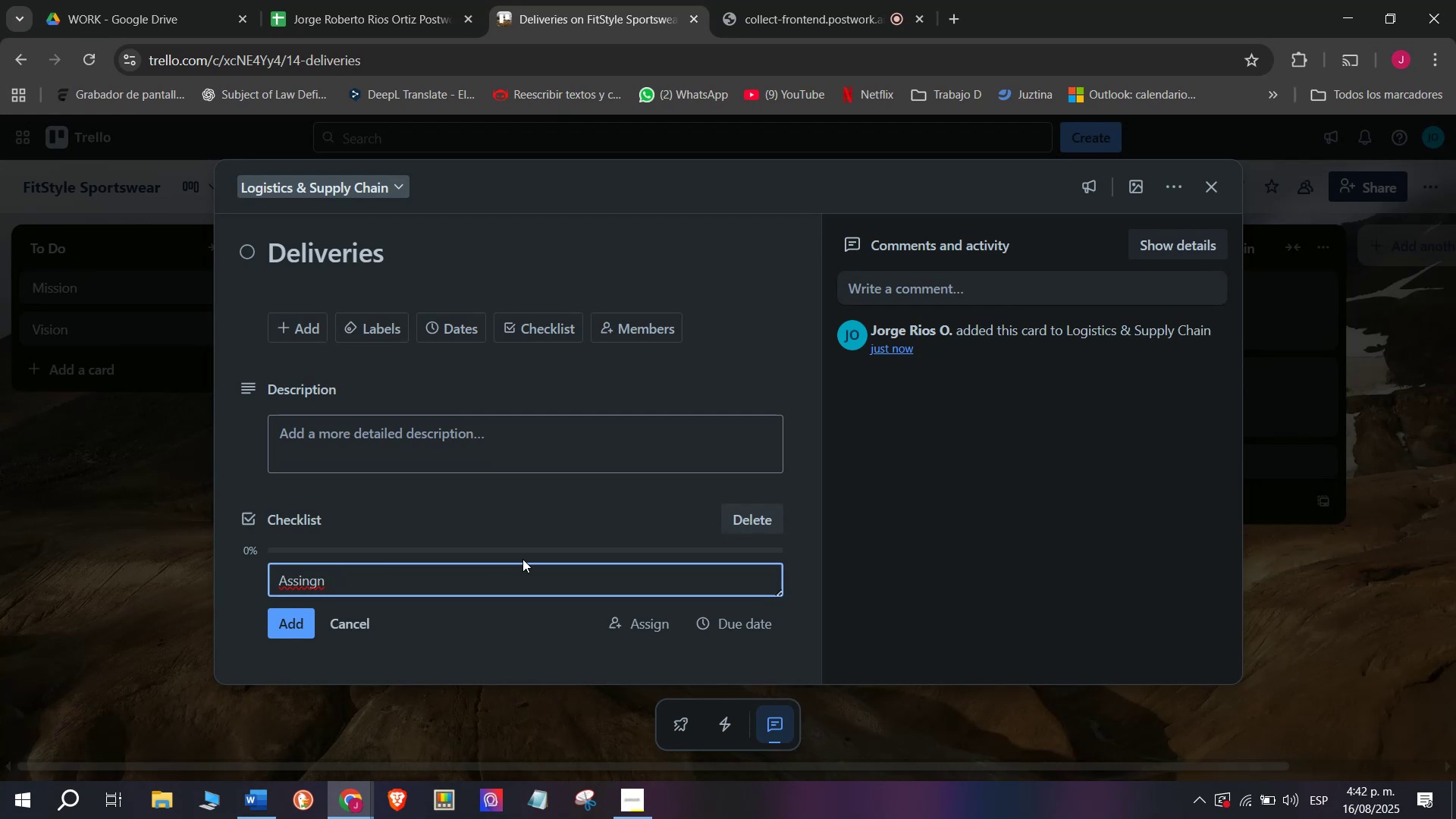 
type(courier )
 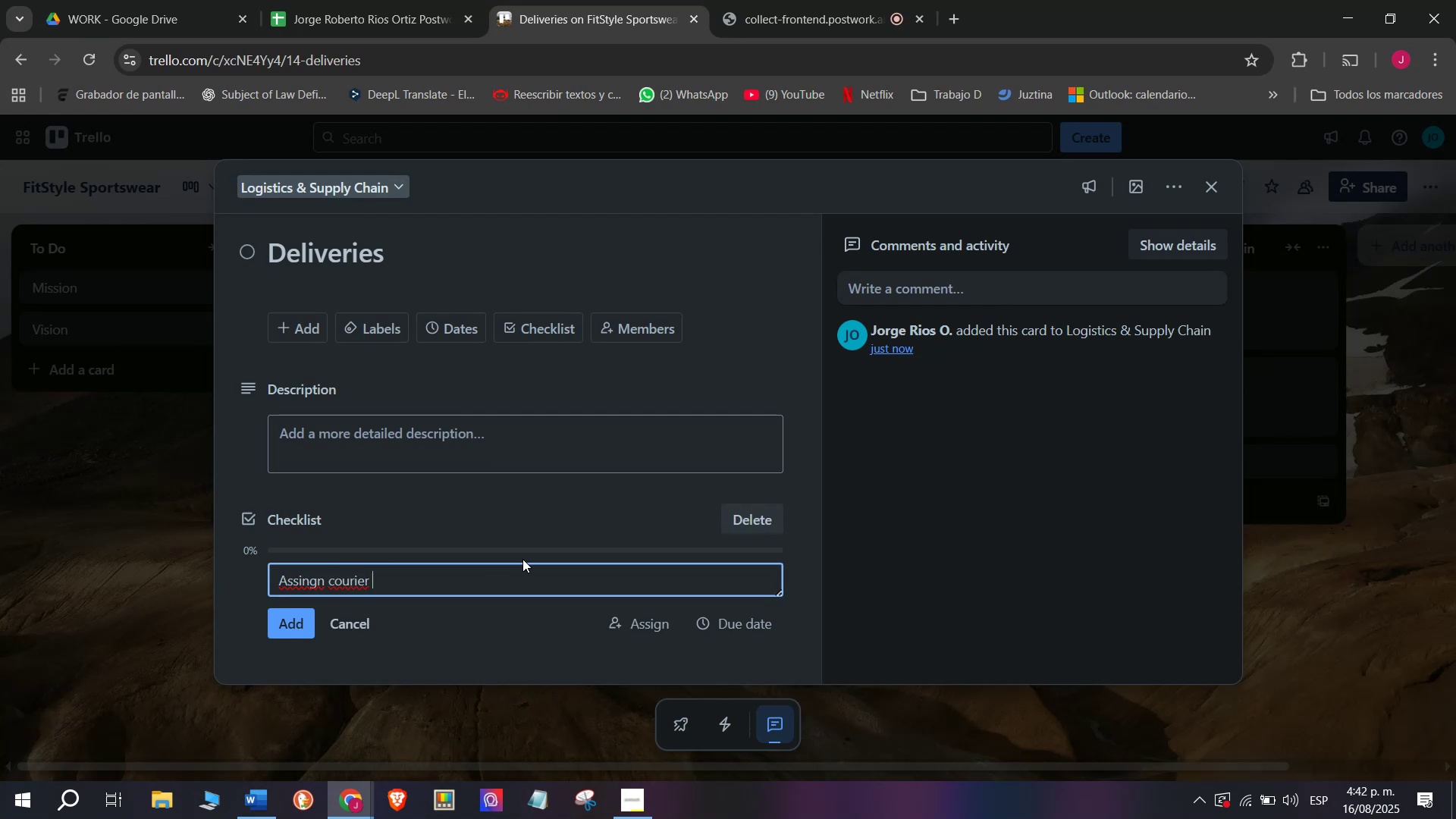 
type(companies)
 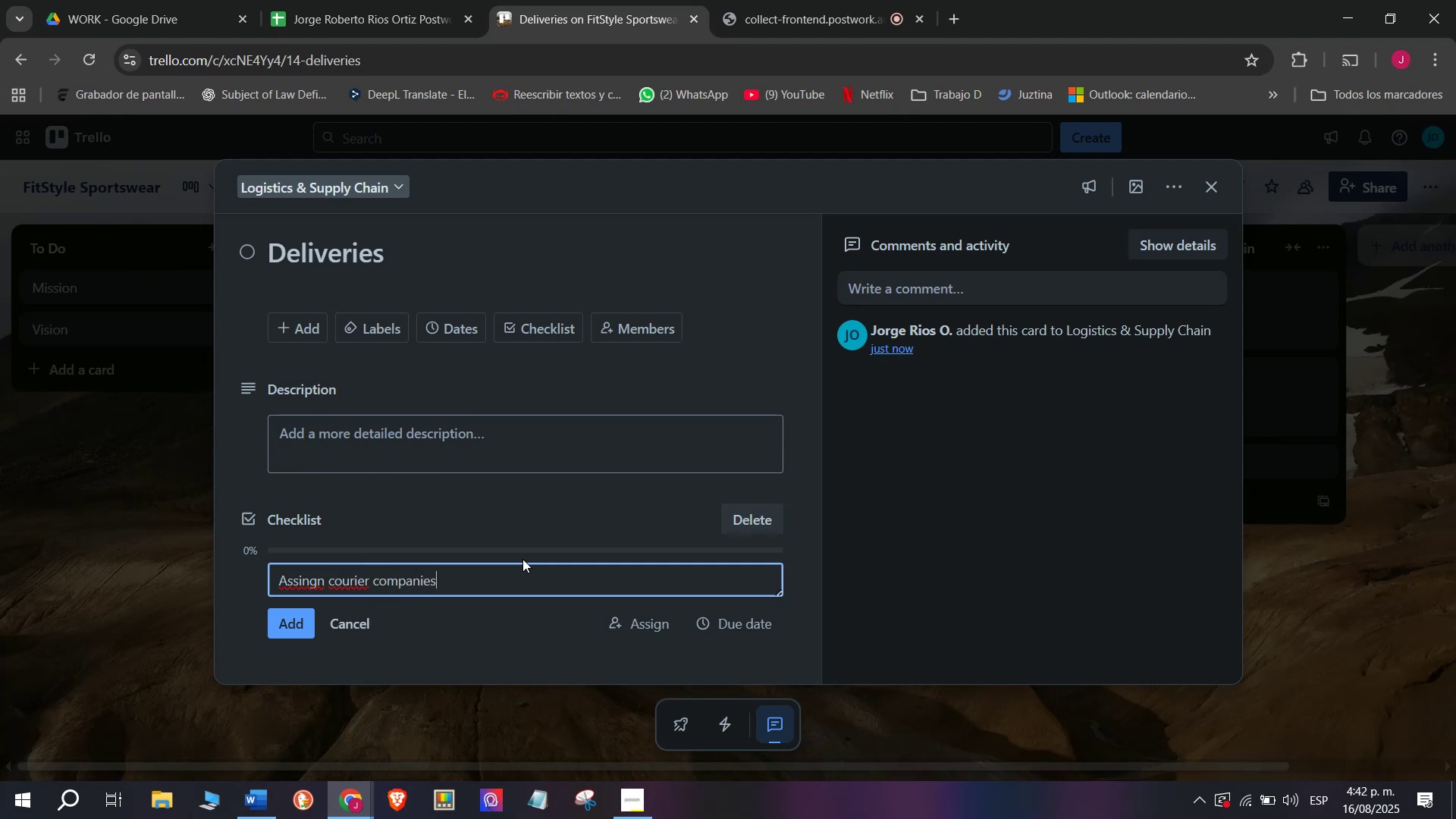 
key(Enter)
 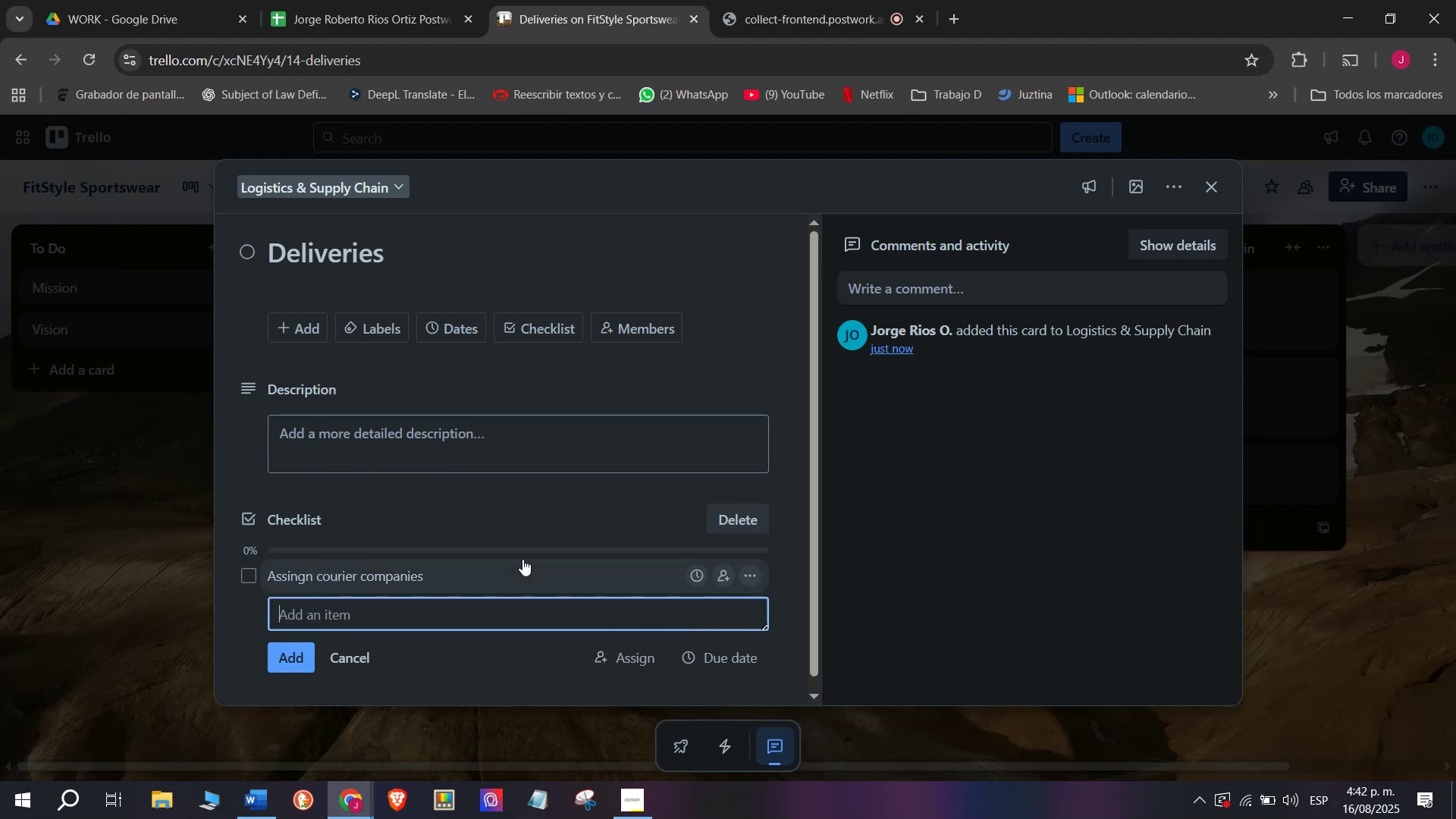 
type(Confirm delivery times)
 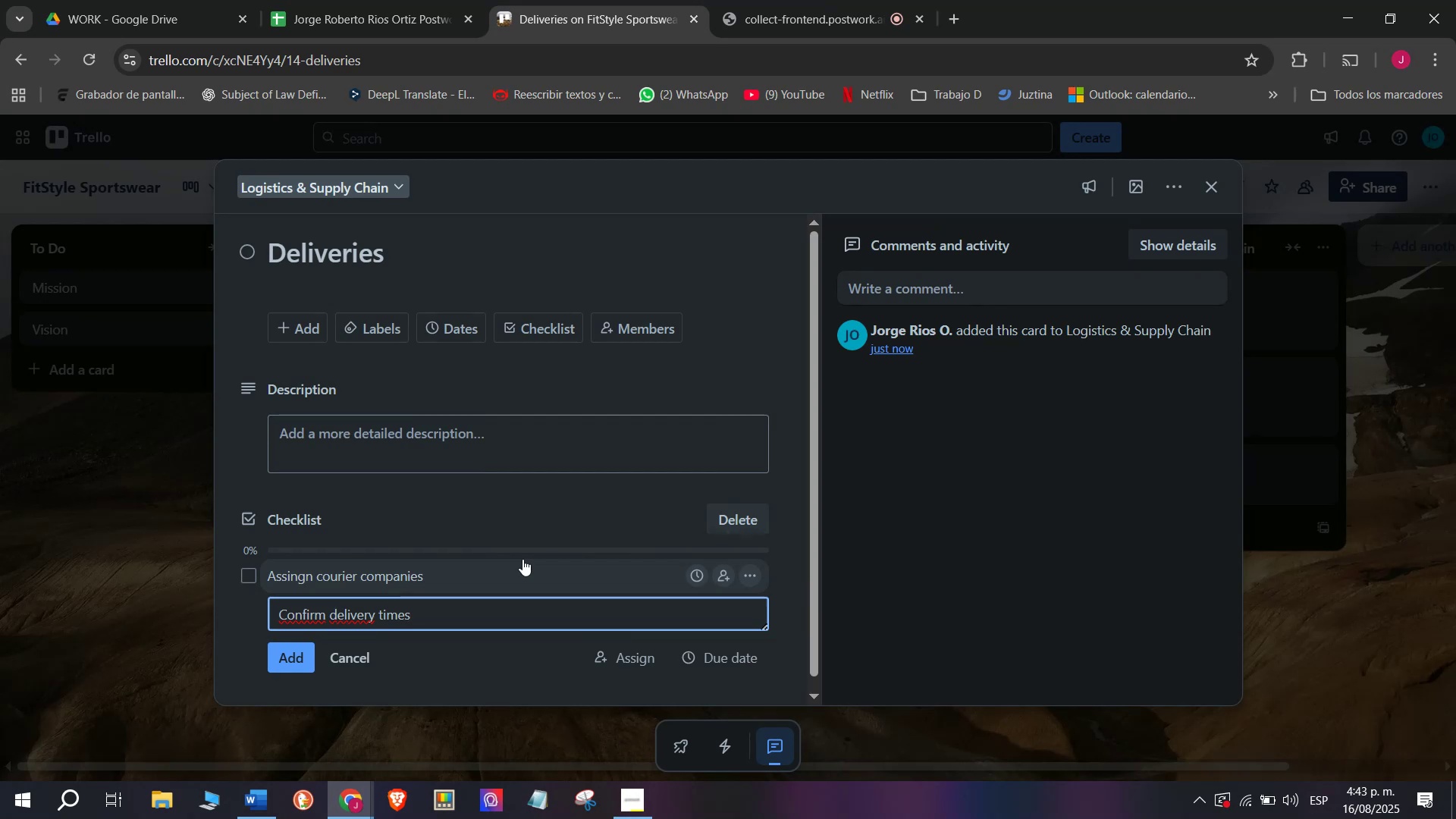 
key(Enter)
 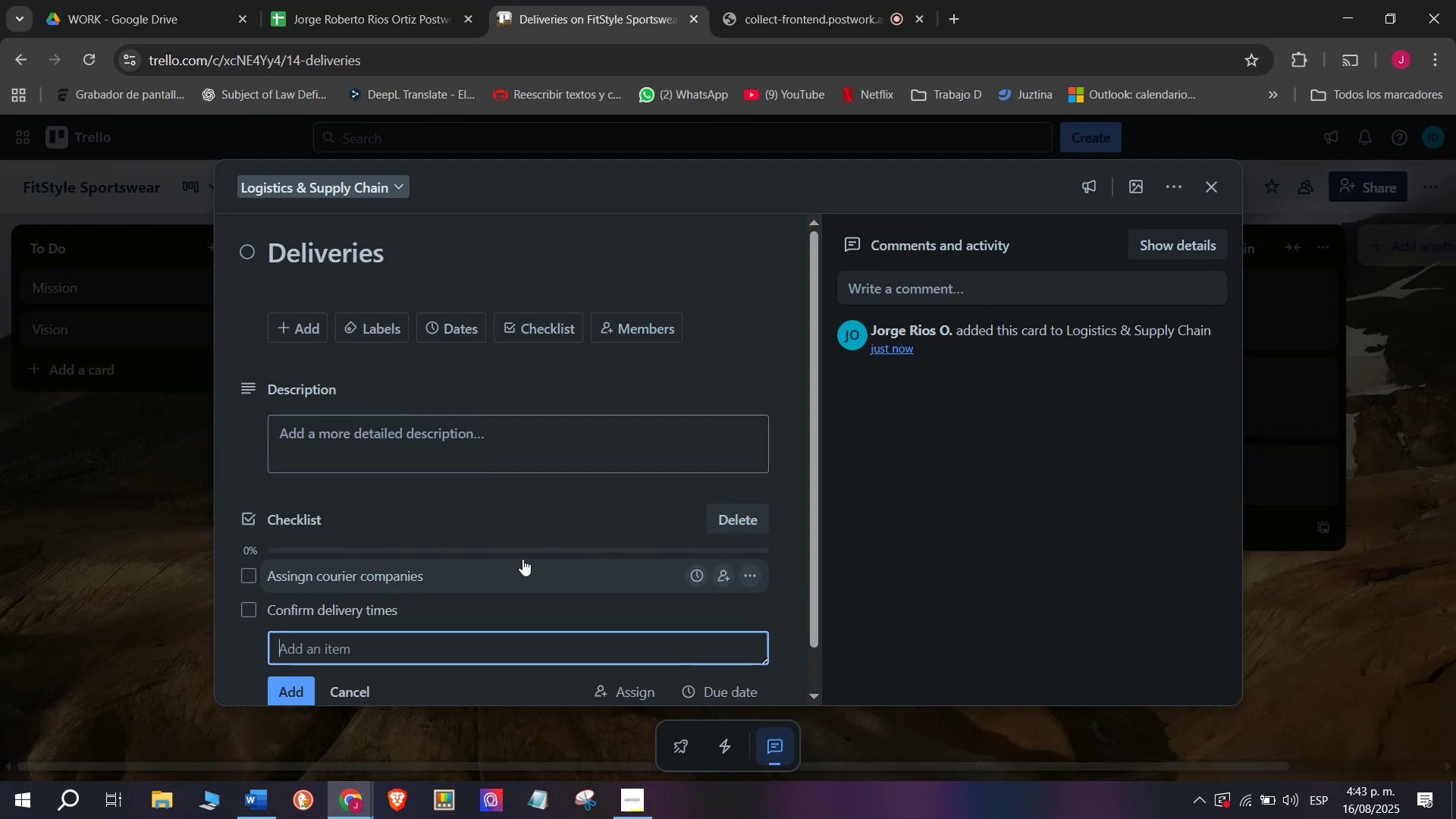 
type(Track real-time sg)
key(Backspace)
type(hipments)
 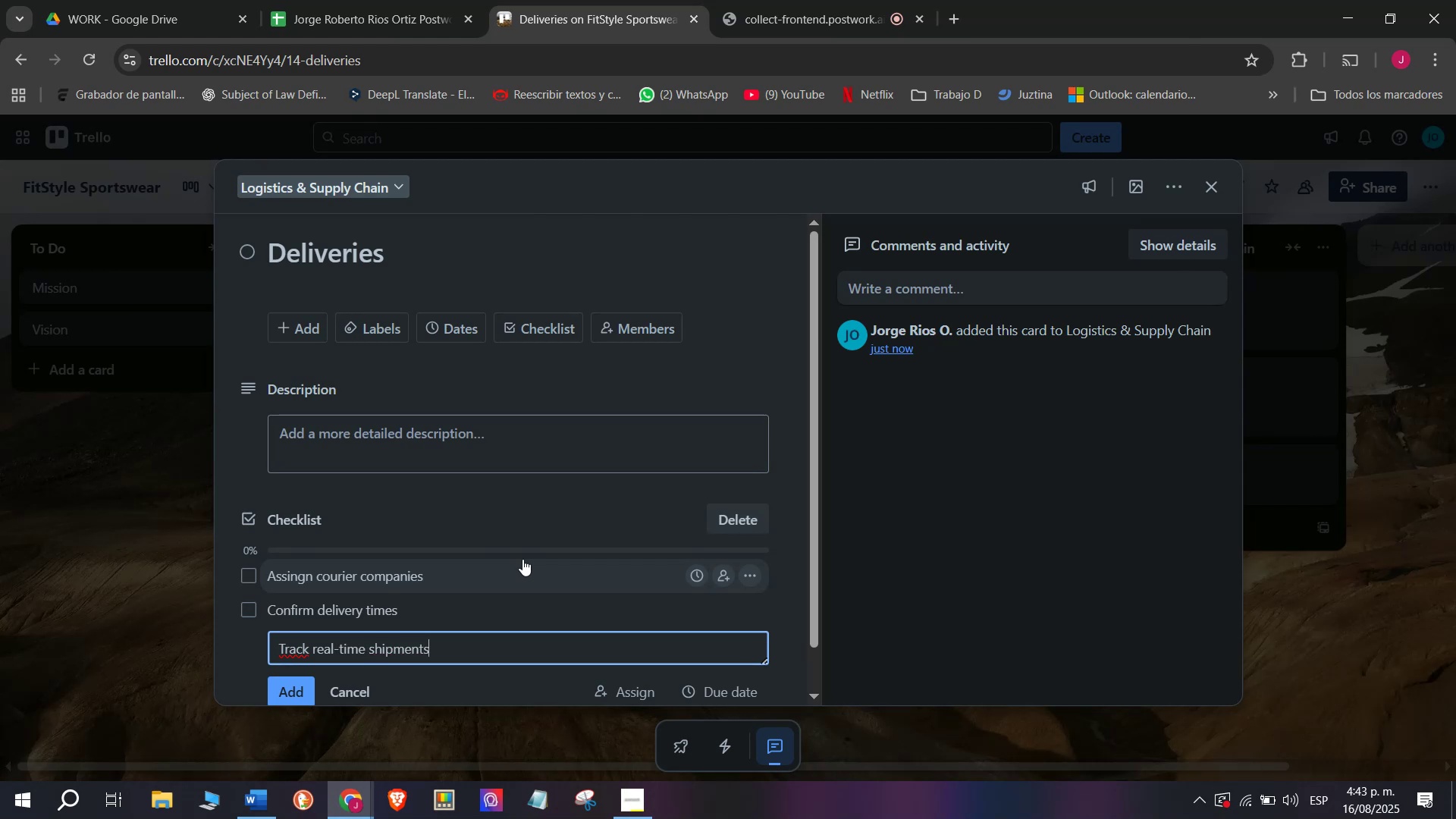 
key(Enter)
 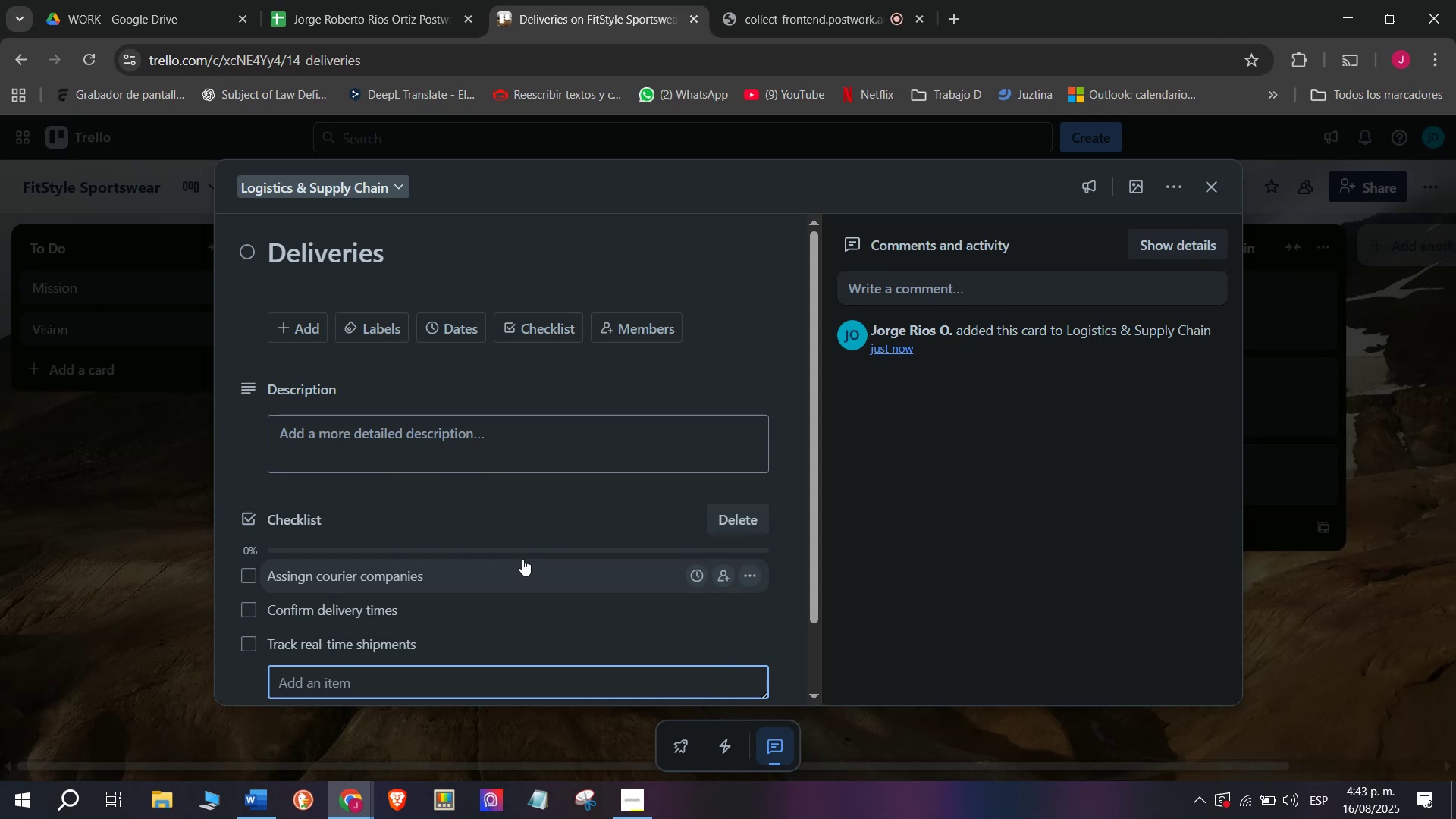 
type(Notify customers)
 